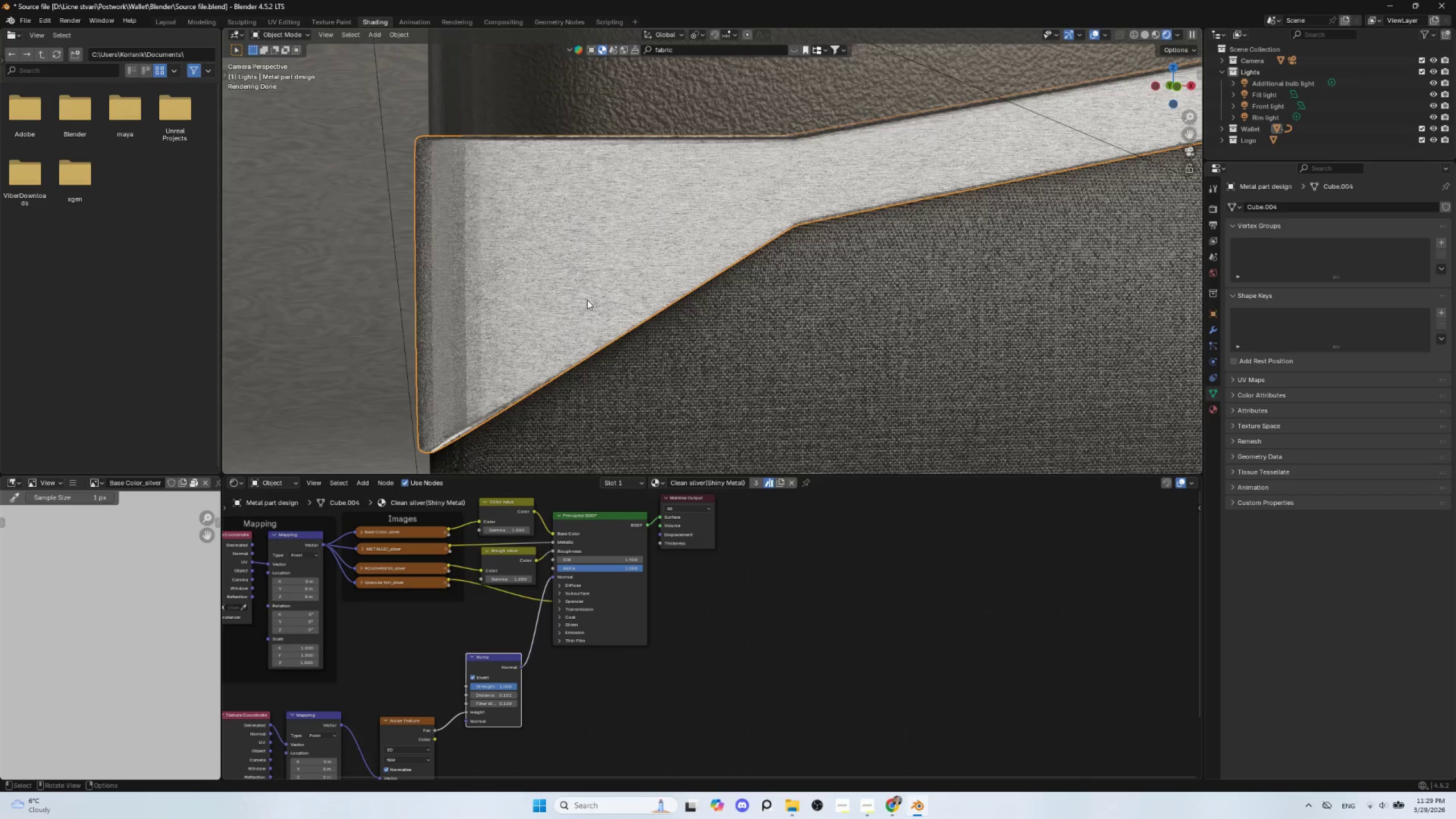 
wait(12.98)
 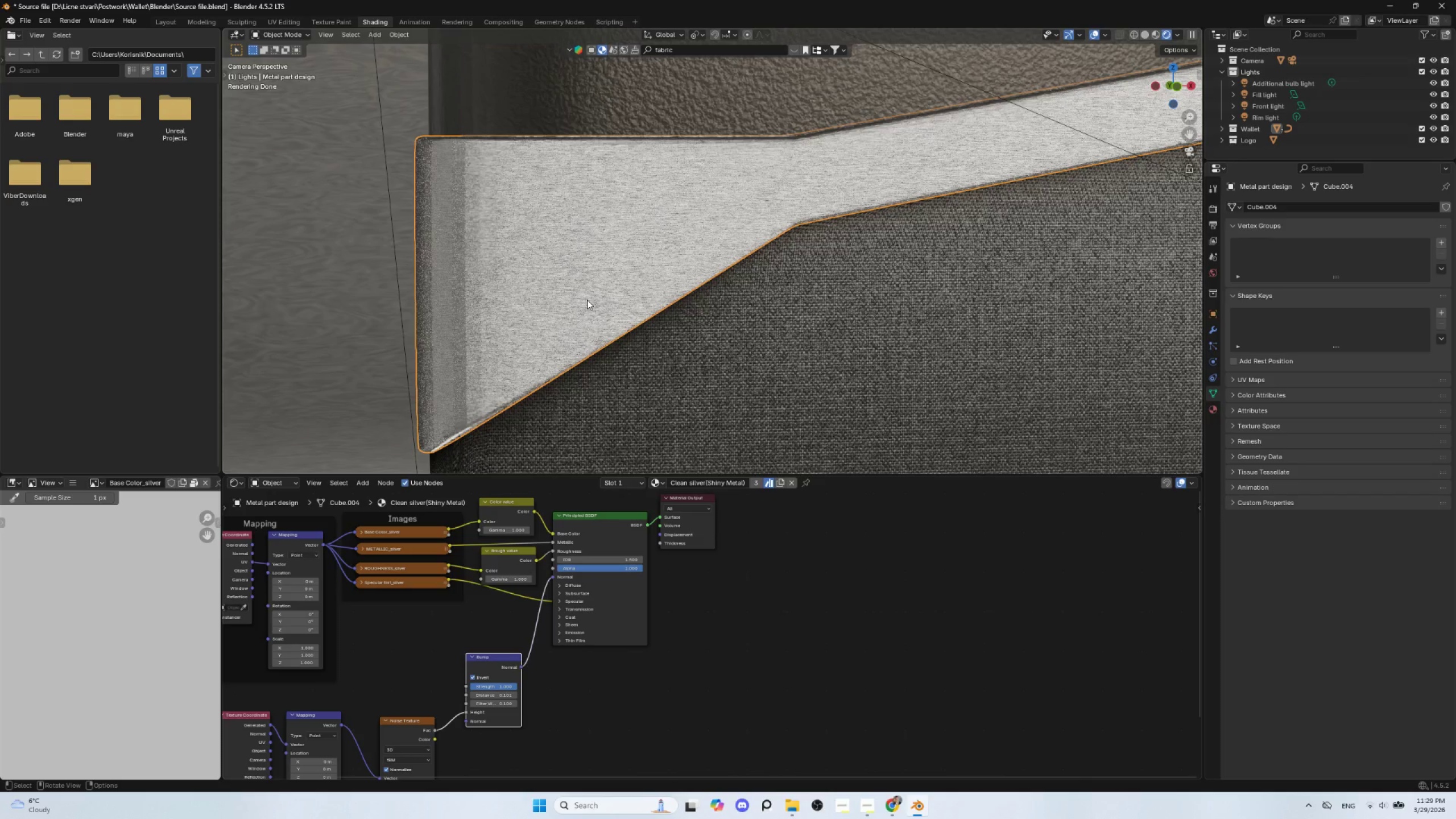 
scroll: coordinate [796, 327], scroll_direction: down, amount: 10.0
 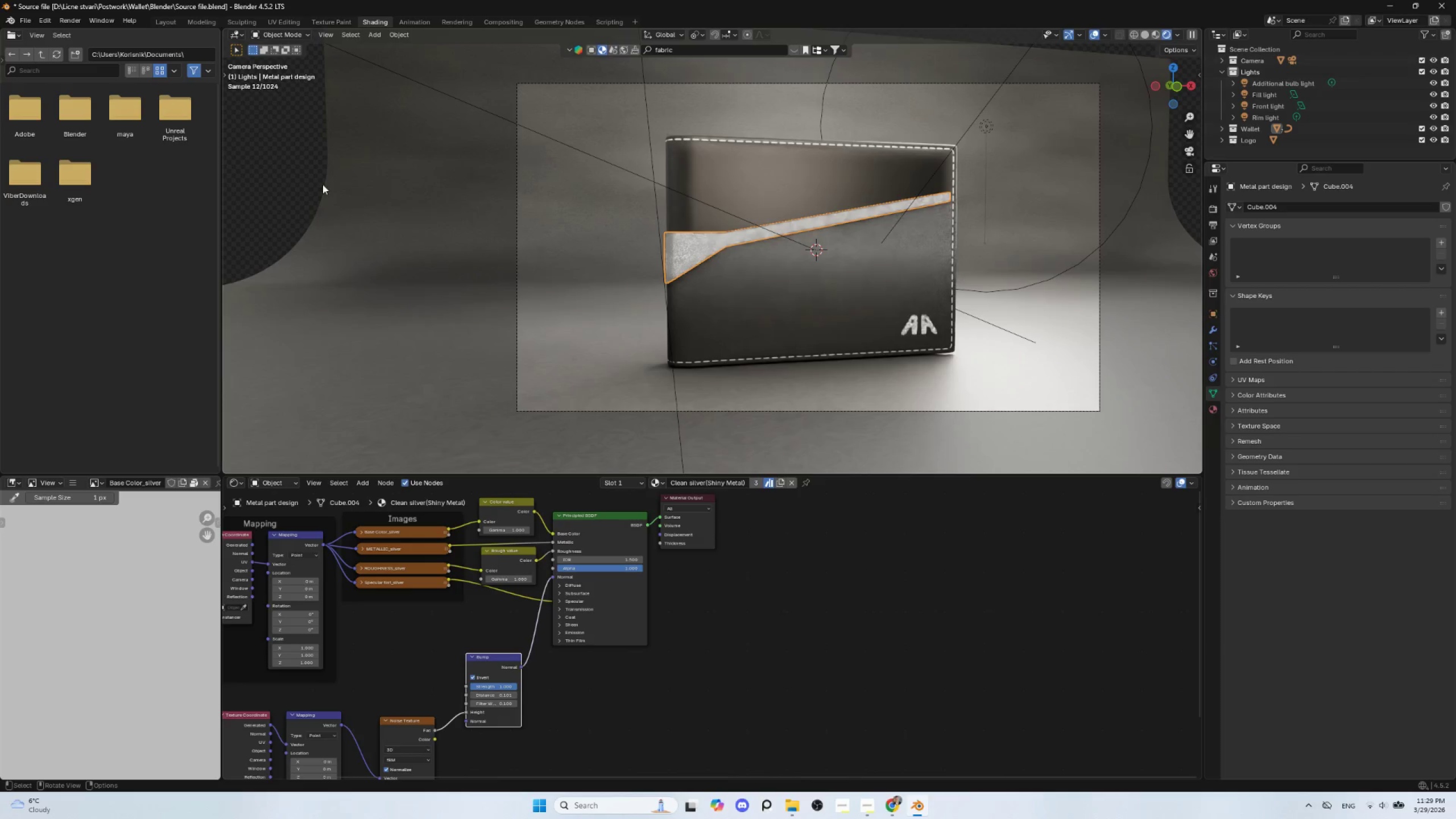 
left_click([317, 176])
 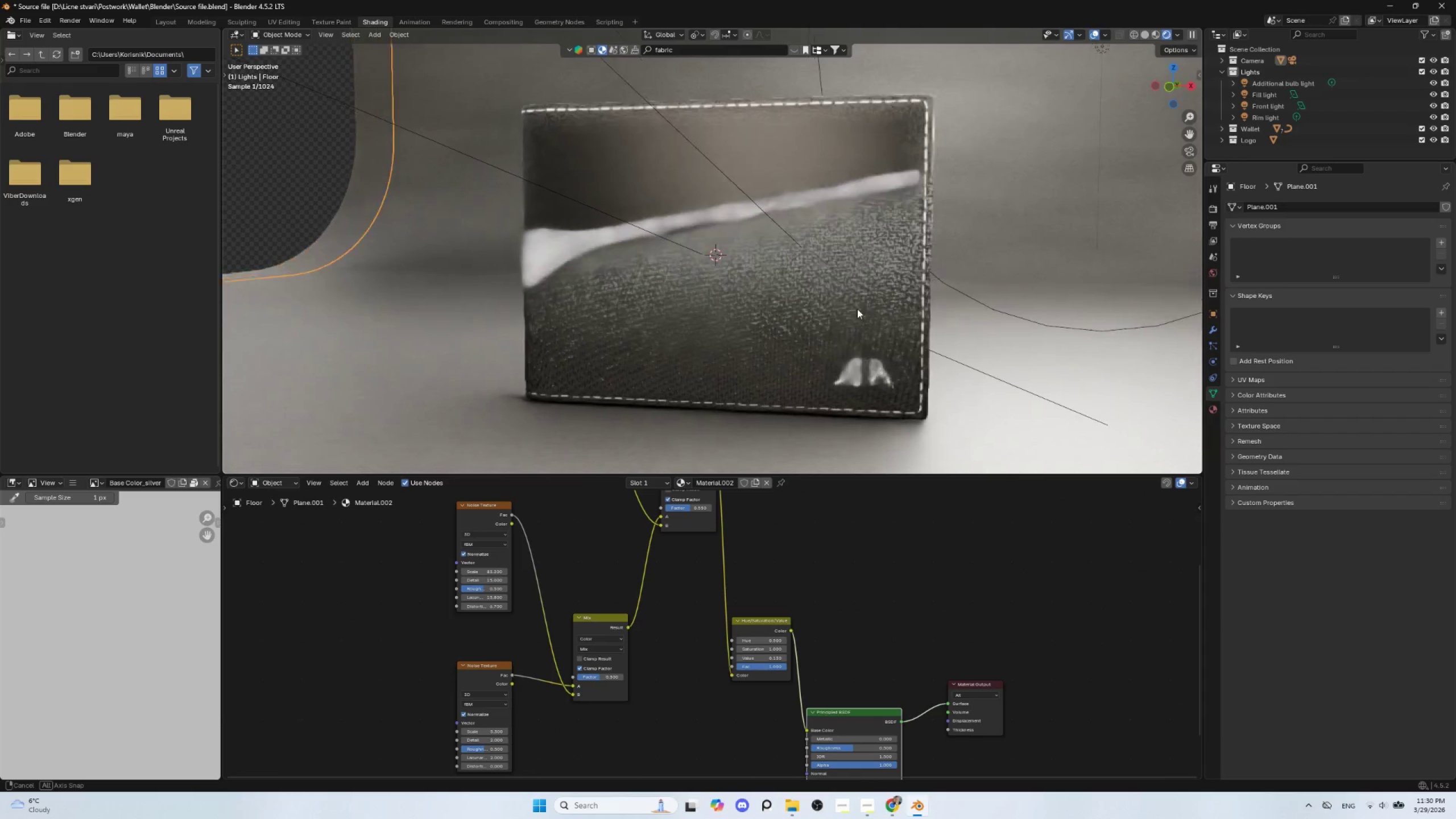 
scroll: coordinate [839, 304], scroll_direction: up, amount: 5.0
 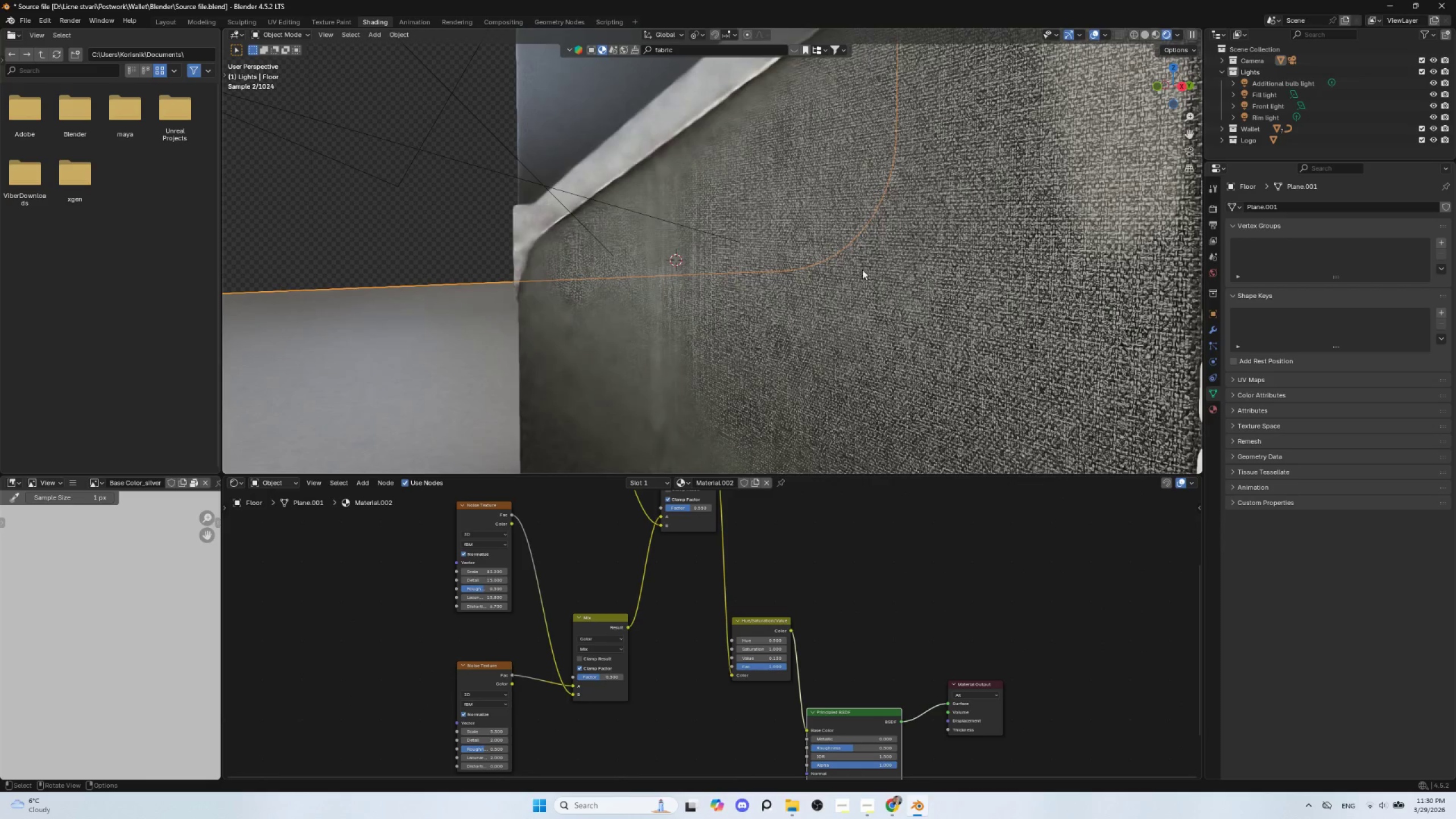 
hold_key(key=ShiftLeft, duration=0.75)
 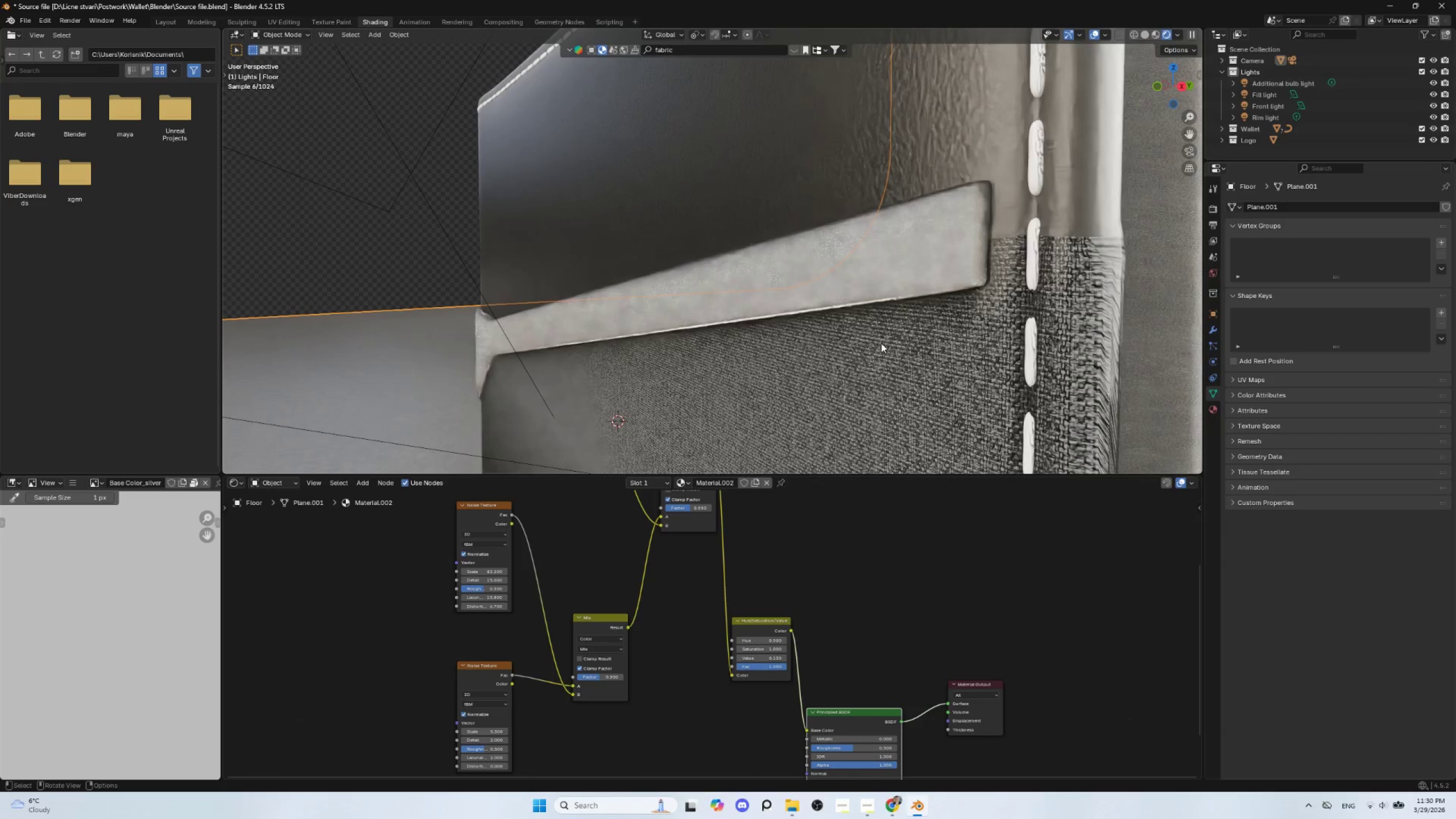 
scroll: coordinate [886, 341], scroll_direction: up, amount: 1.0
 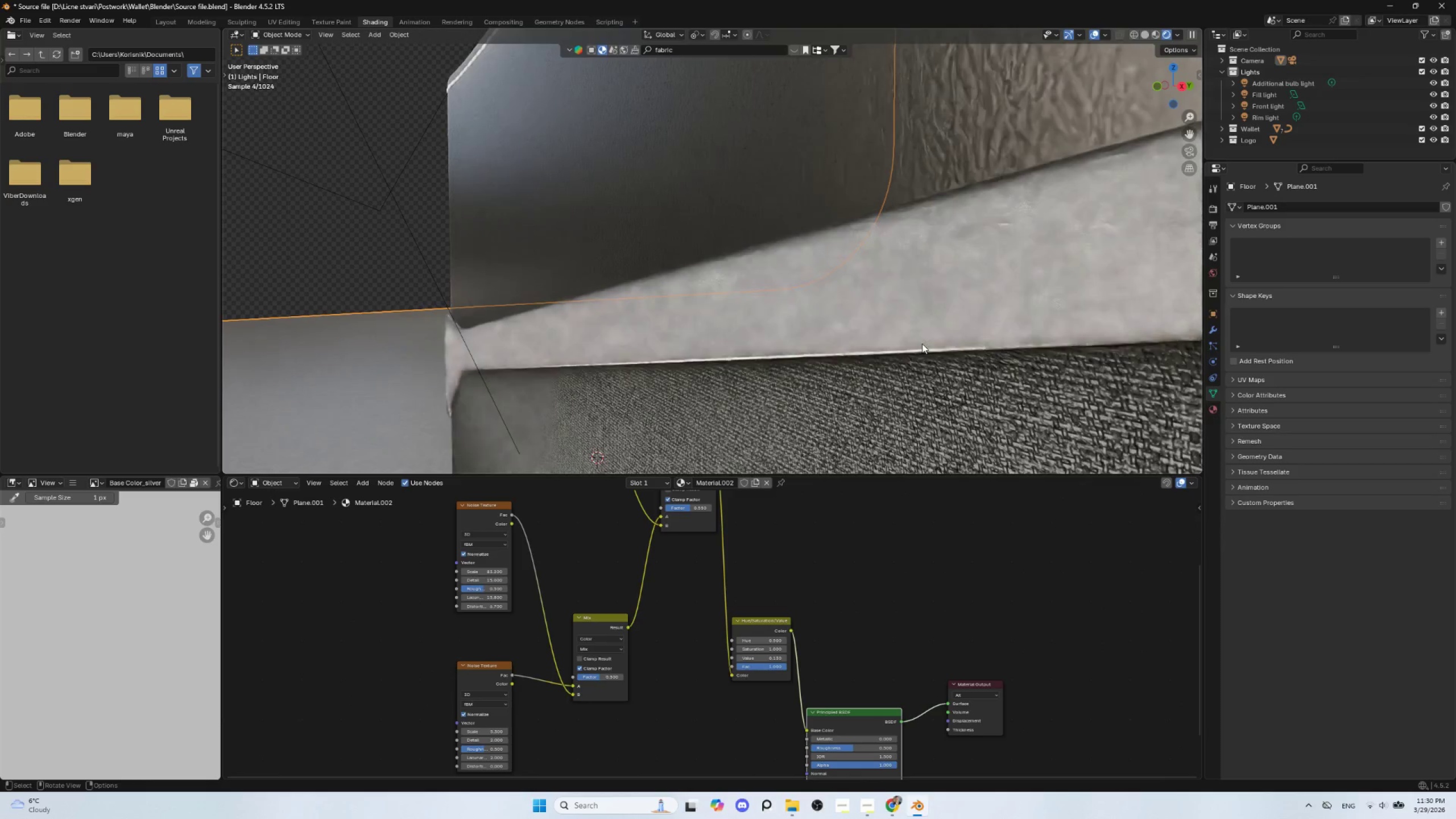 
hold_key(key=ShiftLeft, duration=0.72)
 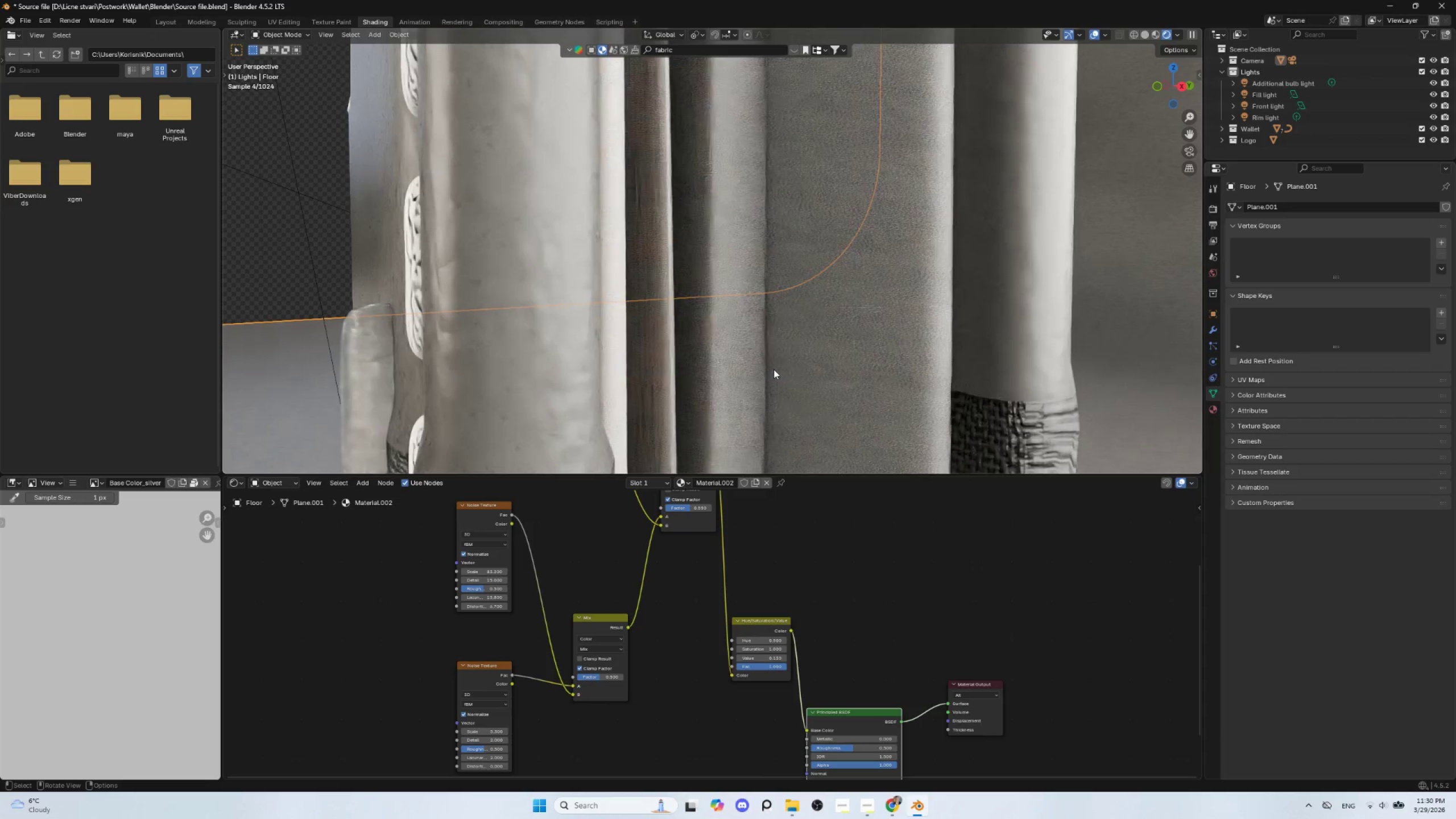 
hold_key(key=ShiftLeft, duration=1.42)
 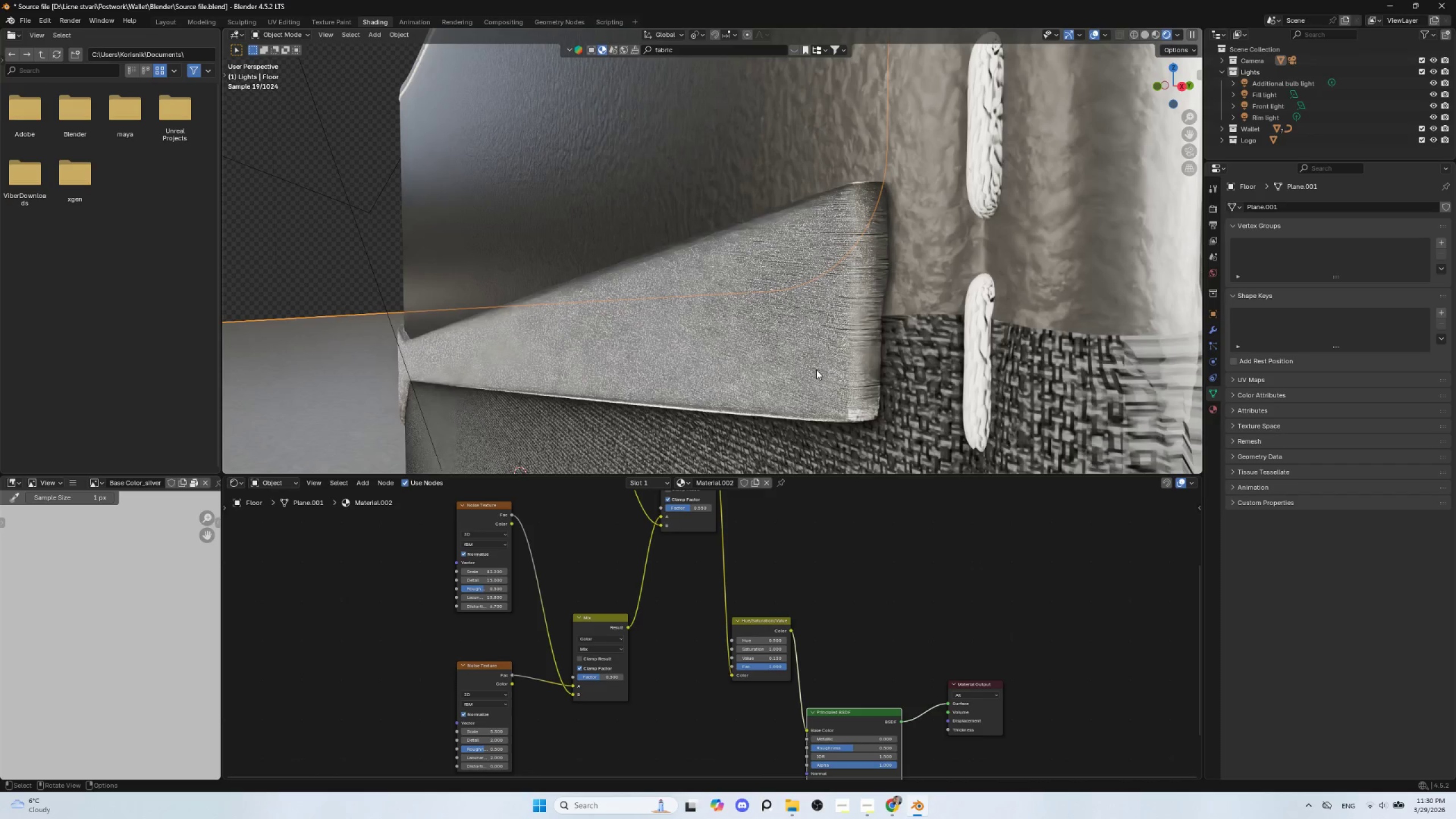 
mouse_move([1210, 229])
 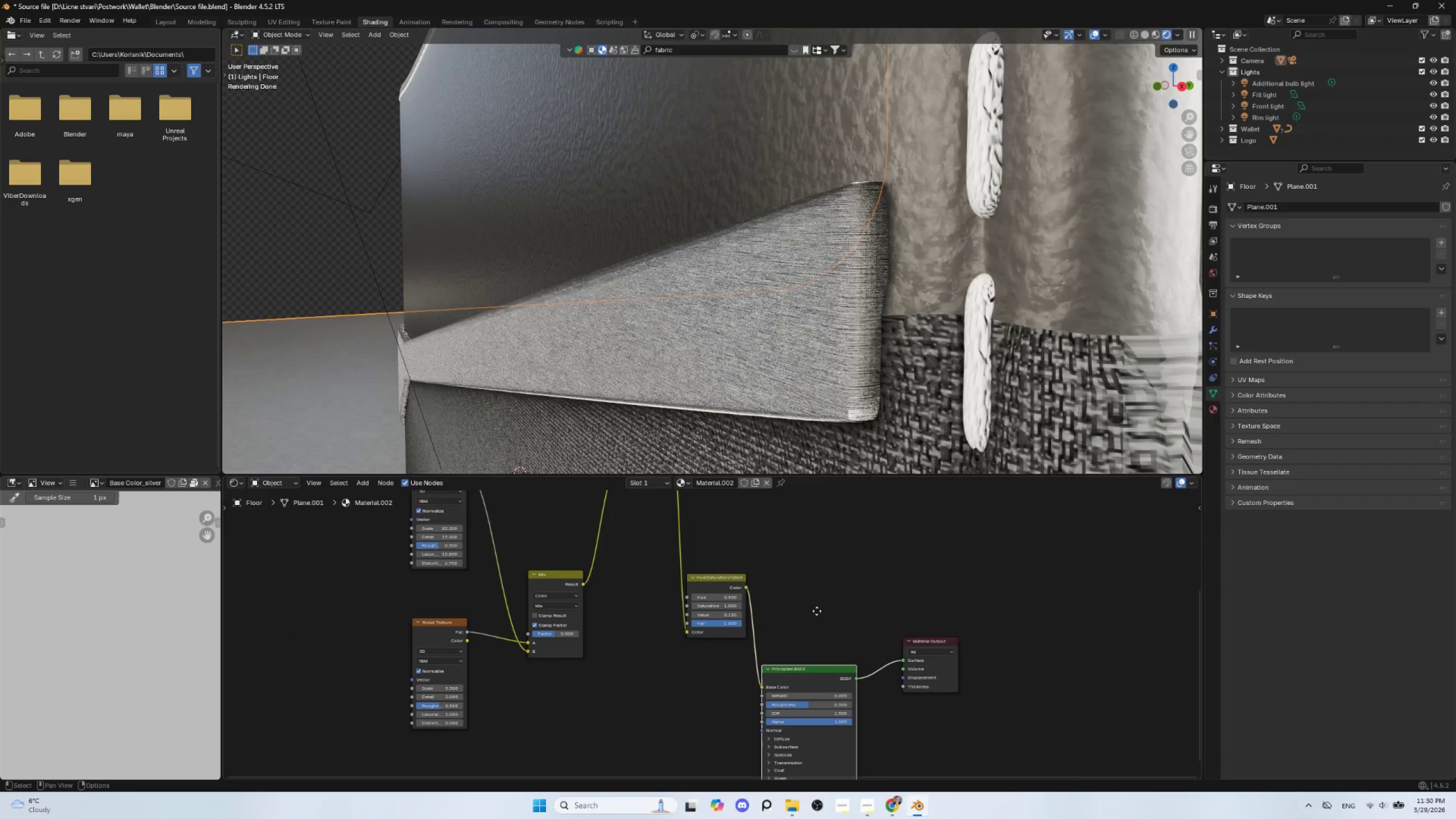 
left_click([765, 366])
 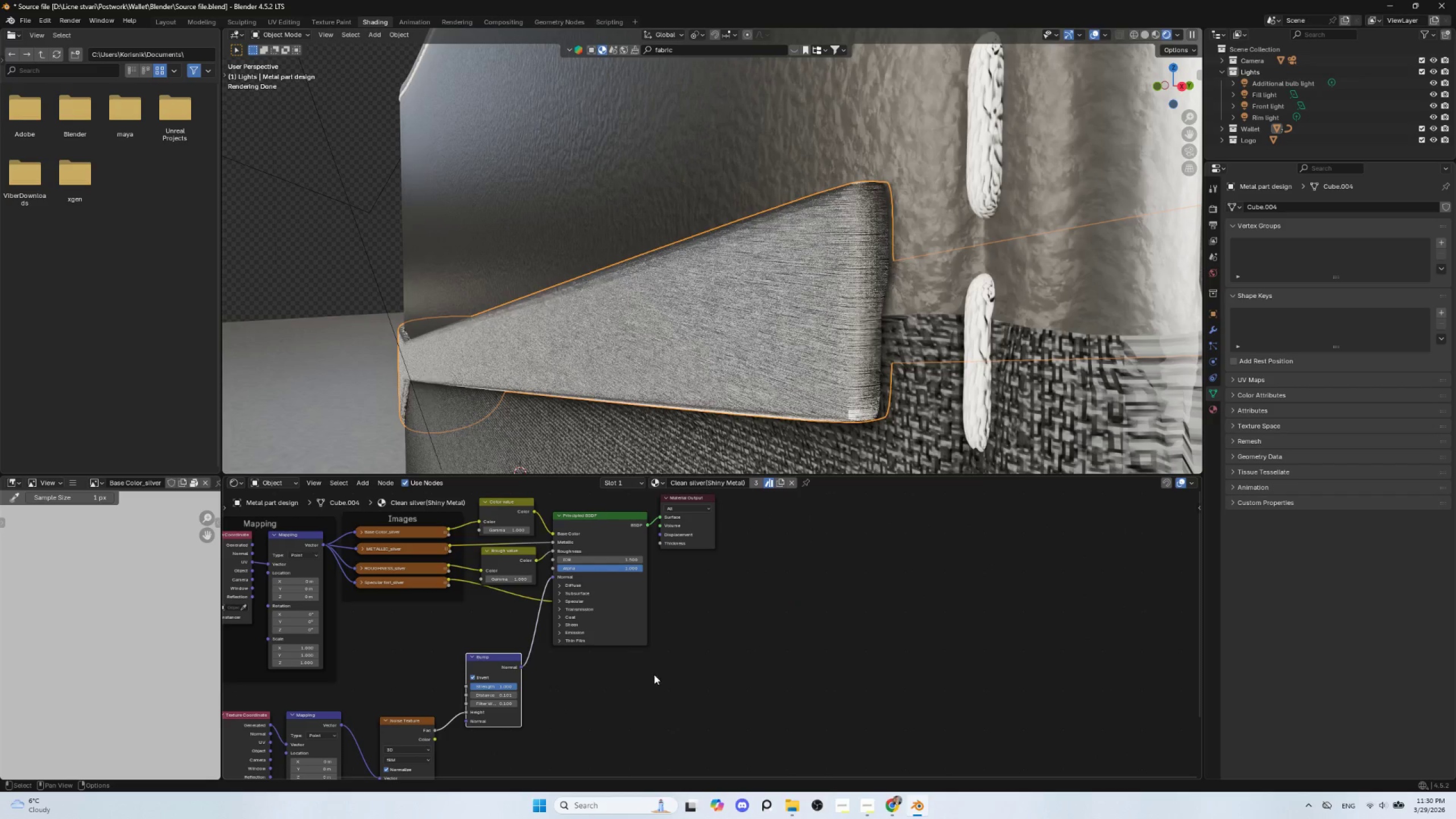 
scroll: coordinate [736, 669], scroll_direction: up, amount: 13.0
 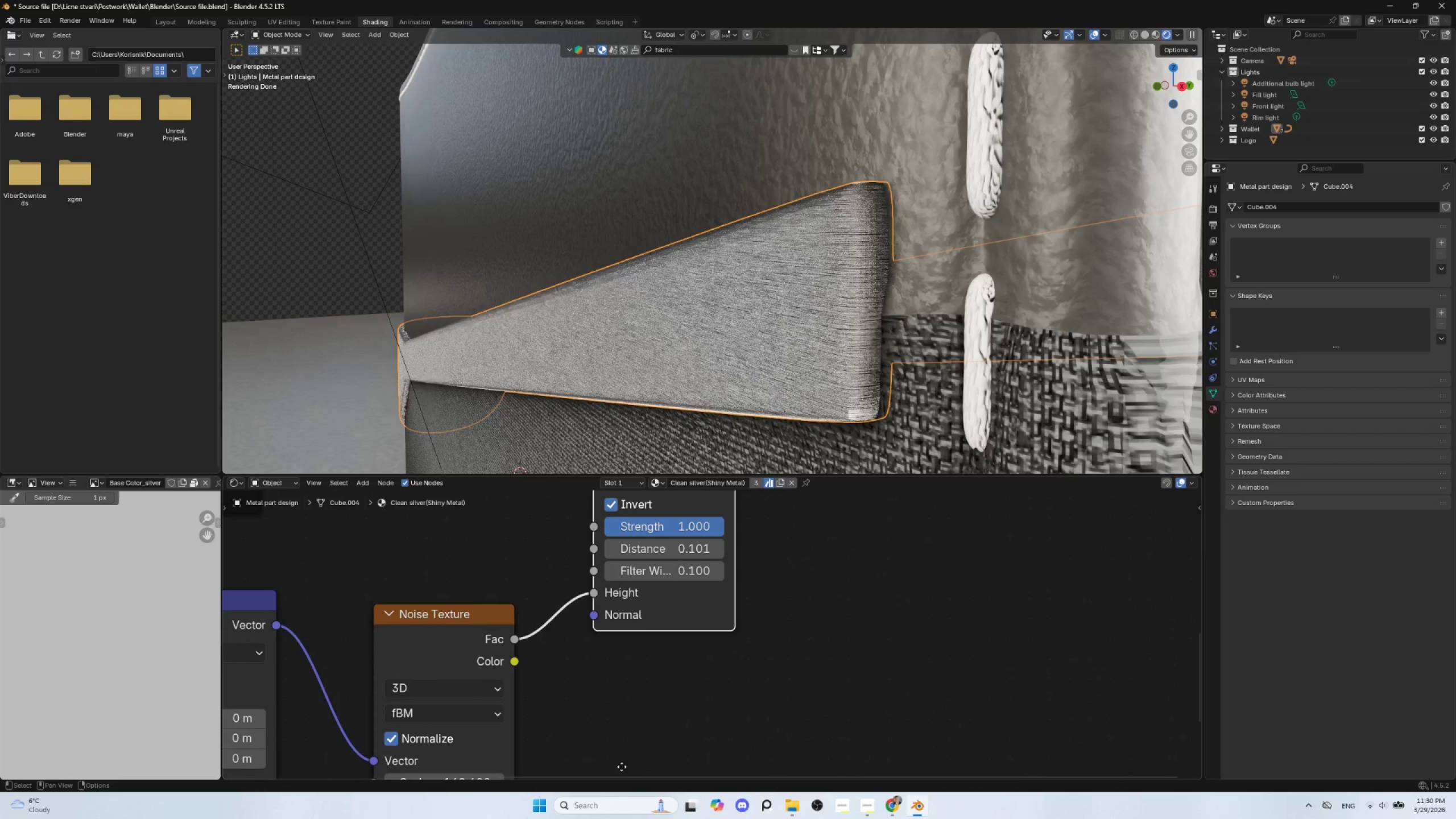 
scroll: coordinate [738, 657], scroll_direction: down, amount: 11.0
 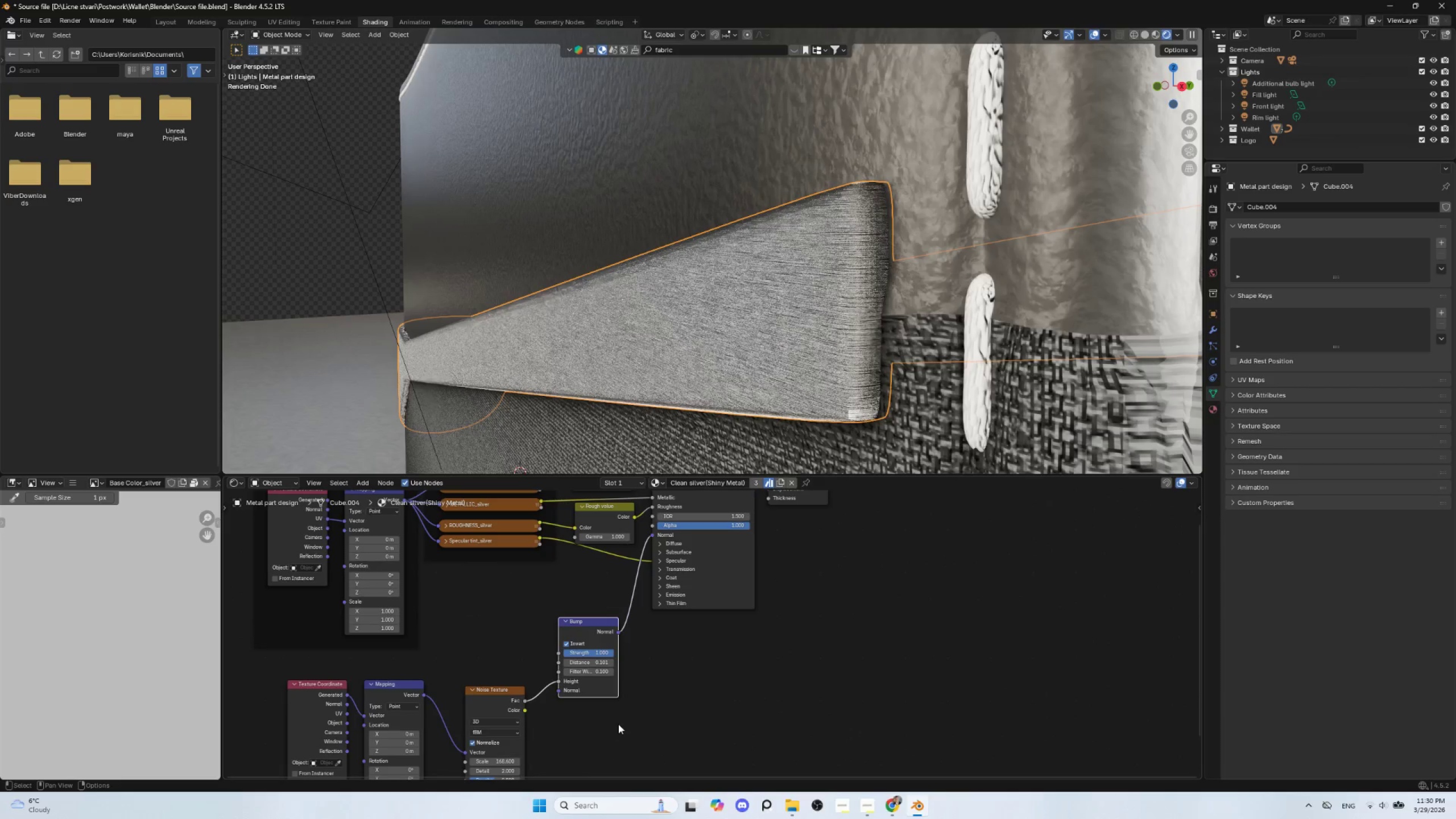 
scroll: coordinate [619, 711], scroll_direction: up, amount: 5.0
 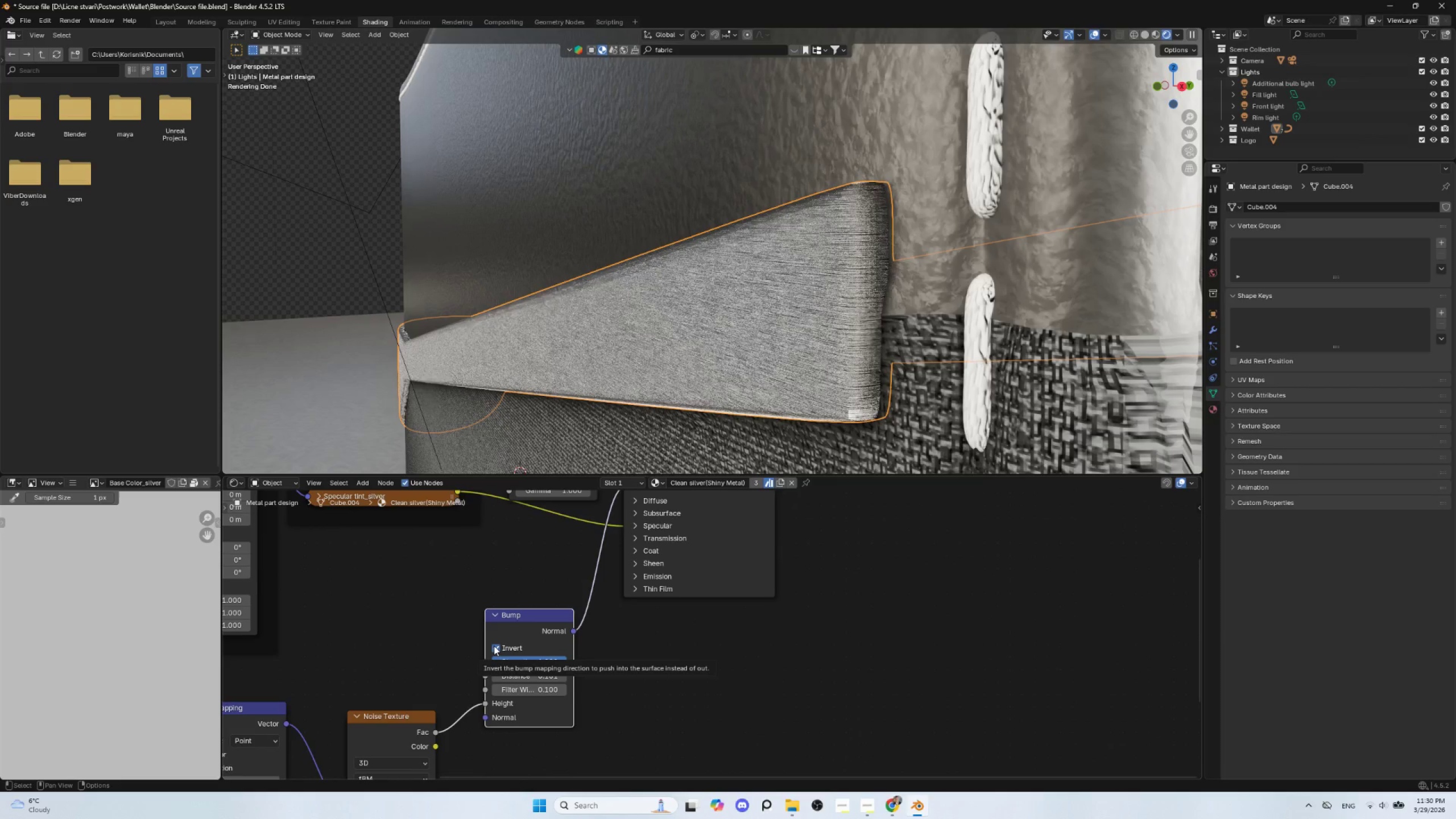 
left_click([494, 646])
 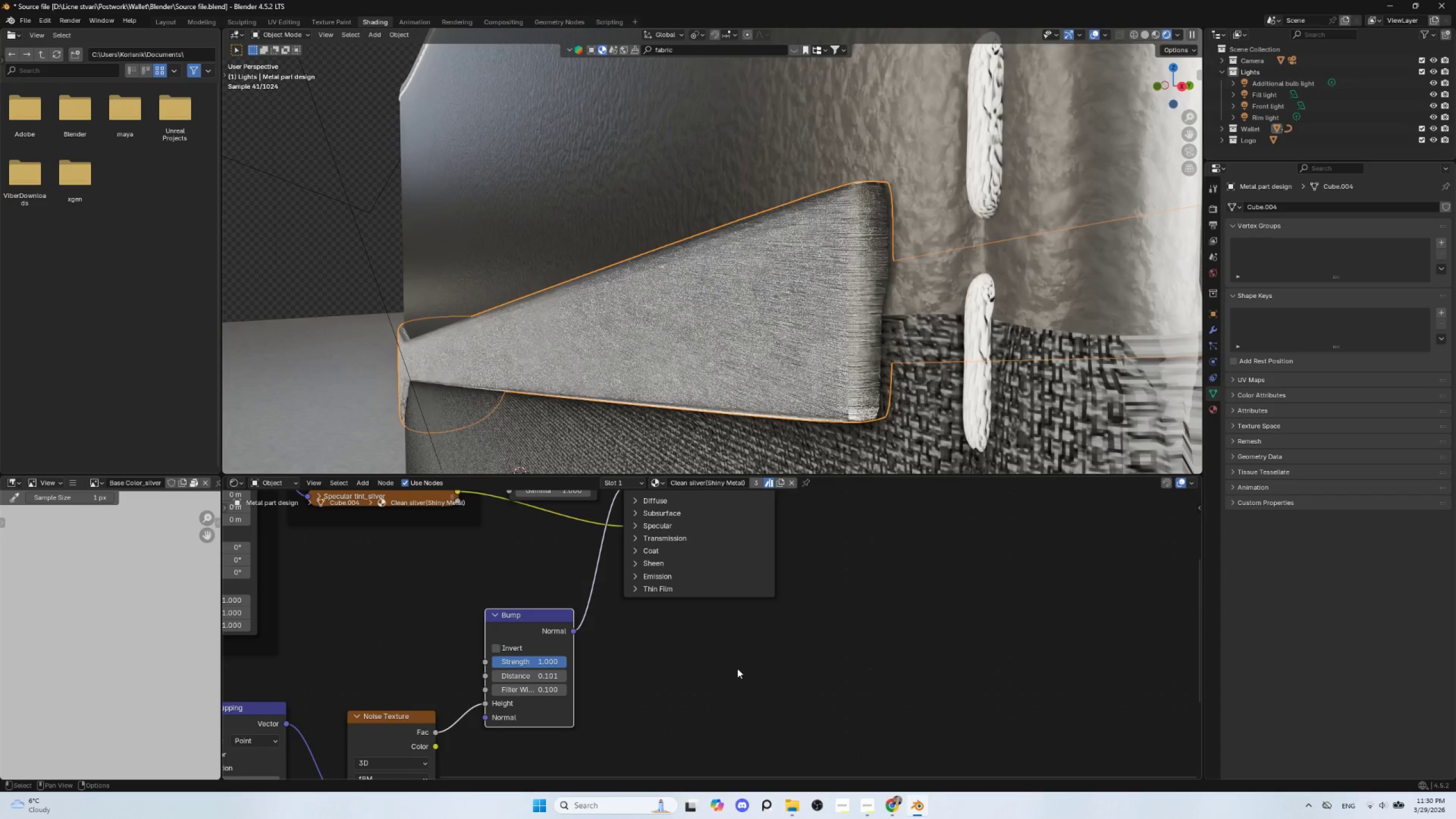 
wait(9.88)
 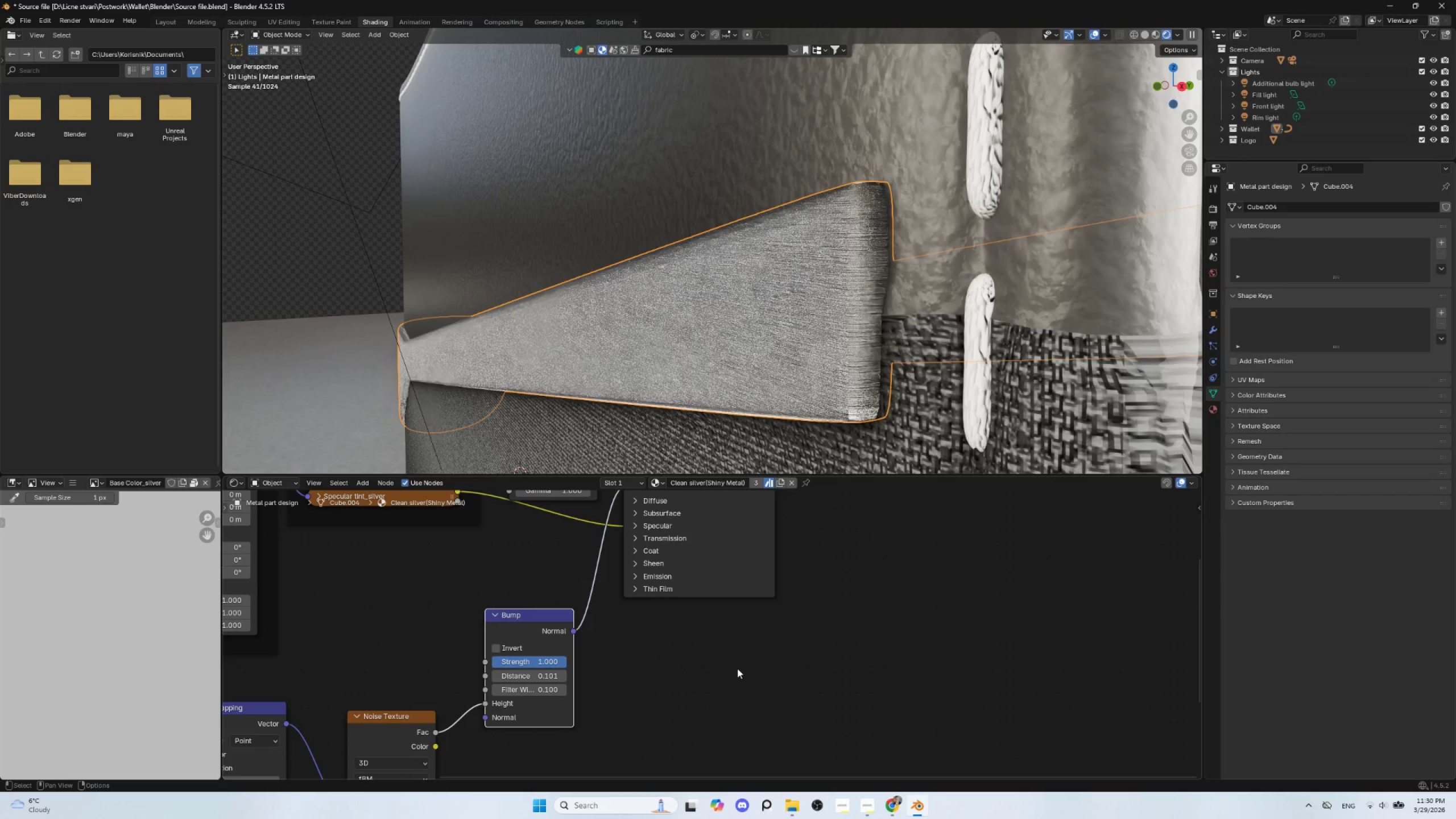 
left_click_drag(start_coordinate=[519, 628], to_coordinate=[495, 600])
 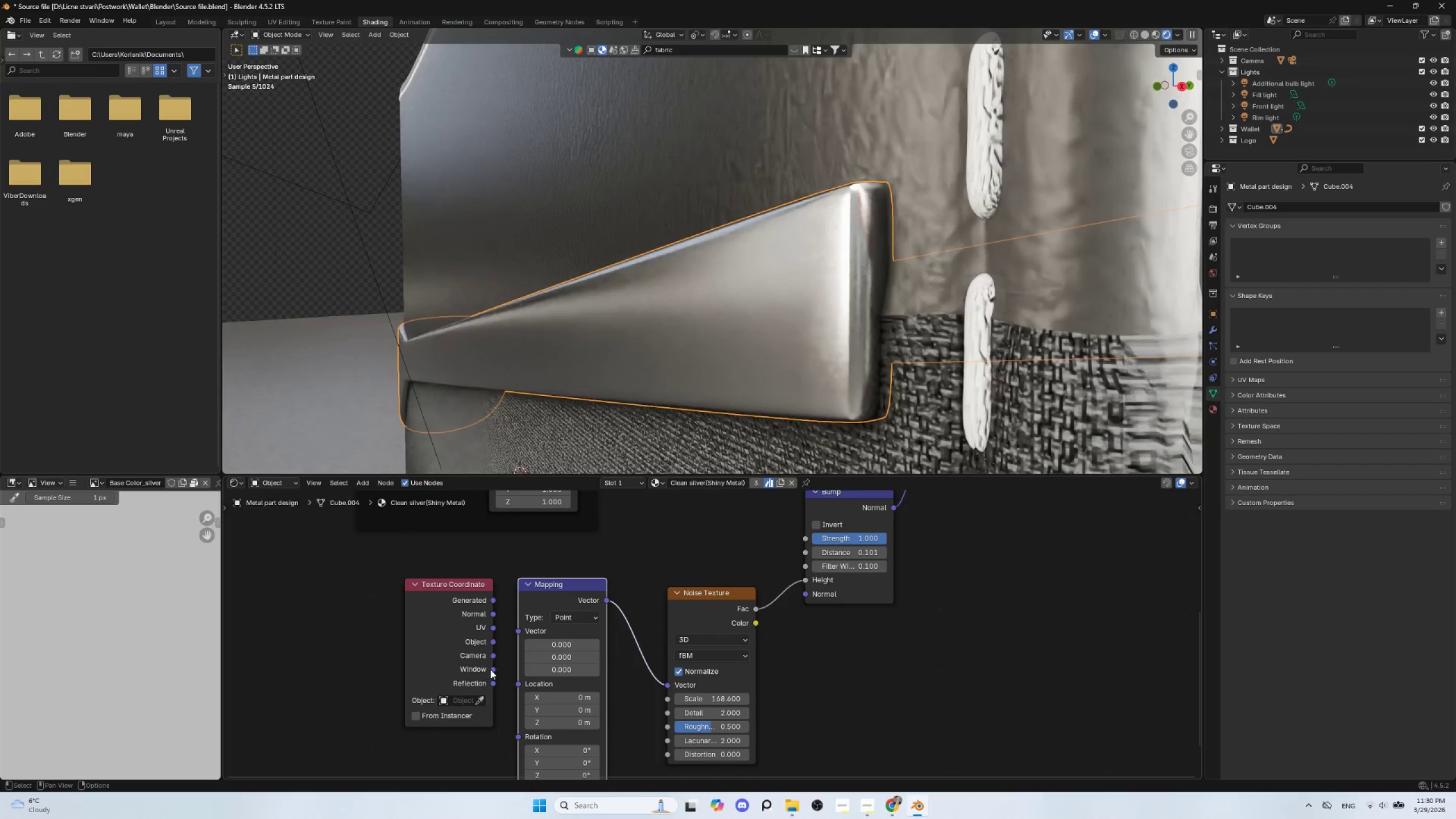 
left_click_drag(start_coordinate=[491, 668], to_coordinate=[524, 630])
 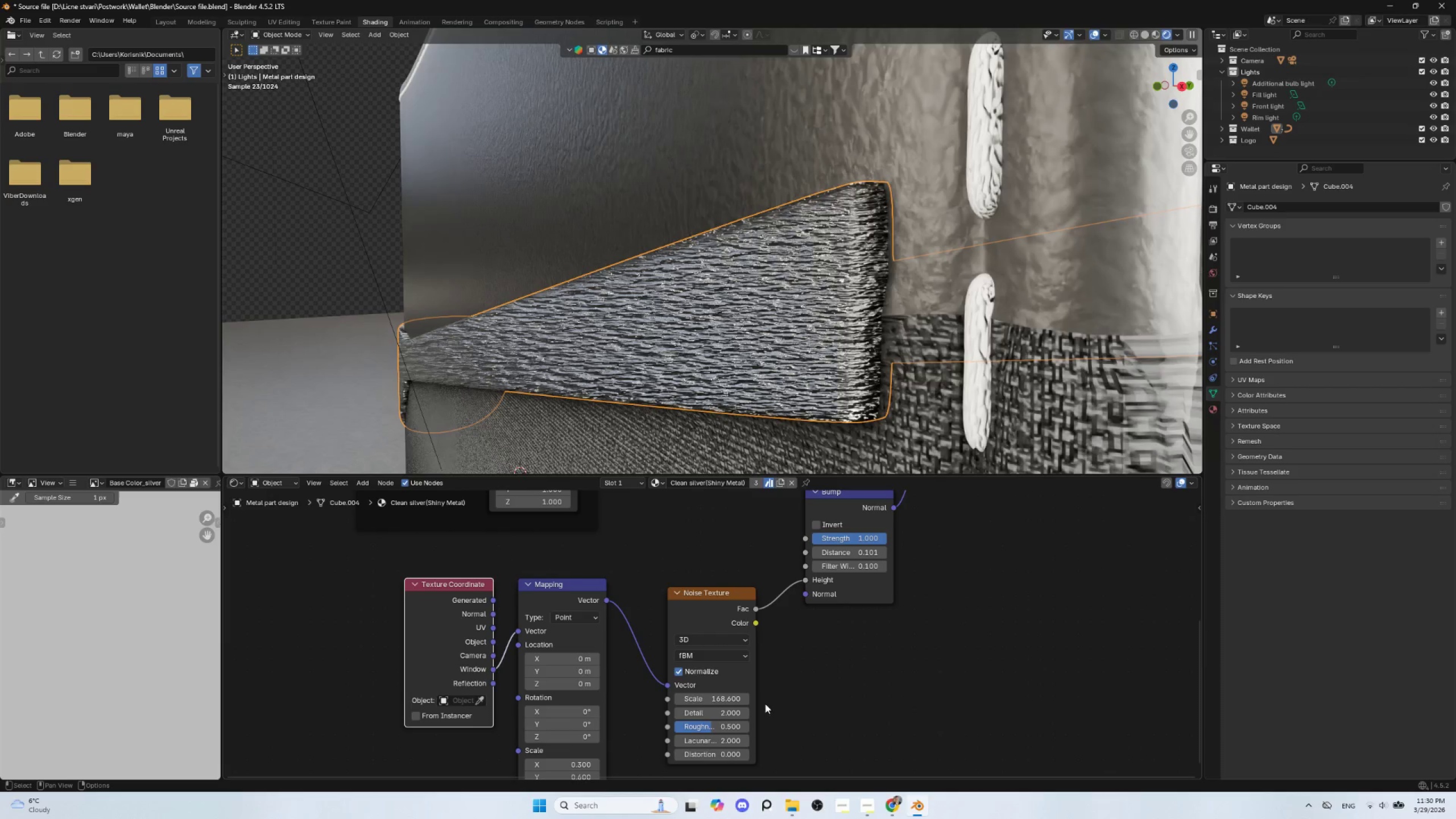 
mouse_move([697, 707])
 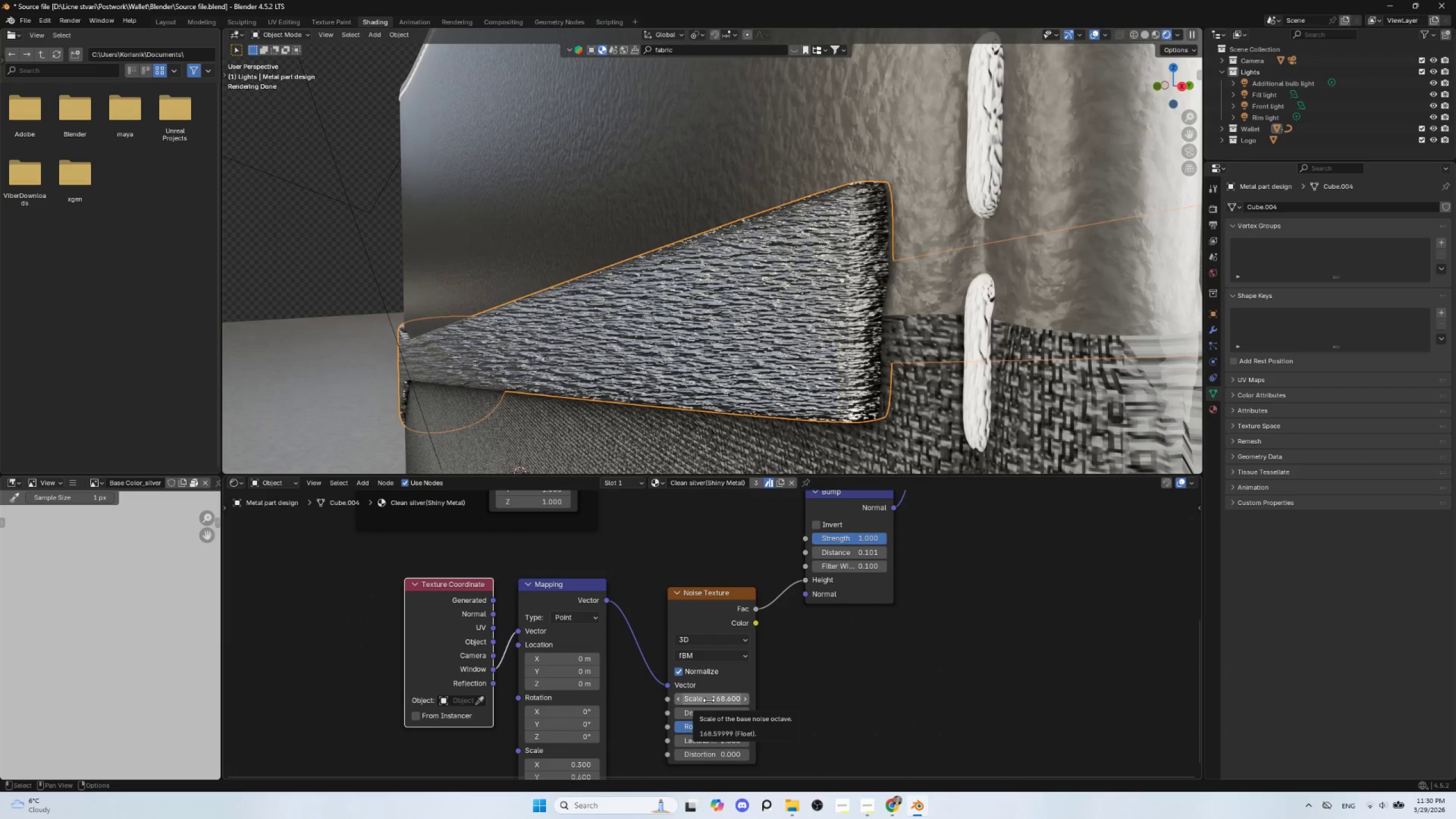 
left_click_drag(start_coordinate=[709, 700], to_coordinate=[696, 210])
 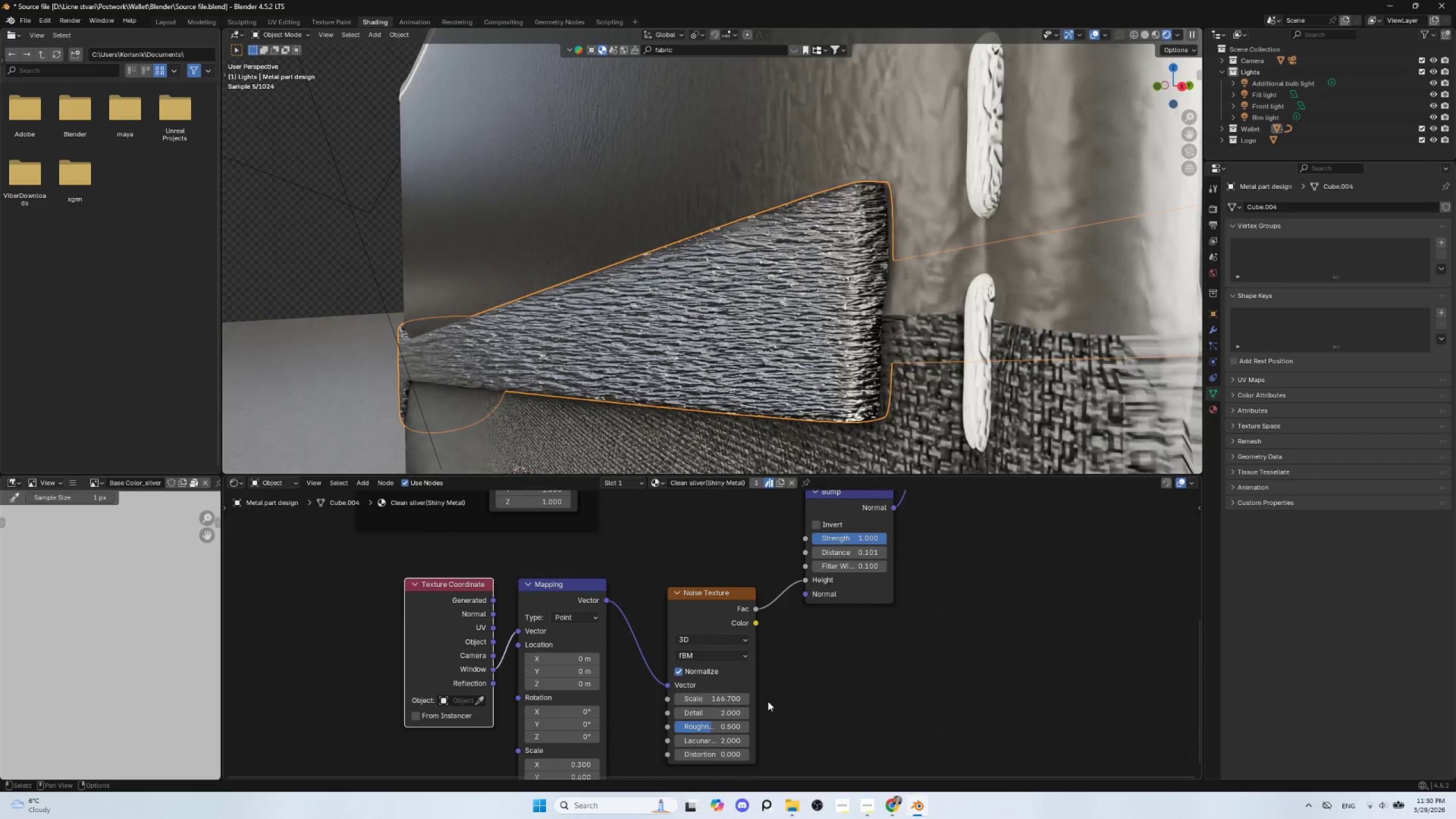 
key(Control+Z)
 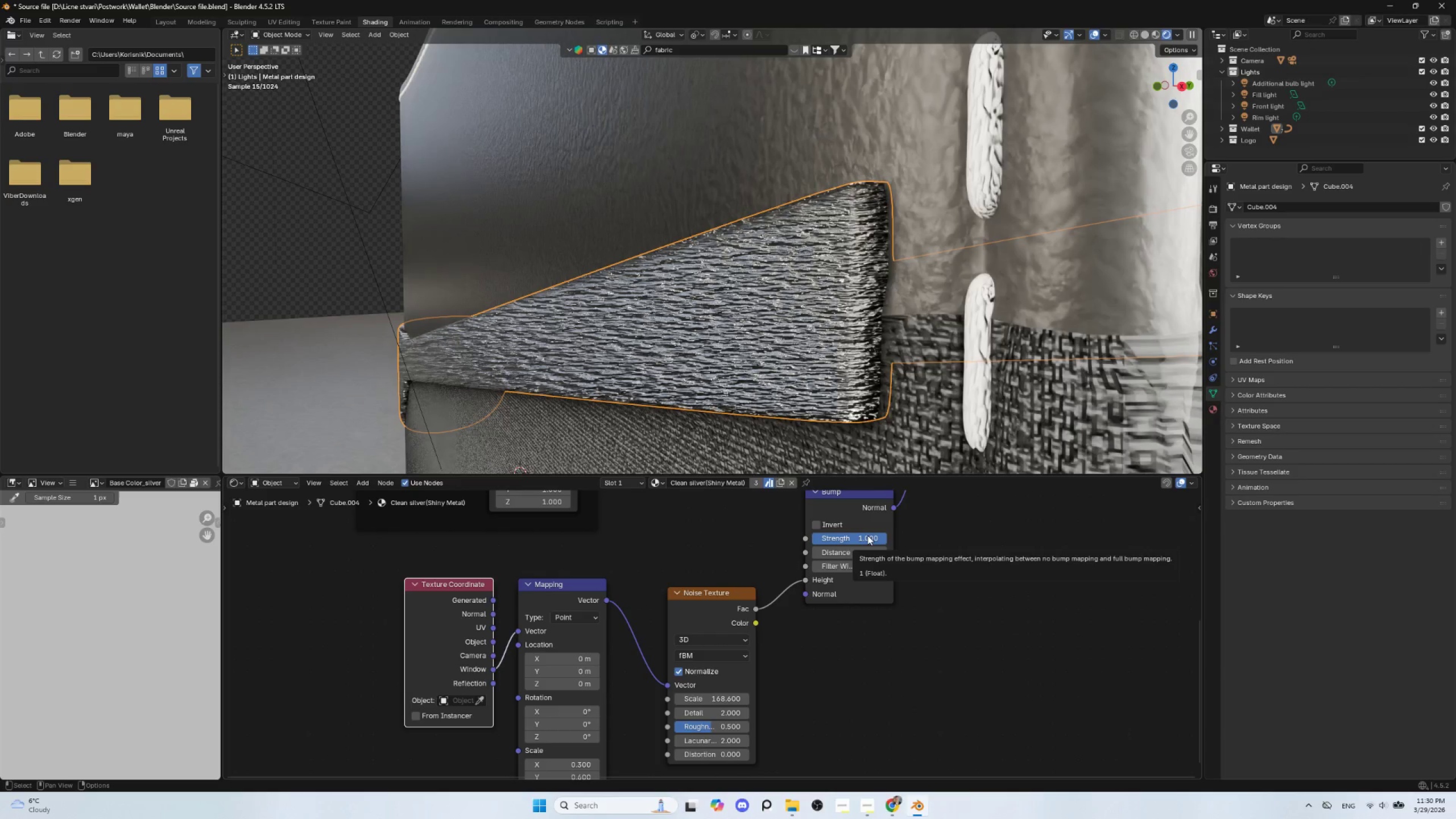 
left_click_drag(start_coordinate=[867, 536], to_coordinate=[799, 545])
 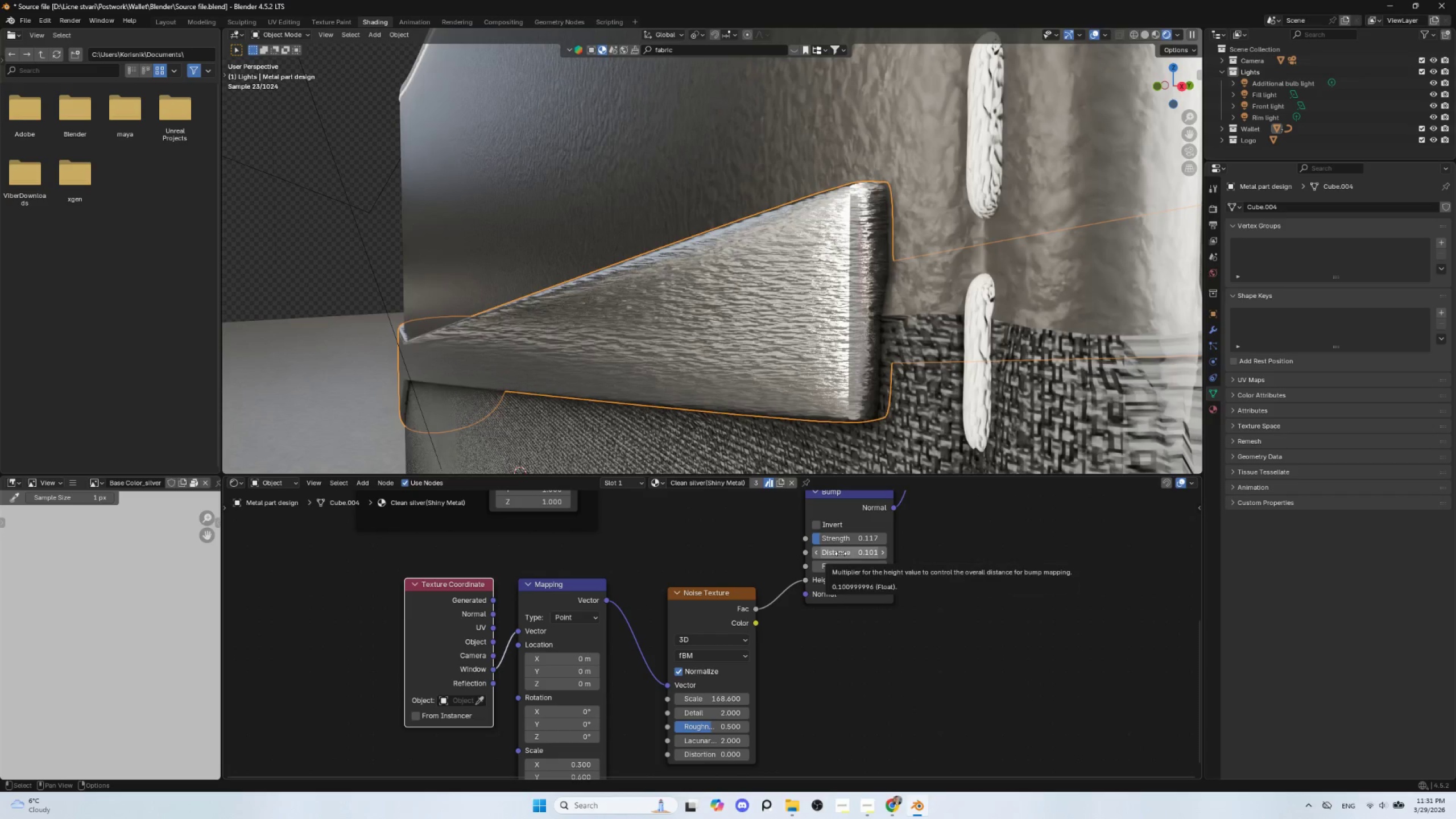 
left_click_drag(start_coordinate=[842, 553], to_coordinate=[792, 544])
 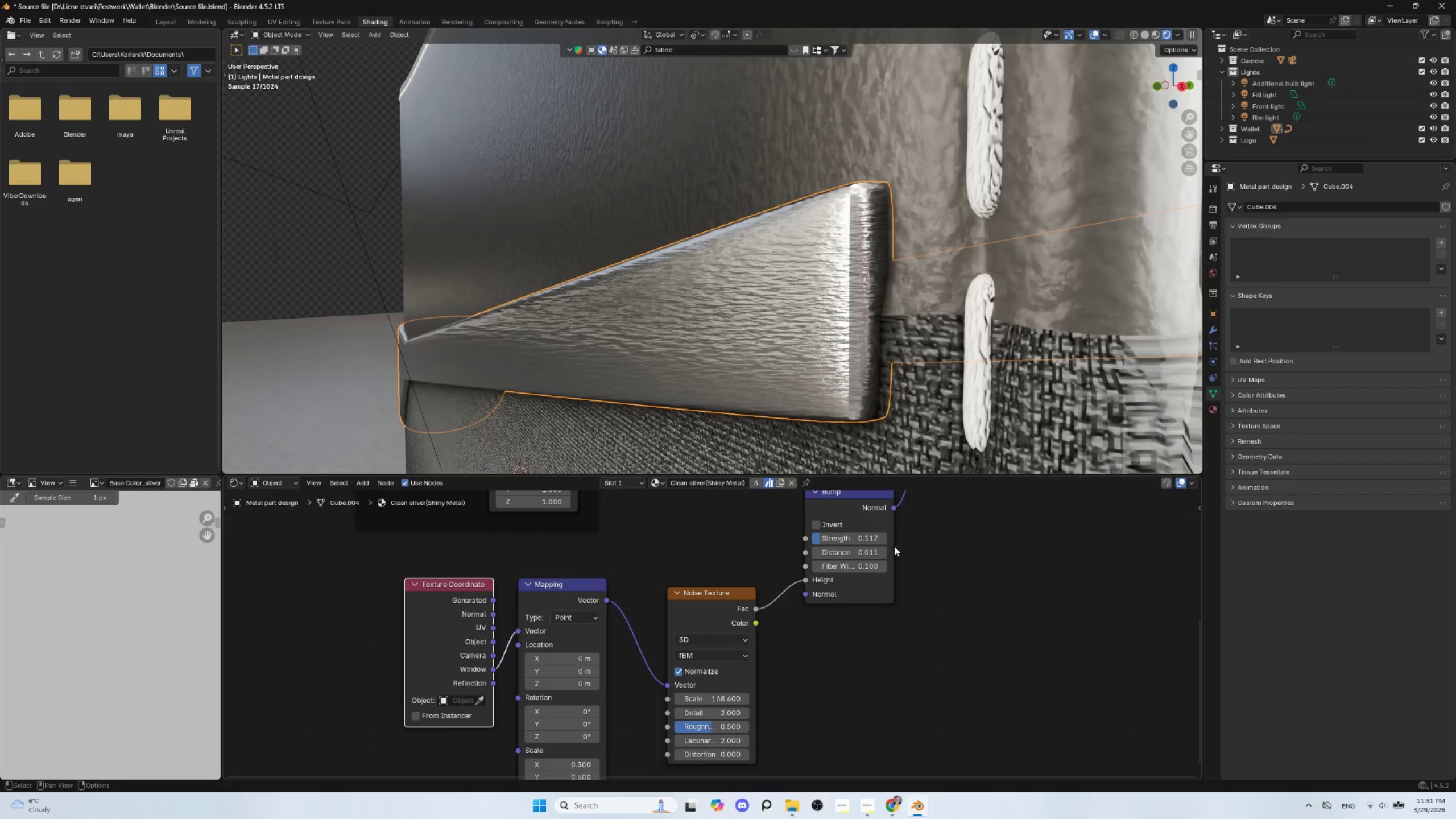 
hold_key(key=ShiftLeft, duration=1.5)
 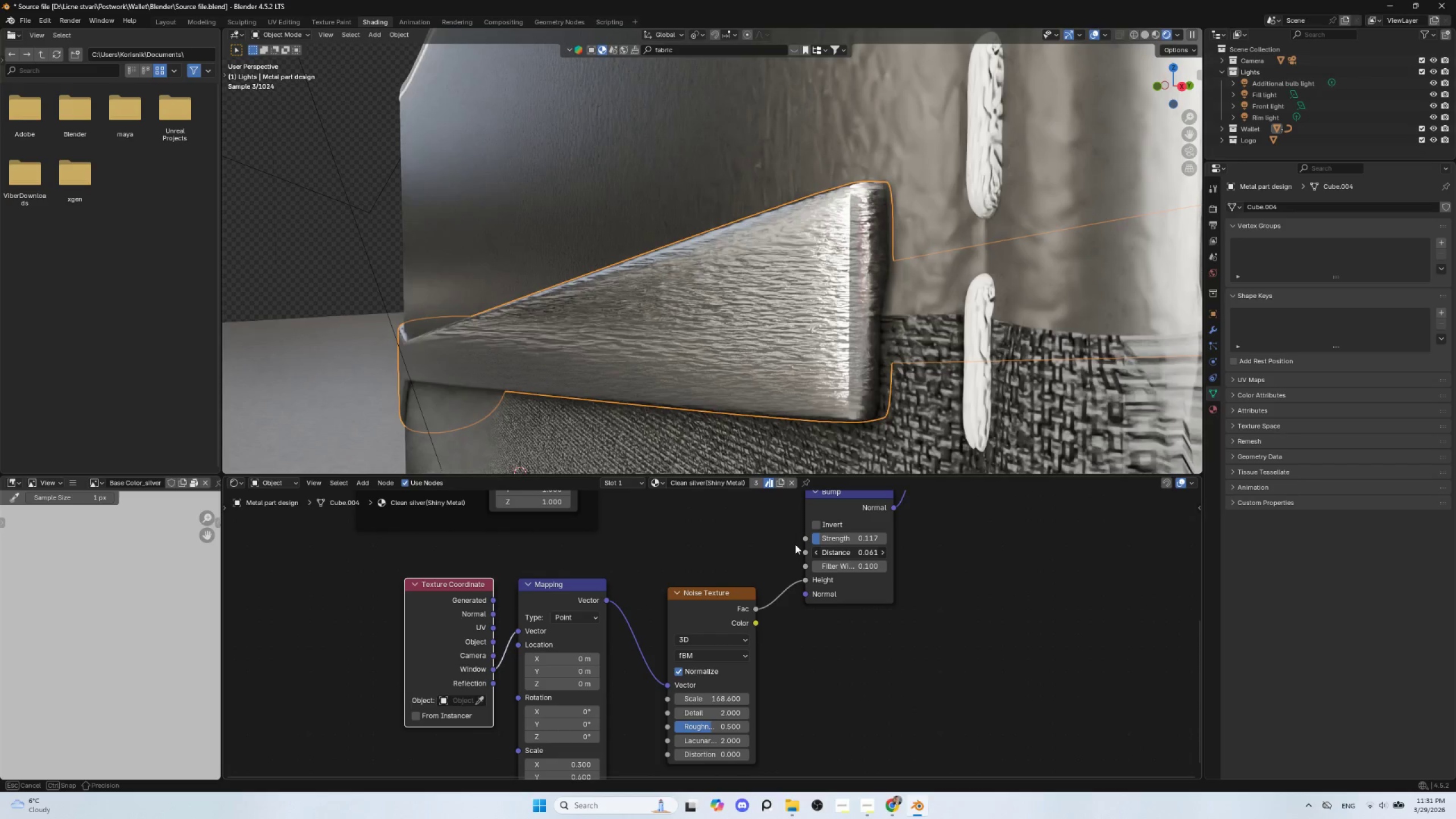 
hold_key(key=ShiftLeft, duration=1.51)
 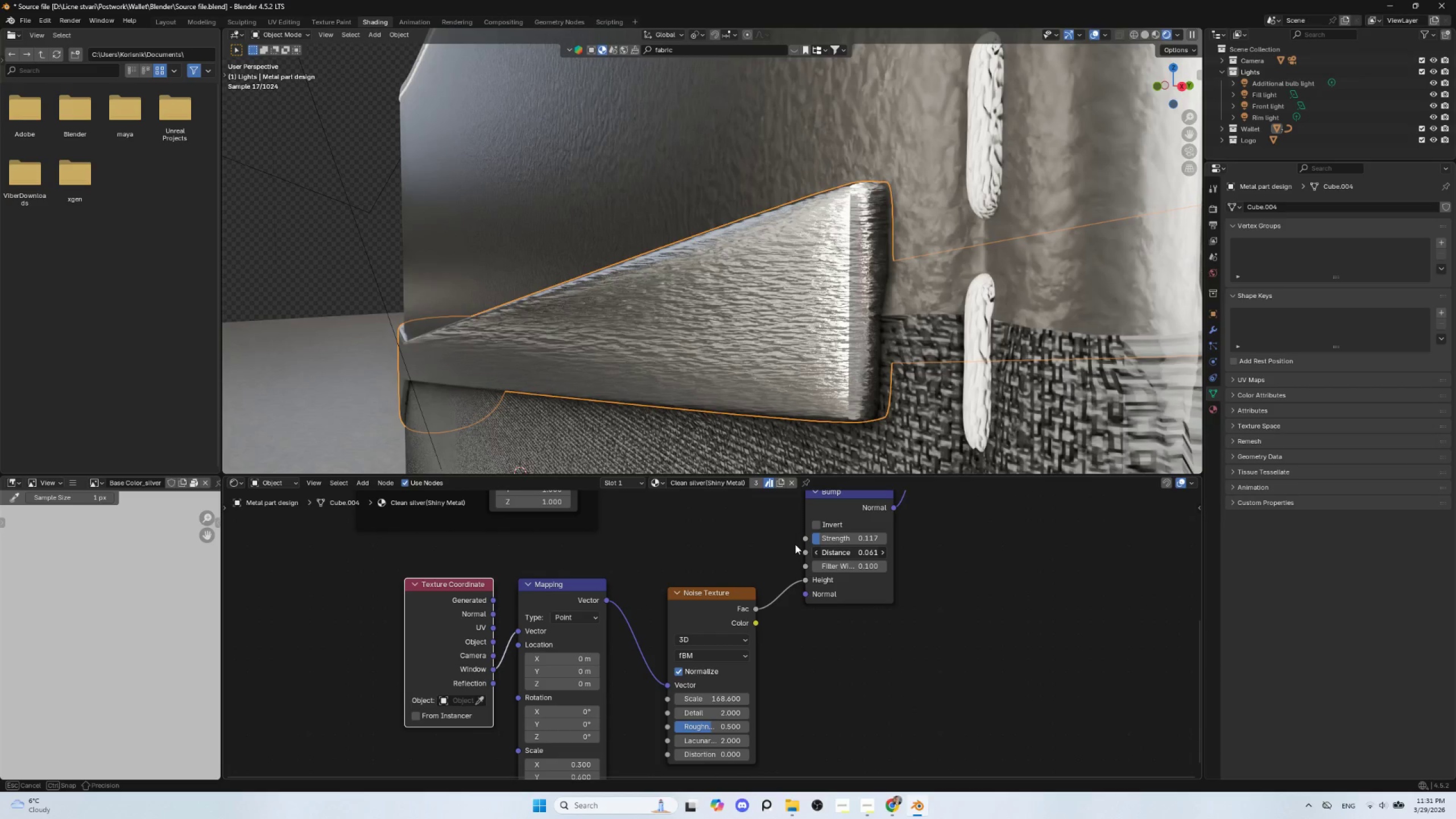 
hold_key(key=ShiftLeft, duration=1.52)
 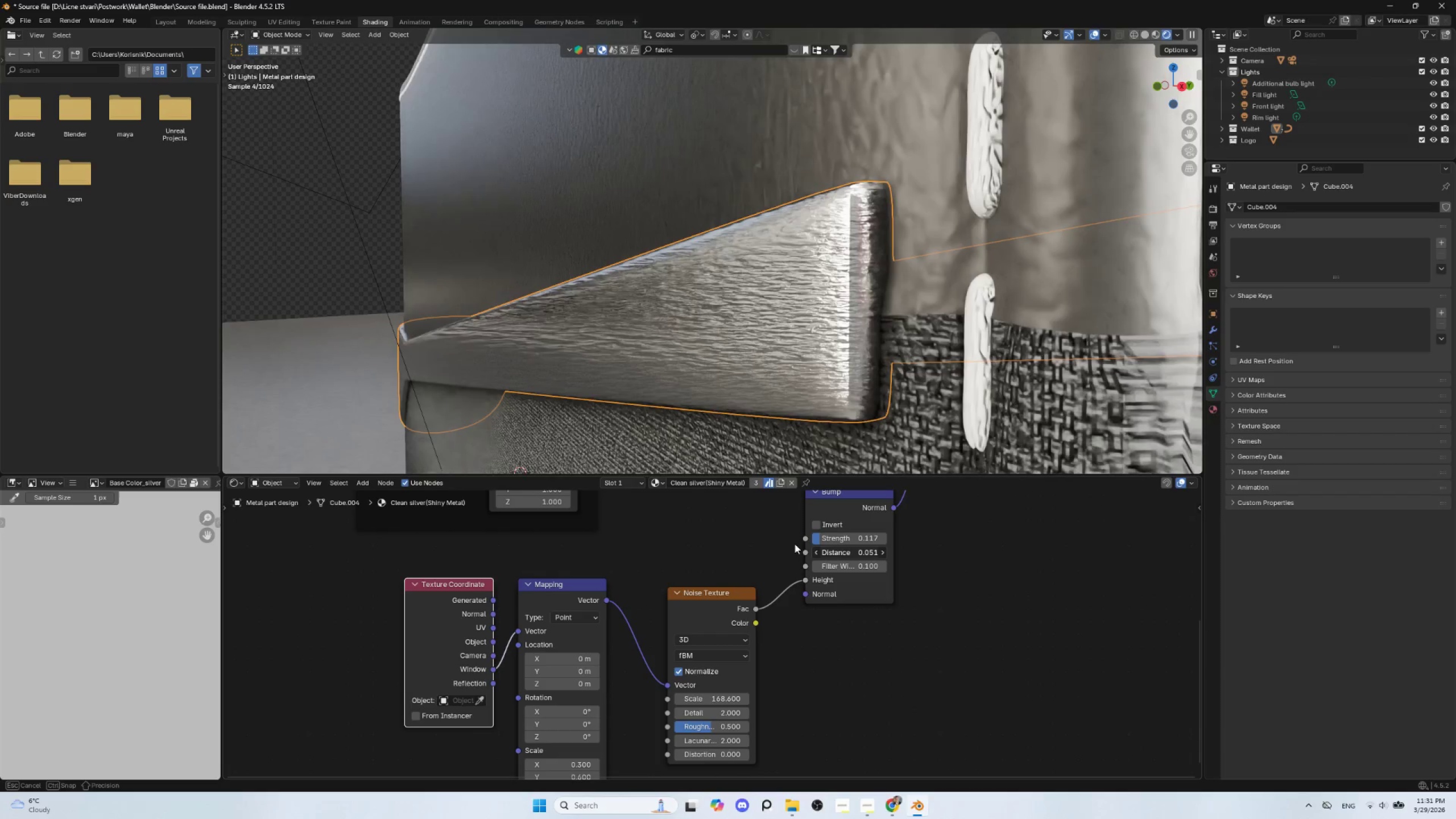 
hold_key(key=ShiftLeft, duration=1.53)
 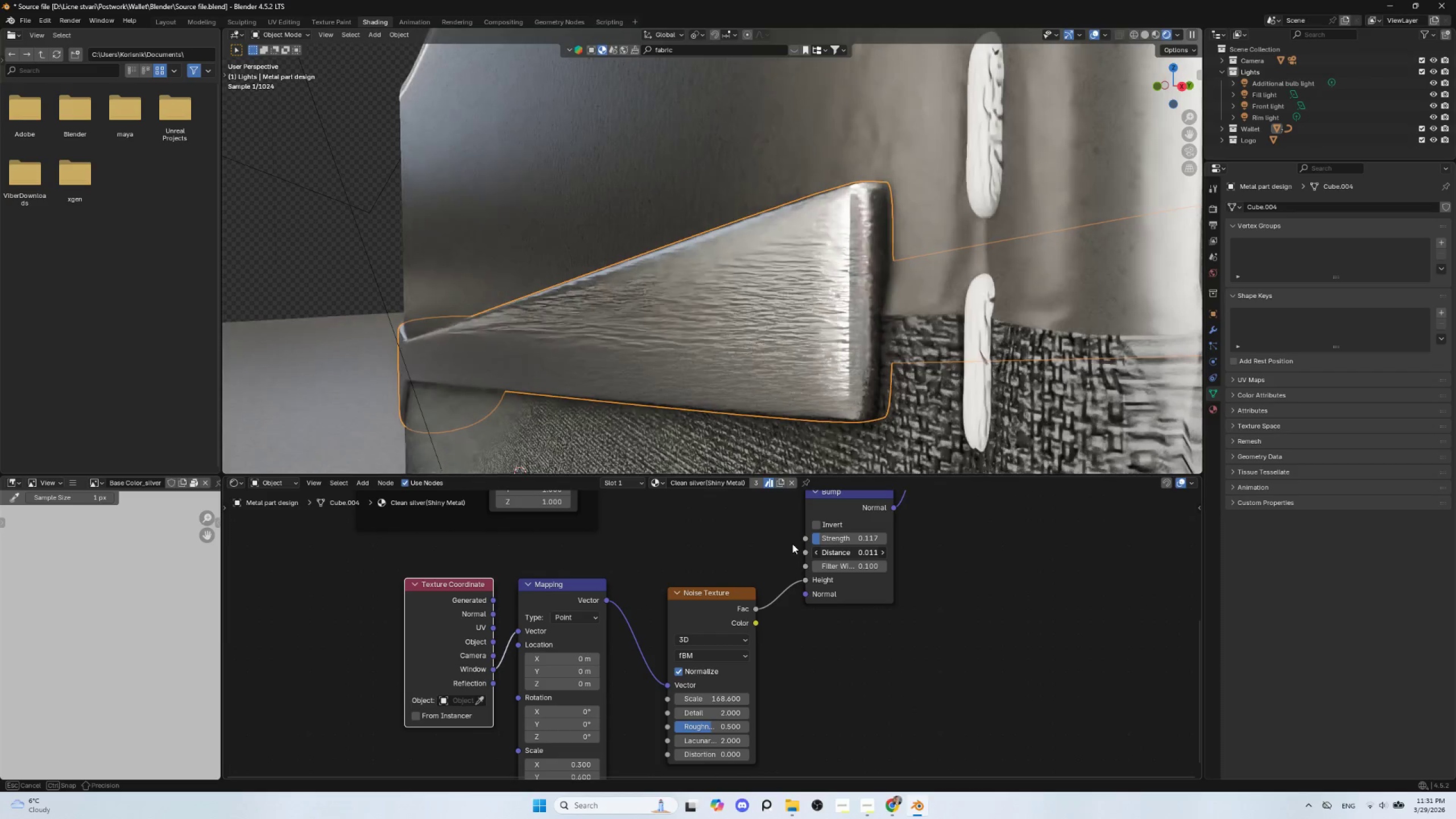 
hold_key(key=ShiftLeft, duration=1.52)
 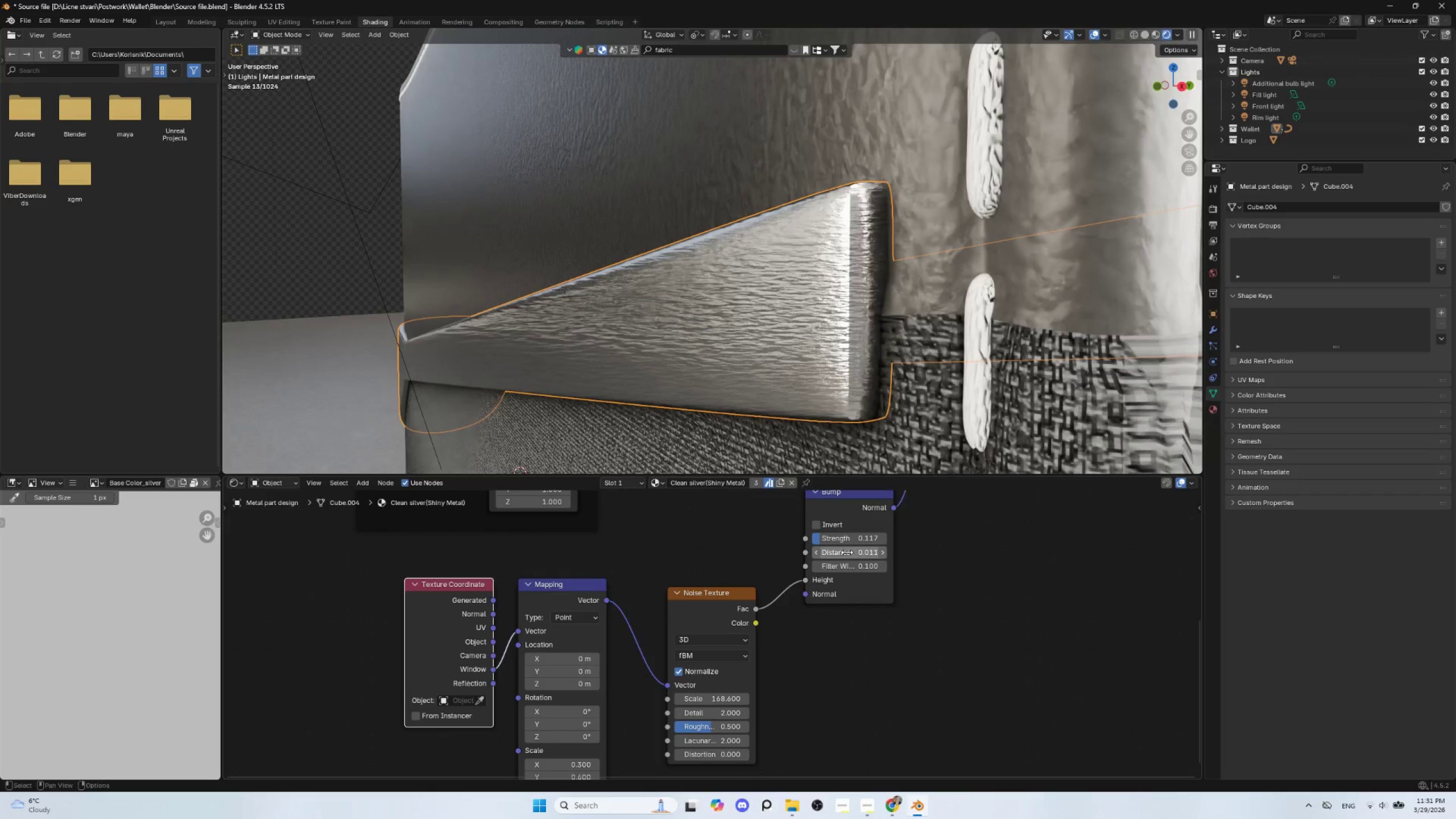 
hold_key(key=ShiftLeft, duration=0.5)
 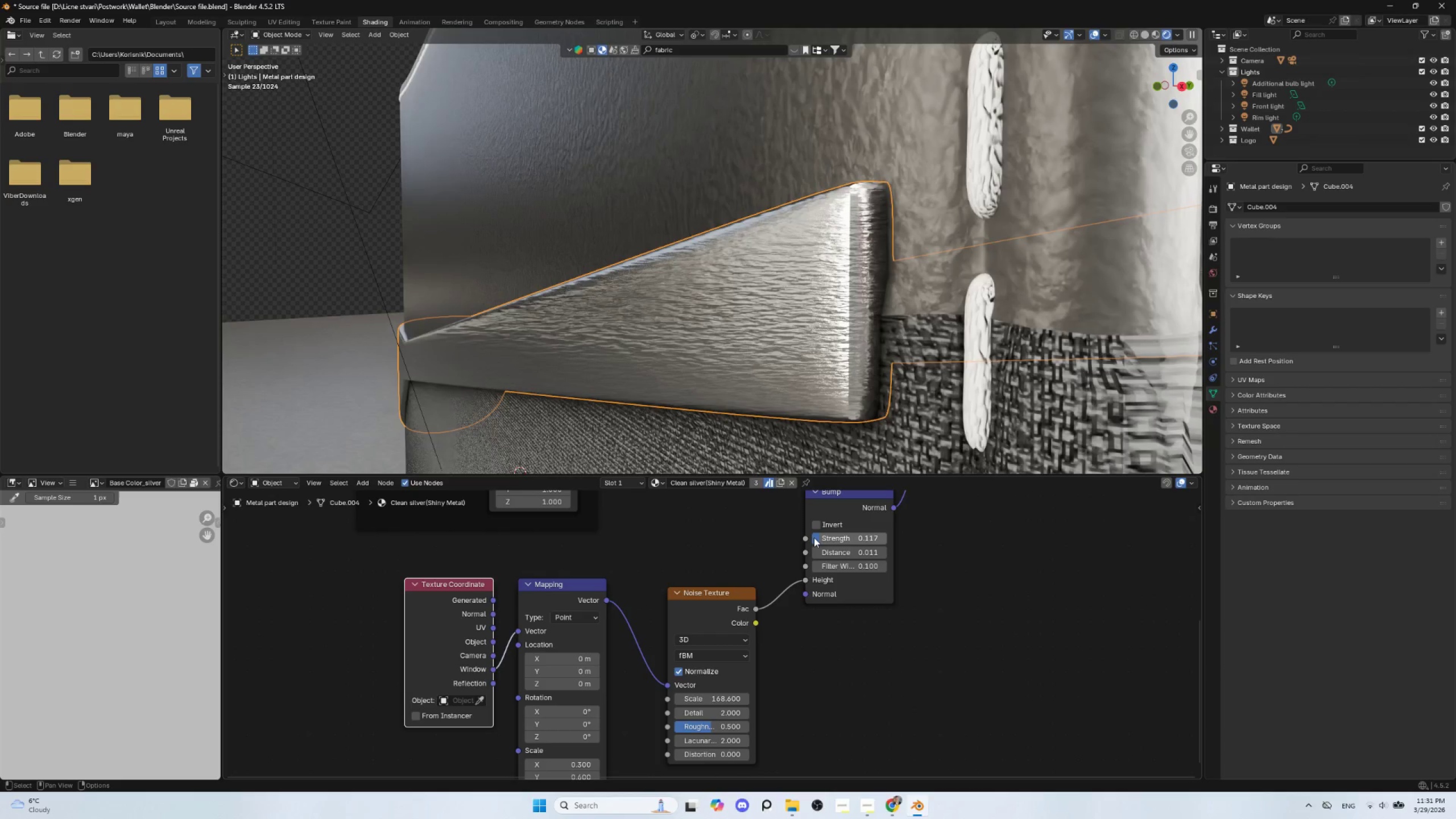 
hold_key(key=ShiftLeft, duration=1.5)
left_click_drag(start_coordinate=[817, 537], to_coordinate=[694, 515])
 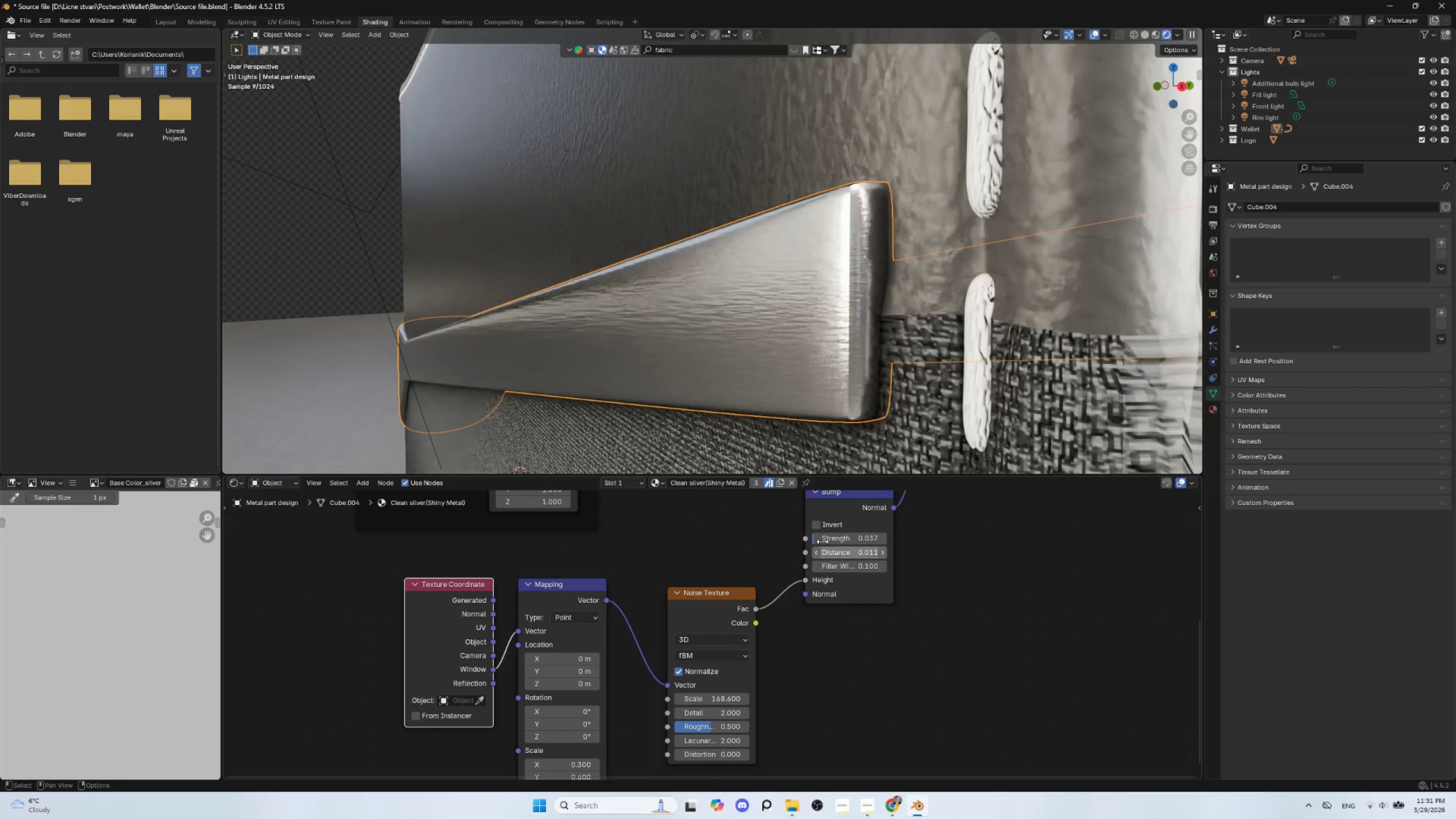 
hold_key(key=ShiftLeft, duration=1.51)
 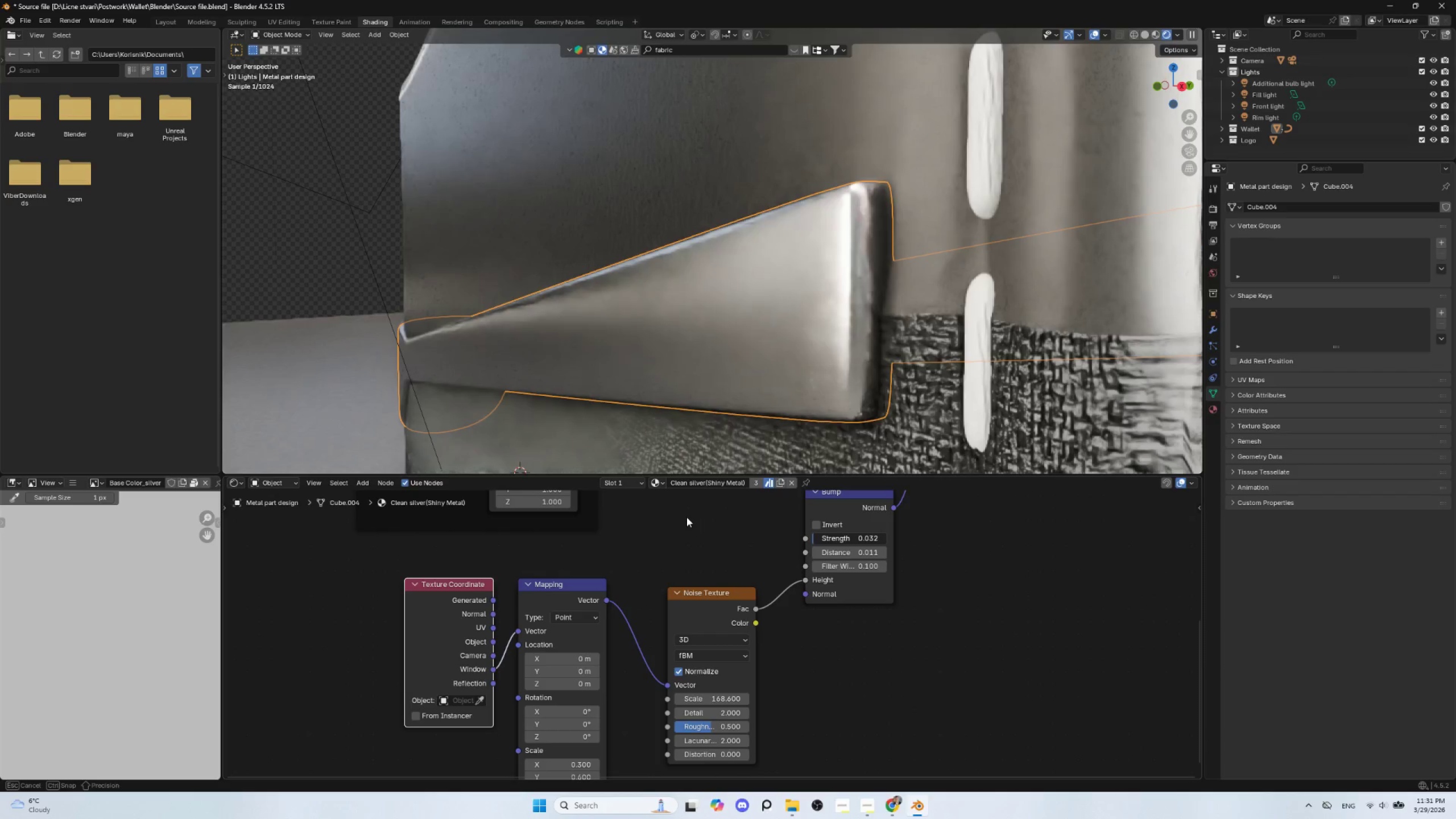 
hold_key(key=ShiftLeft, duration=1.52)
 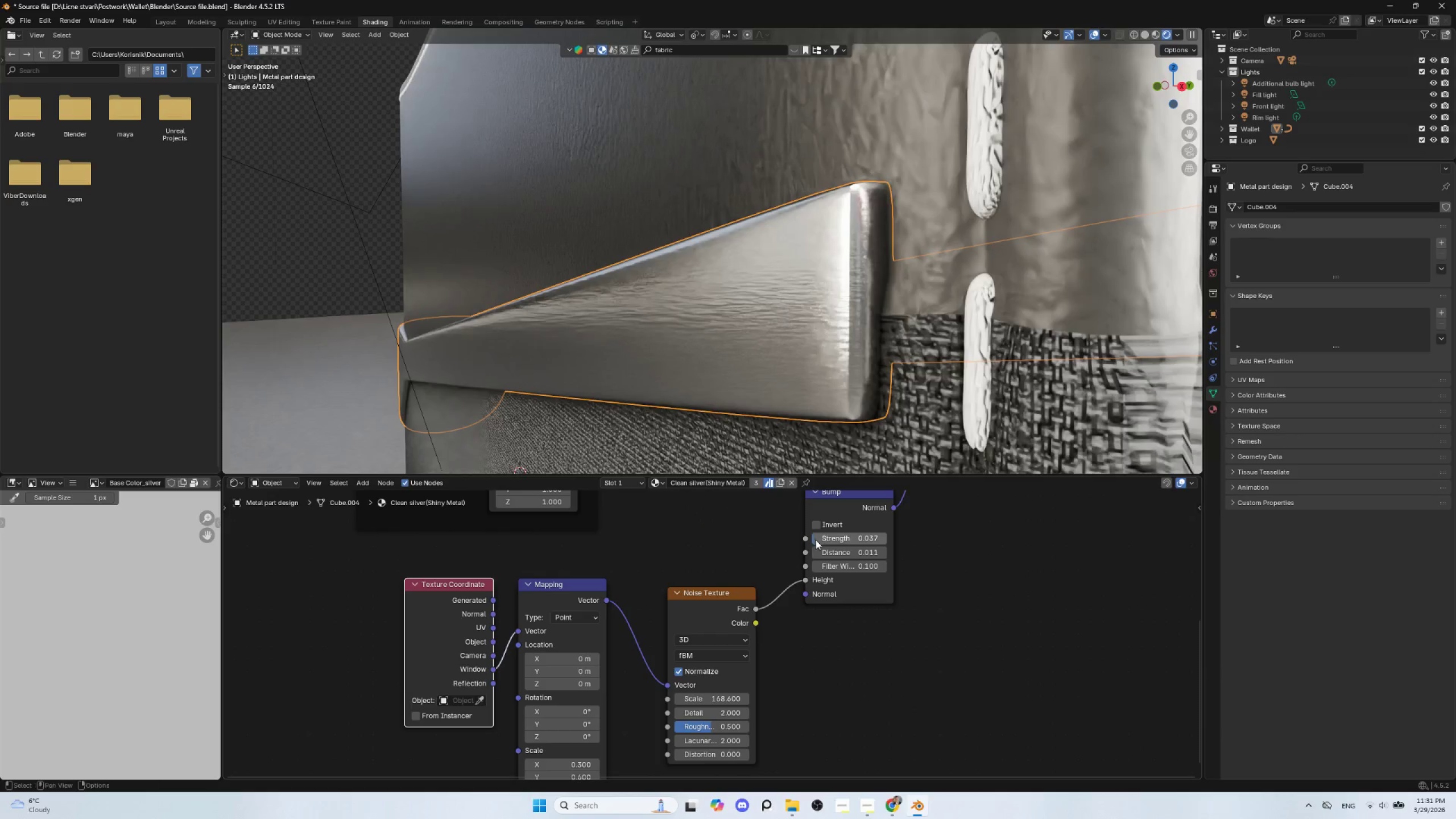 
hold_key(key=ShiftLeft, duration=0.53)
 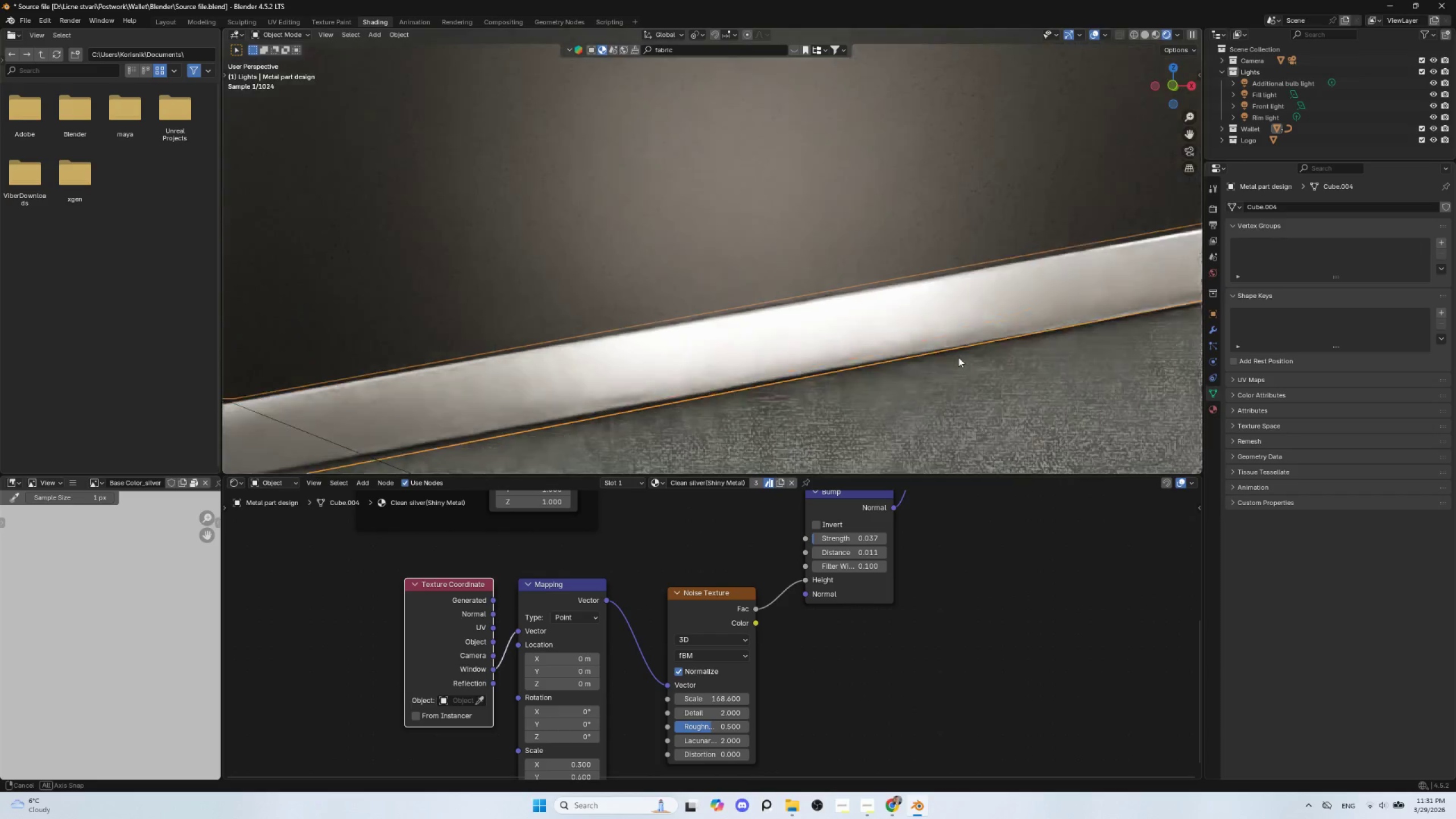 
wait(6.2)
 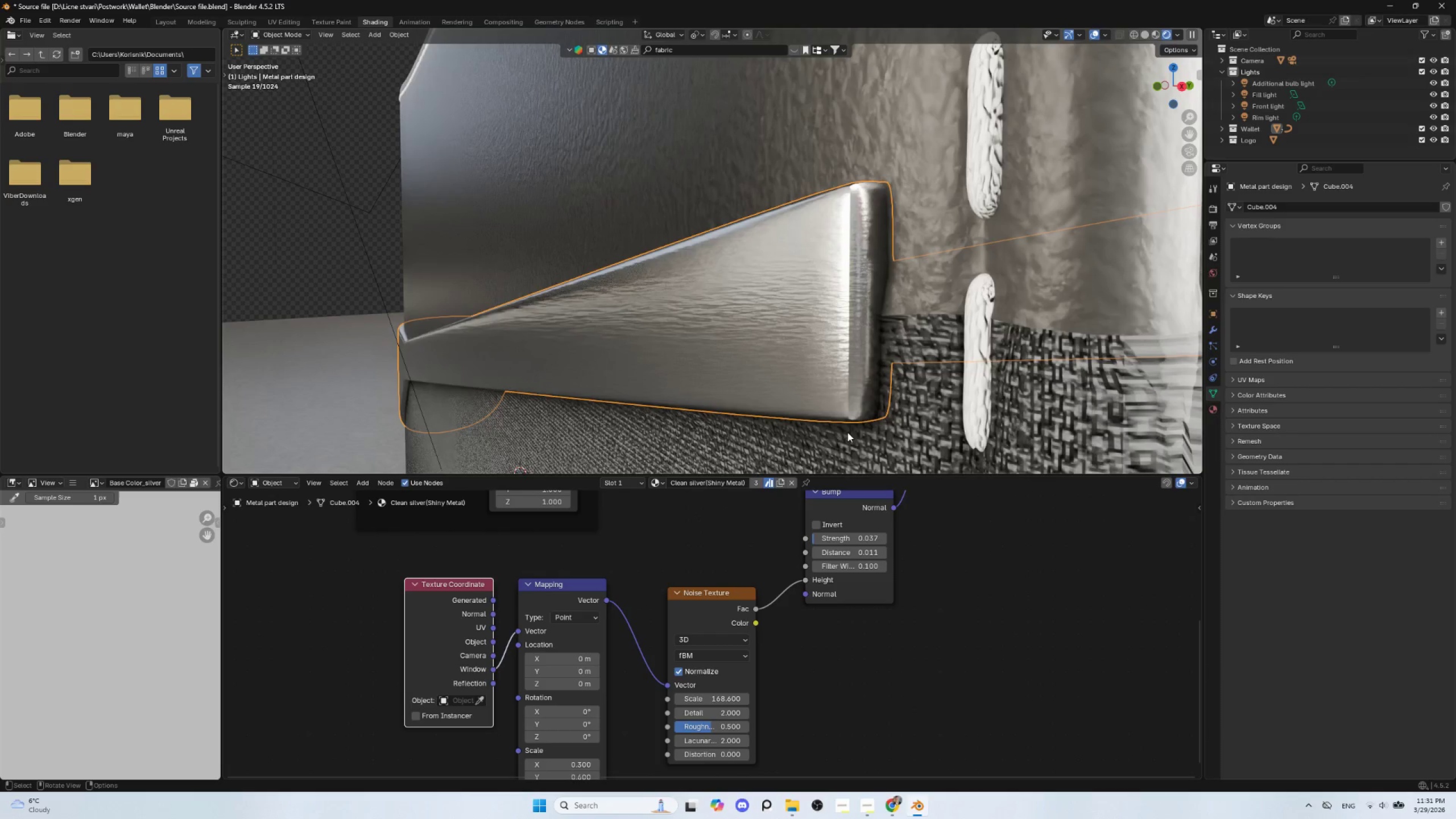 
scroll: coordinate [957, 363], scroll_direction: down, amount: 3.0
 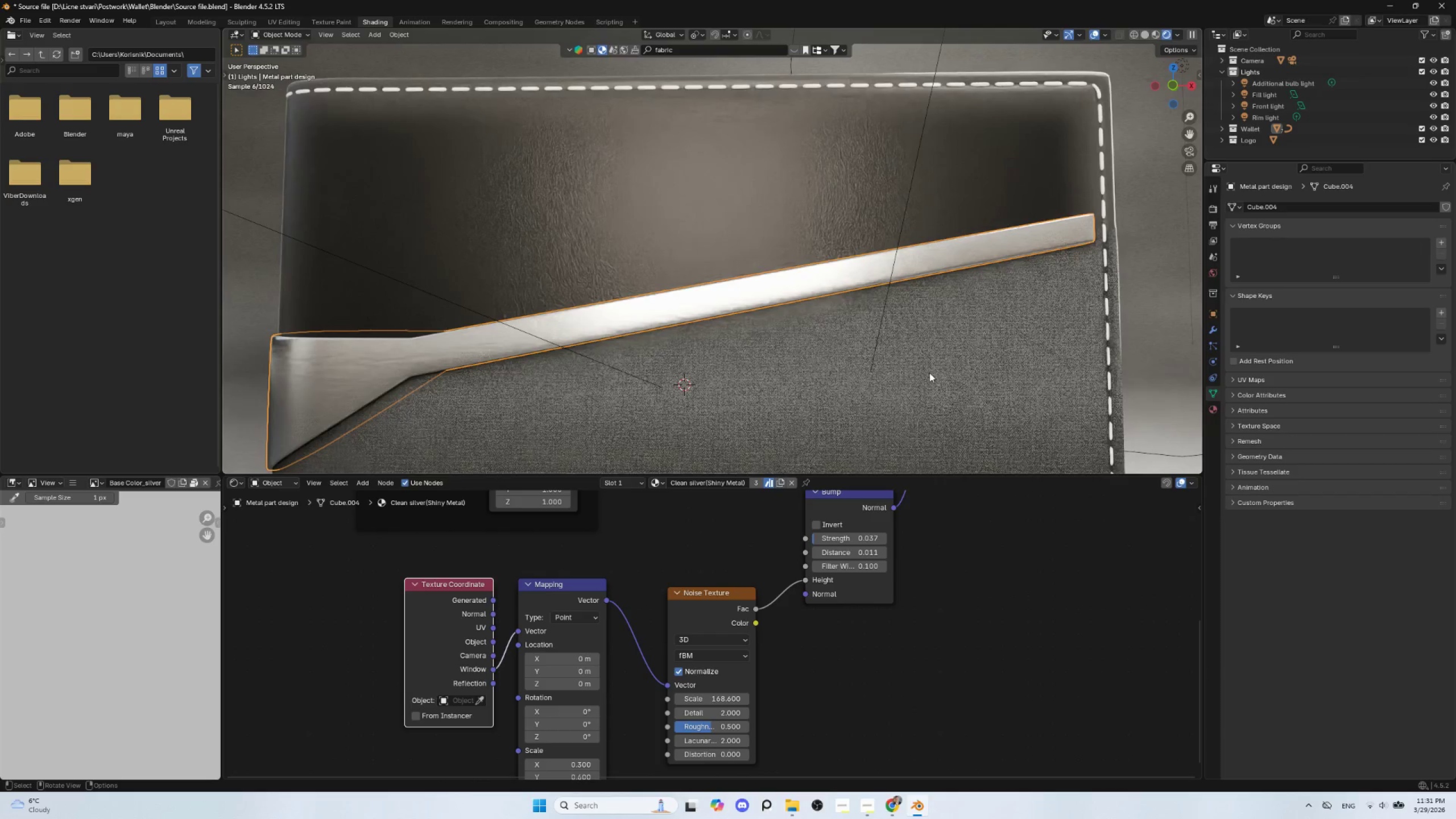 
hold_key(key=ShiftLeft, duration=0.75)
 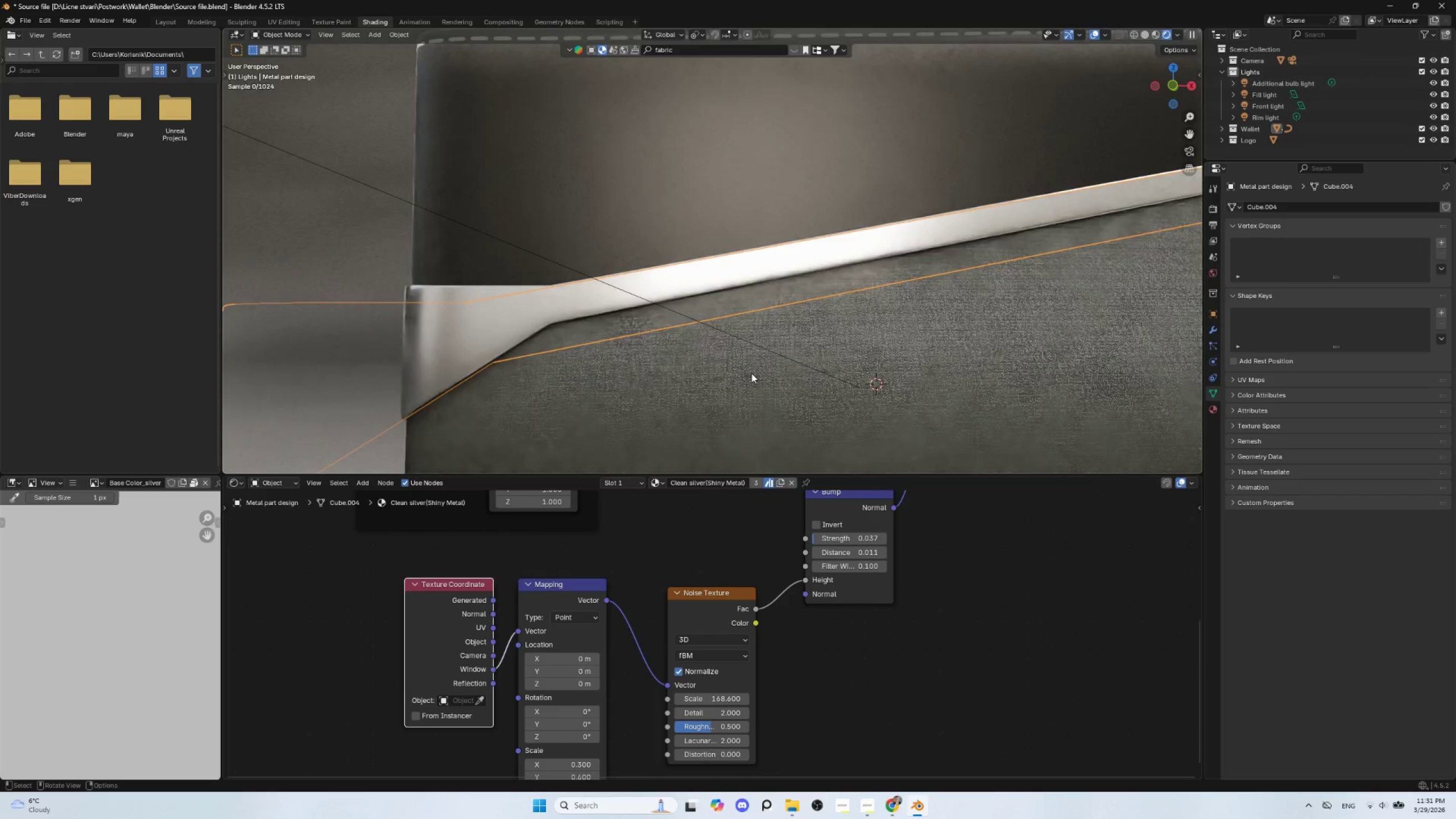 
hold_key(key=ShiftLeft, duration=0.73)
 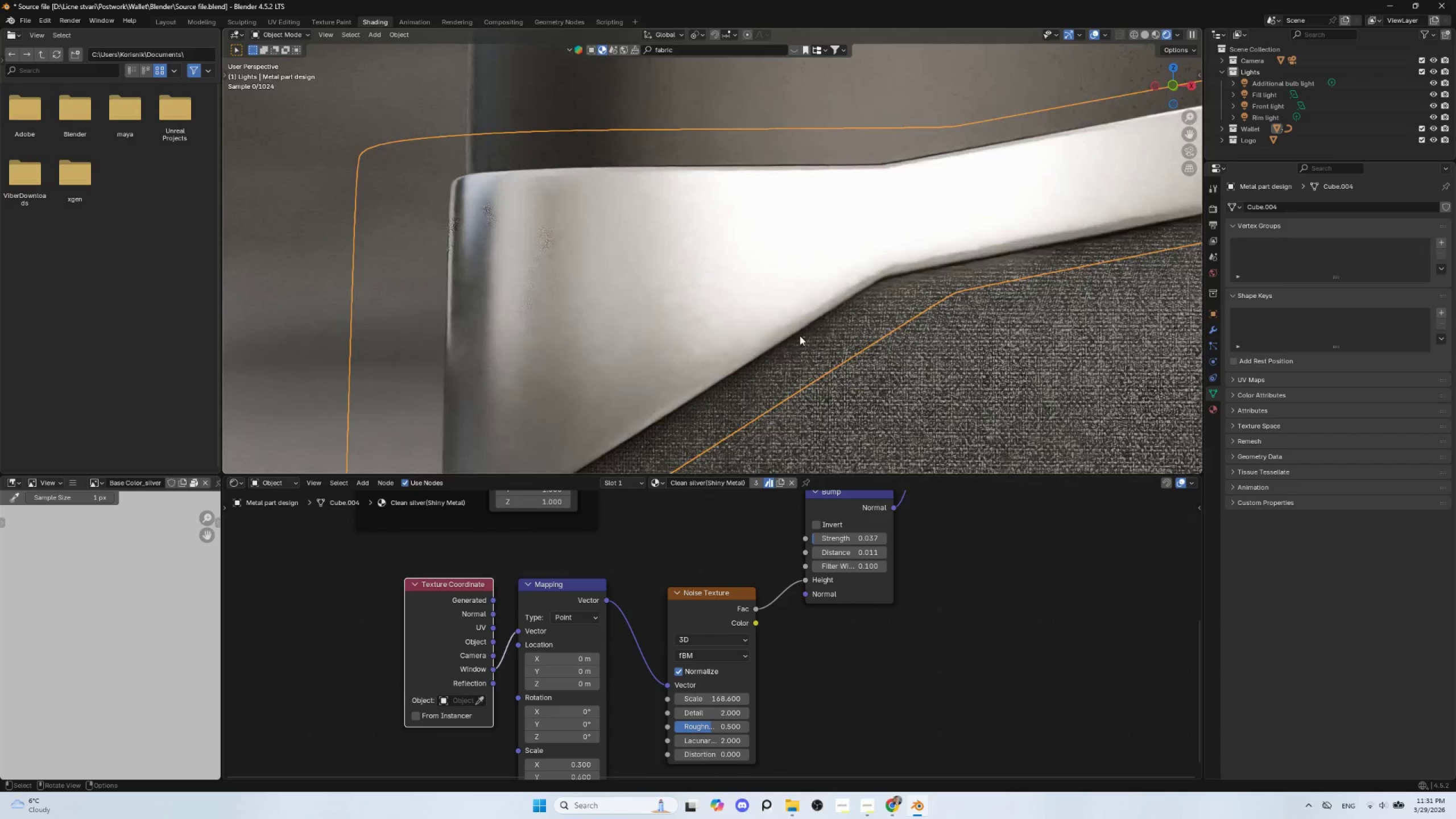 
scroll: coordinate [751, 373], scroll_direction: up, amount: 3.0
 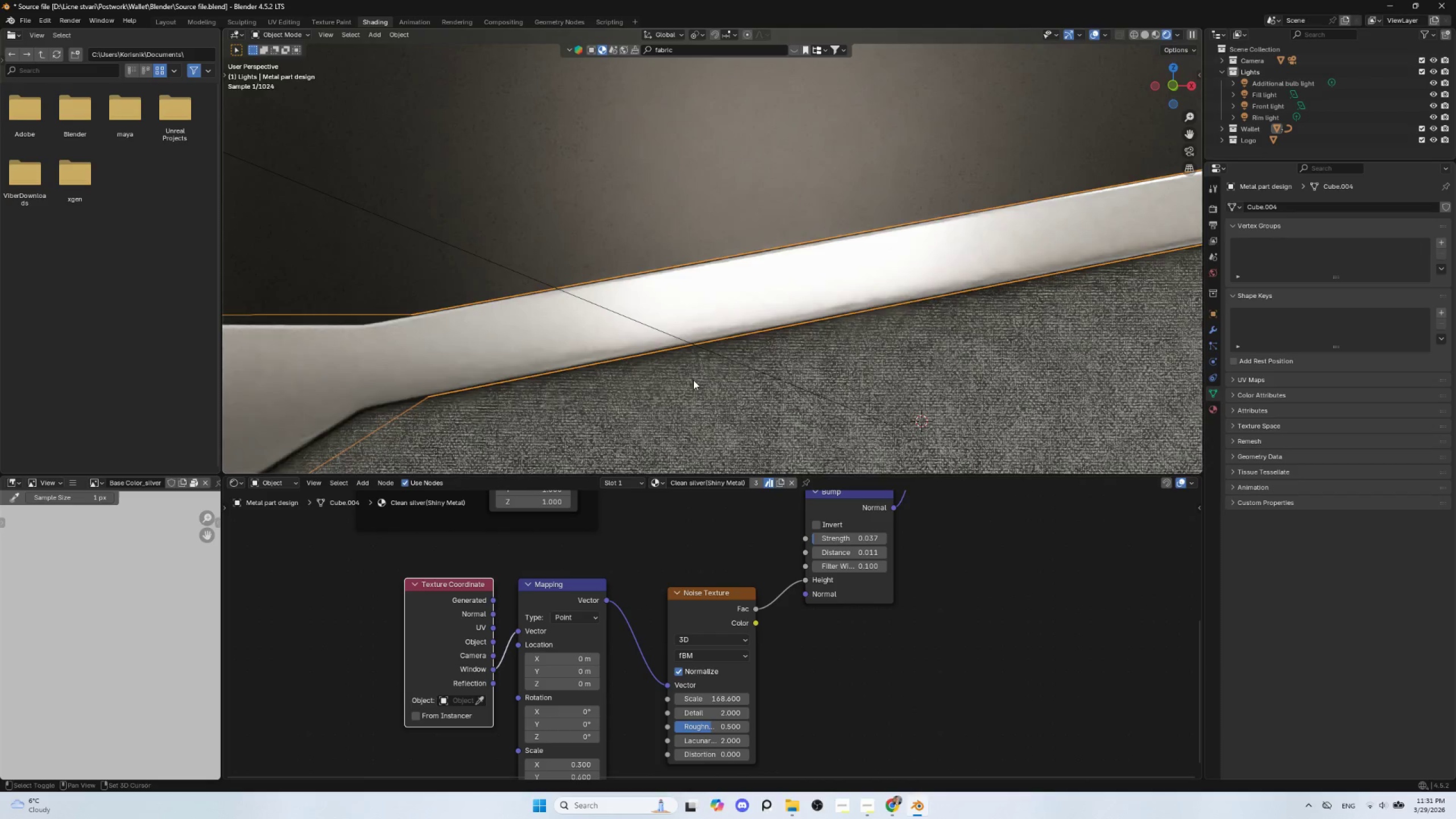 
hold_key(key=ShiftLeft, duration=24.55)
scroll: coordinate [800, 336], scroll_direction: up, amount: 2.0
 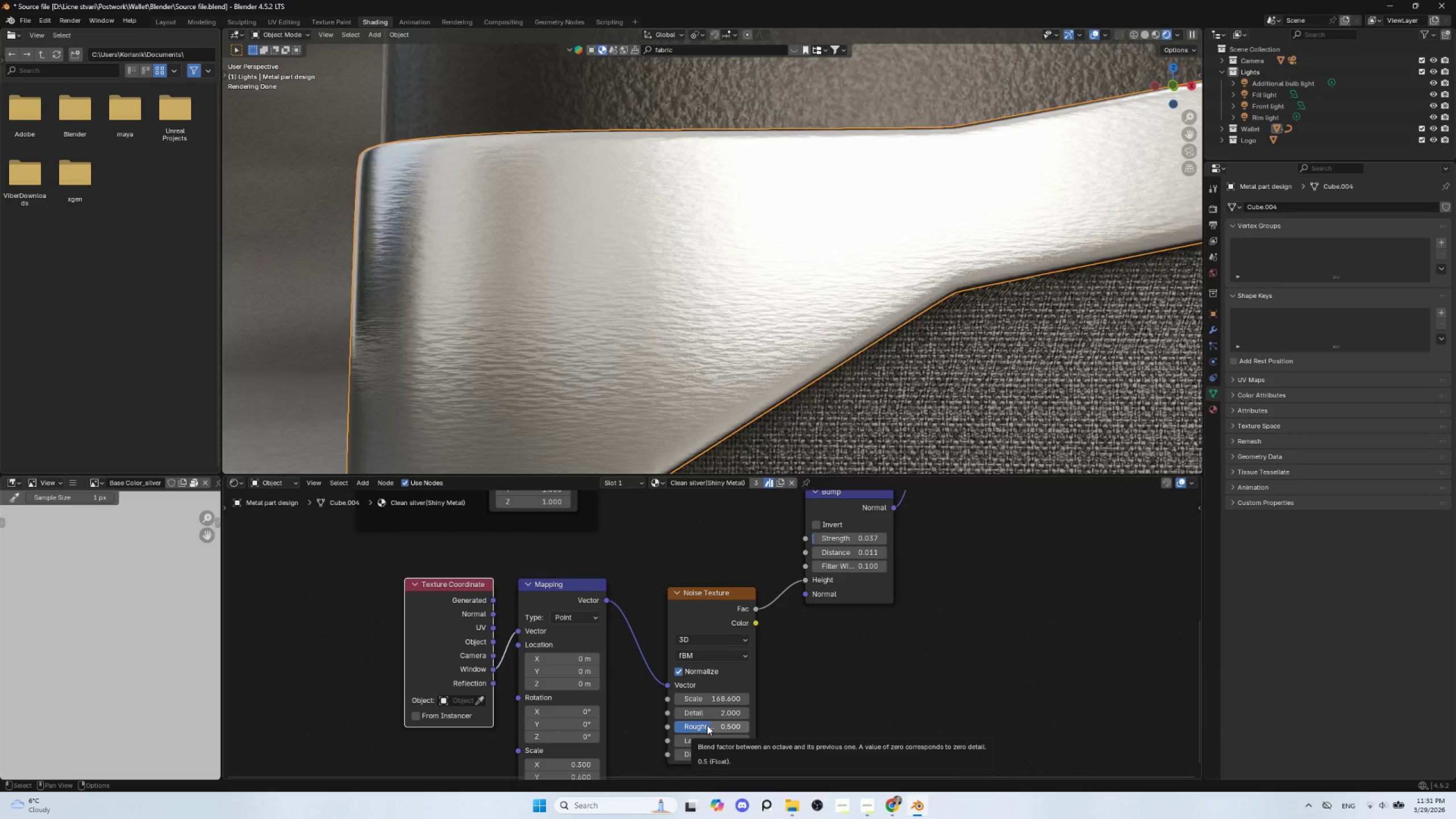 
left_click_drag(start_coordinate=[696, 710], to_coordinate=[850, 216])
 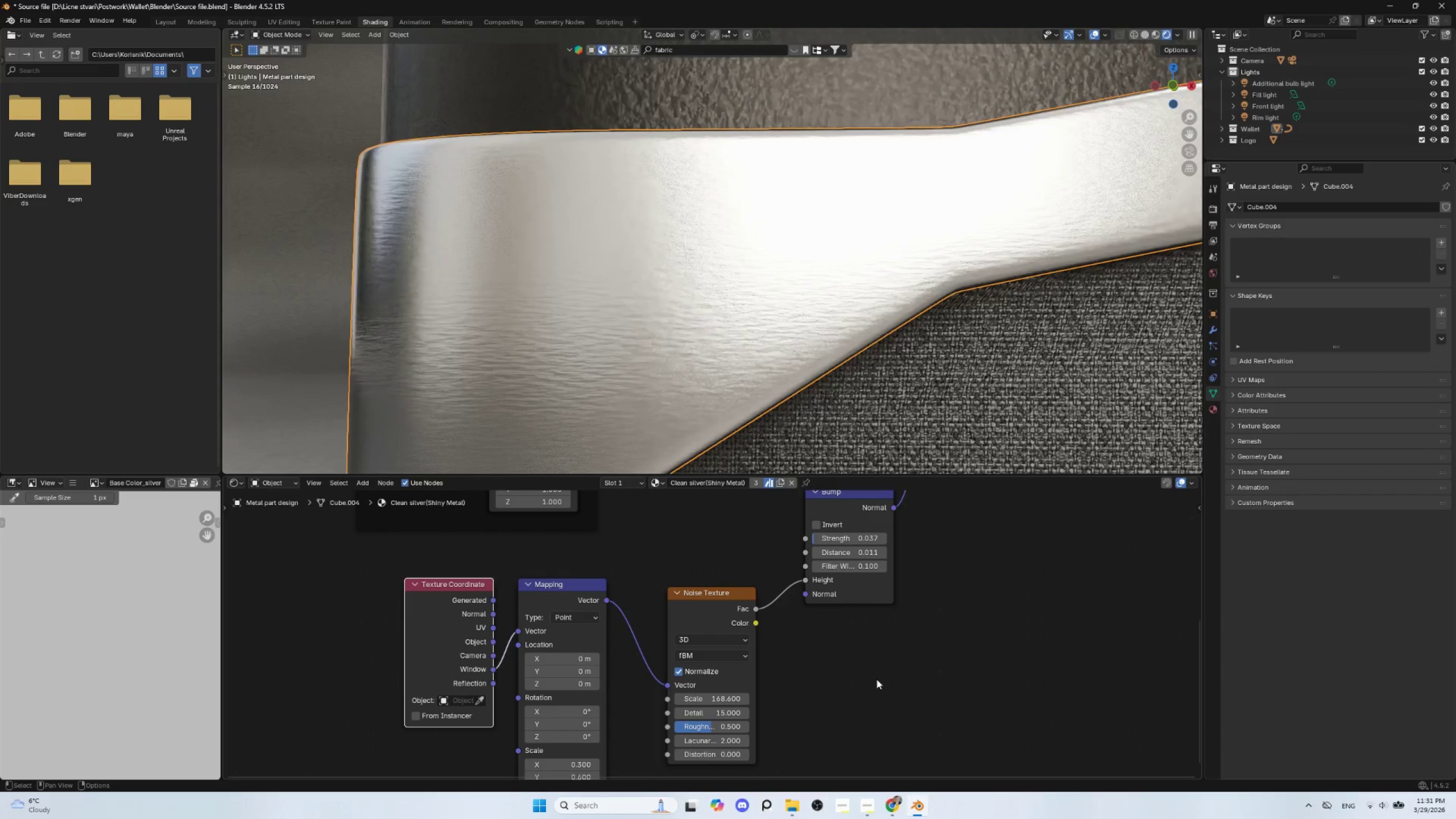 
key(Control+Z)
 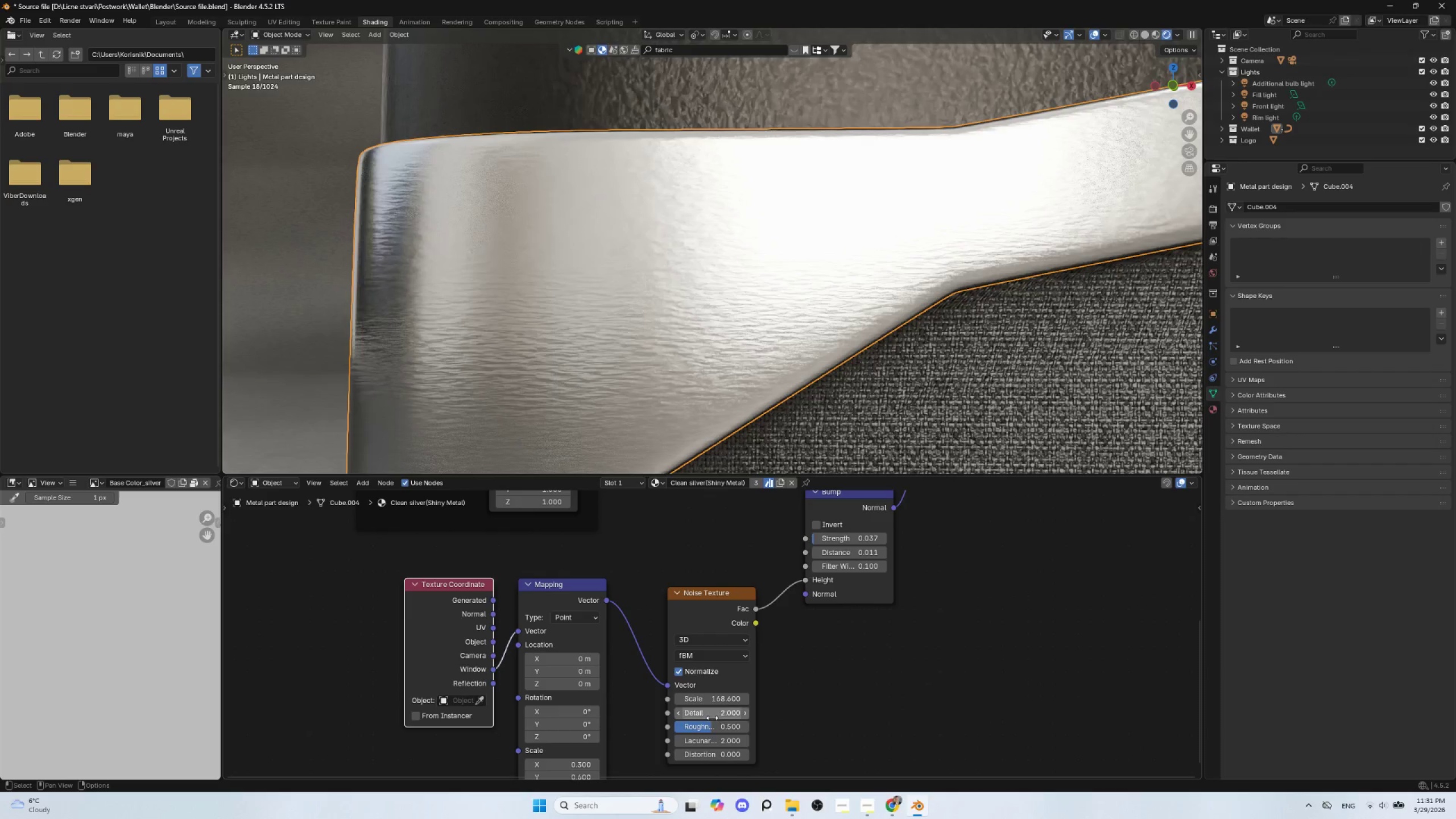 
left_click_drag(start_coordinate=[694, 713], to_coordinate=[739, 223])
 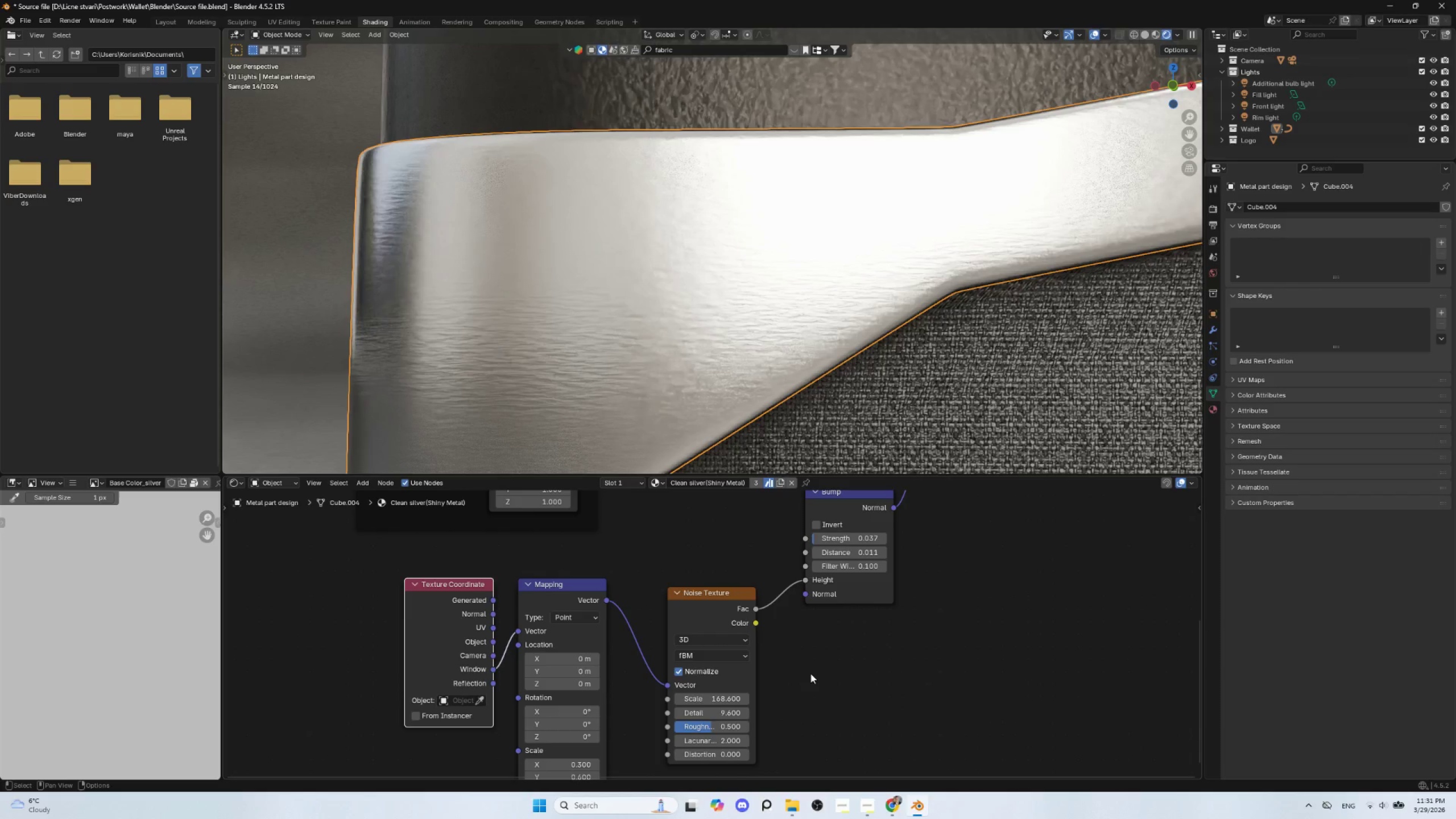 
scroll: coordinate [853, 646], scroll_direction: down, amount: 9.0
 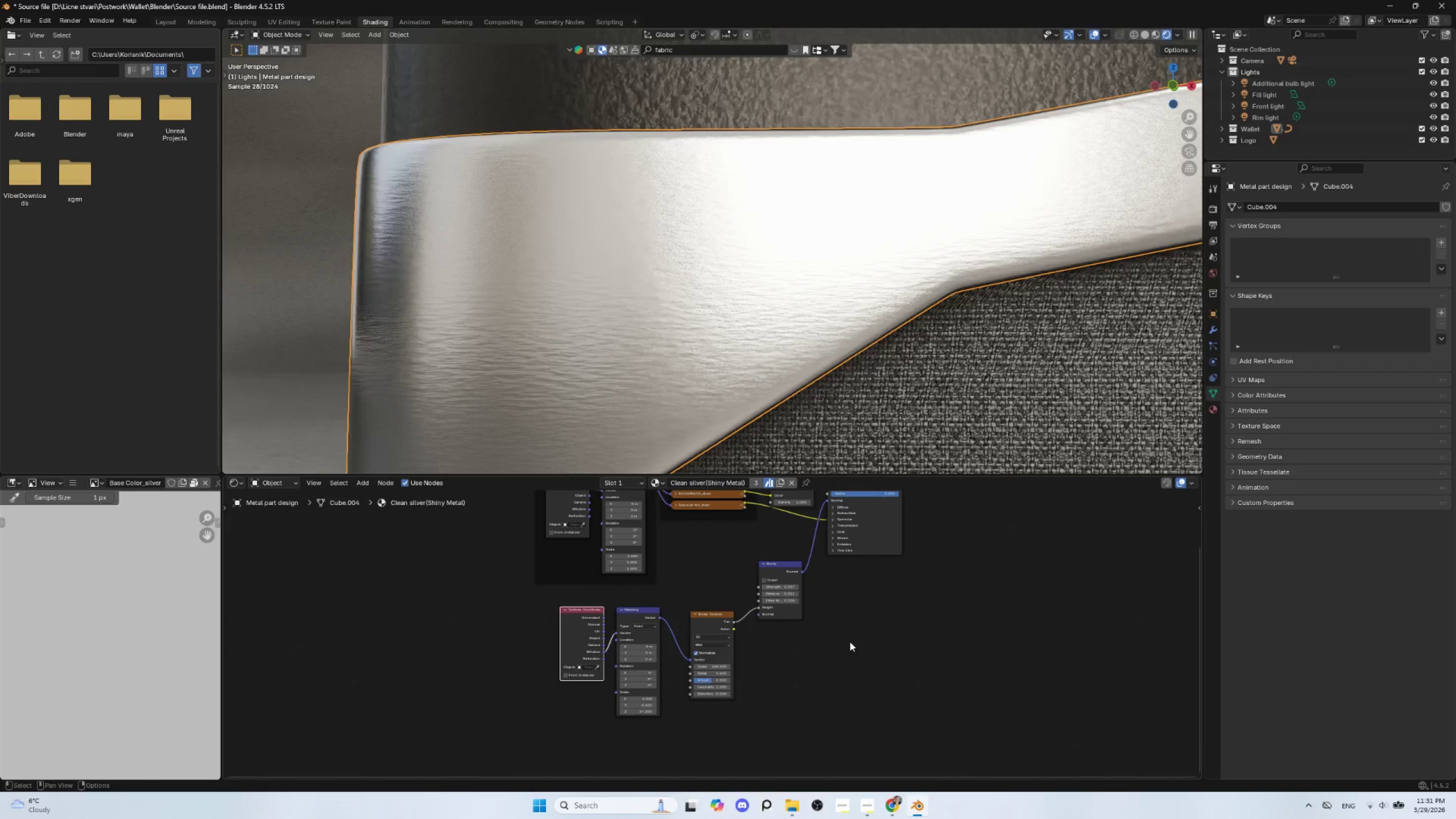 
hold_key(key=ShiftLeft, duration=0.69)
 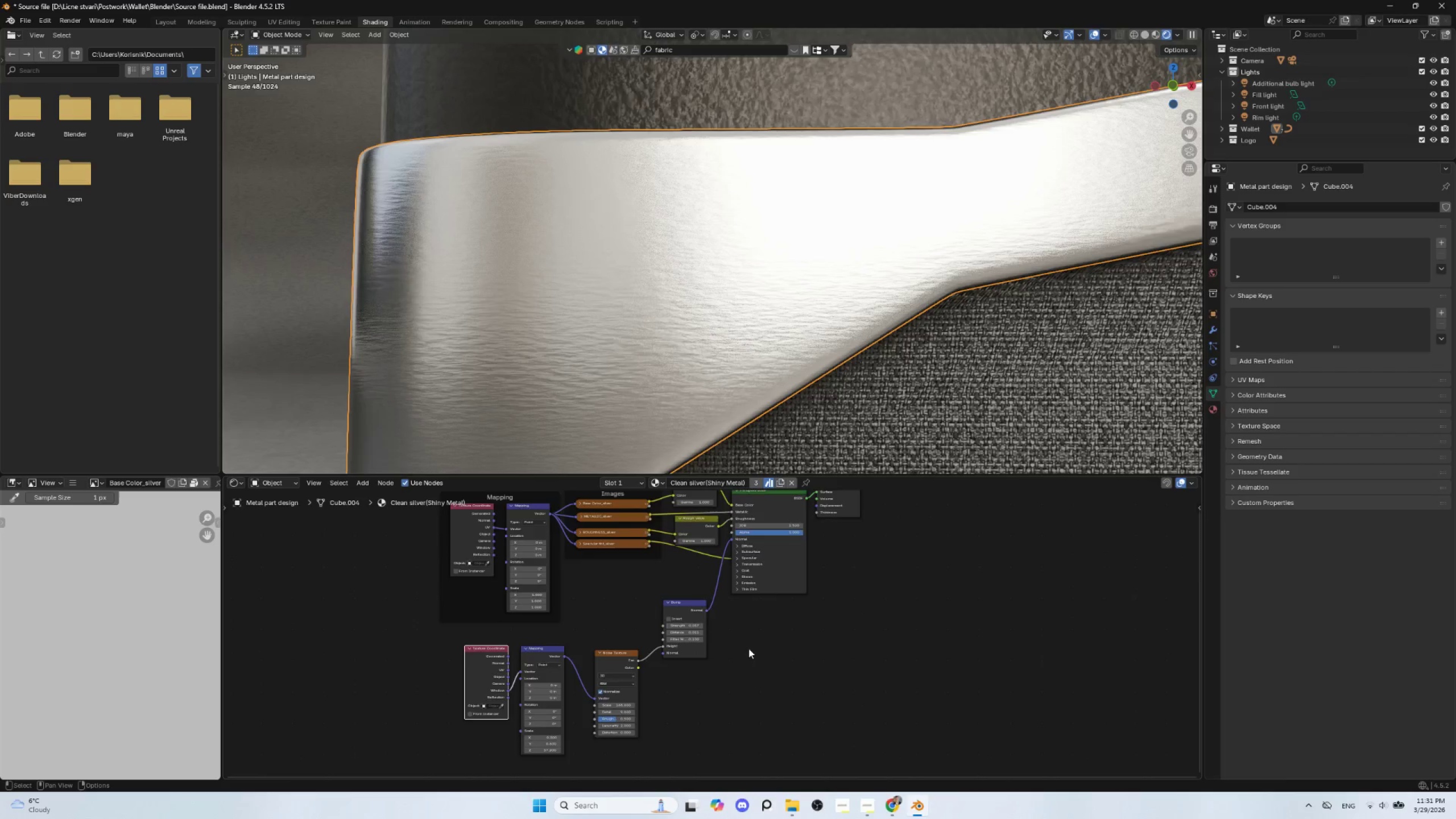 
hold_key(key=ShiftLeft, duration=0.67)
 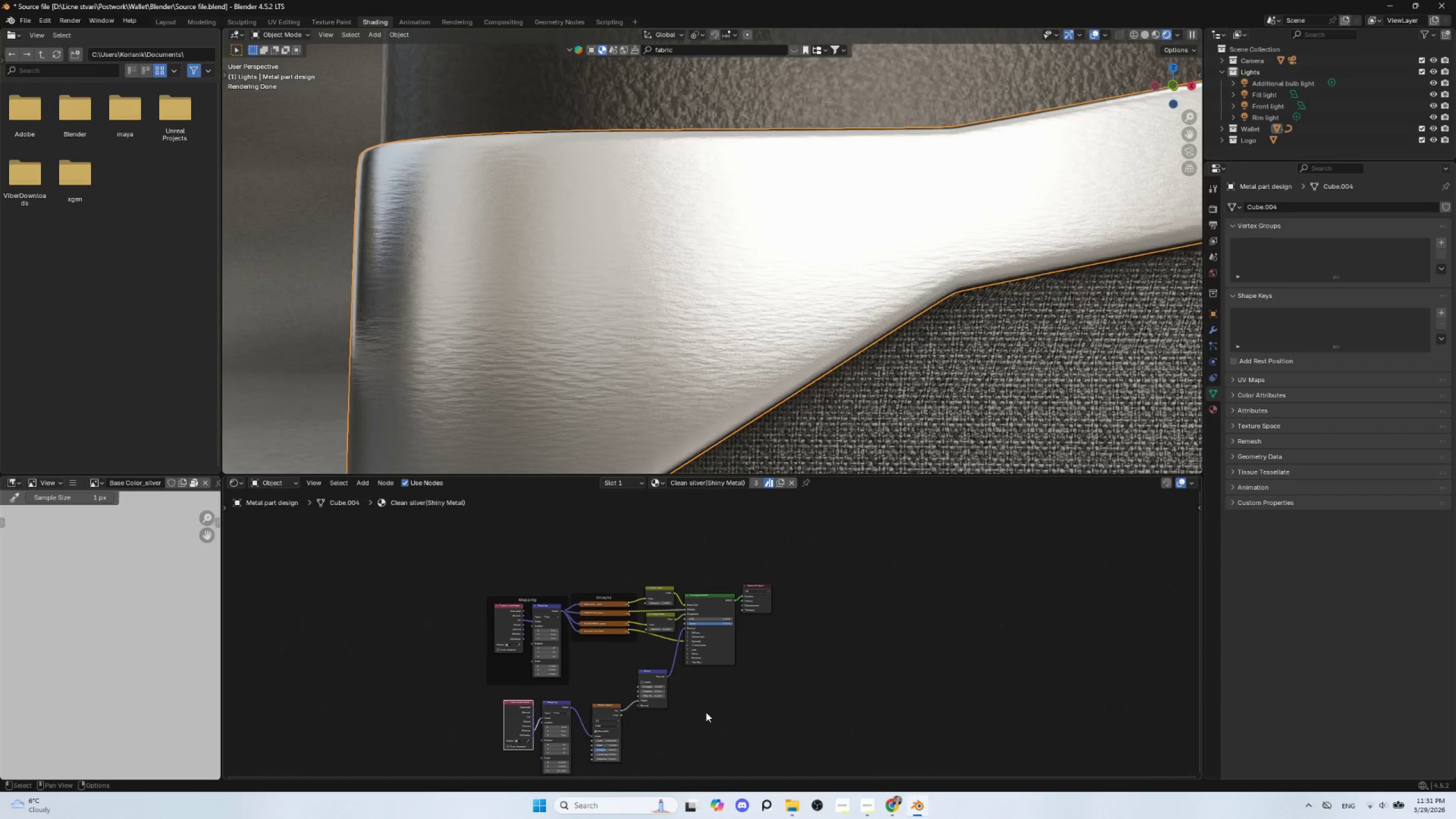 
scroll: coordinate [747, 656], scroll_direction: down, amount: 5.0
 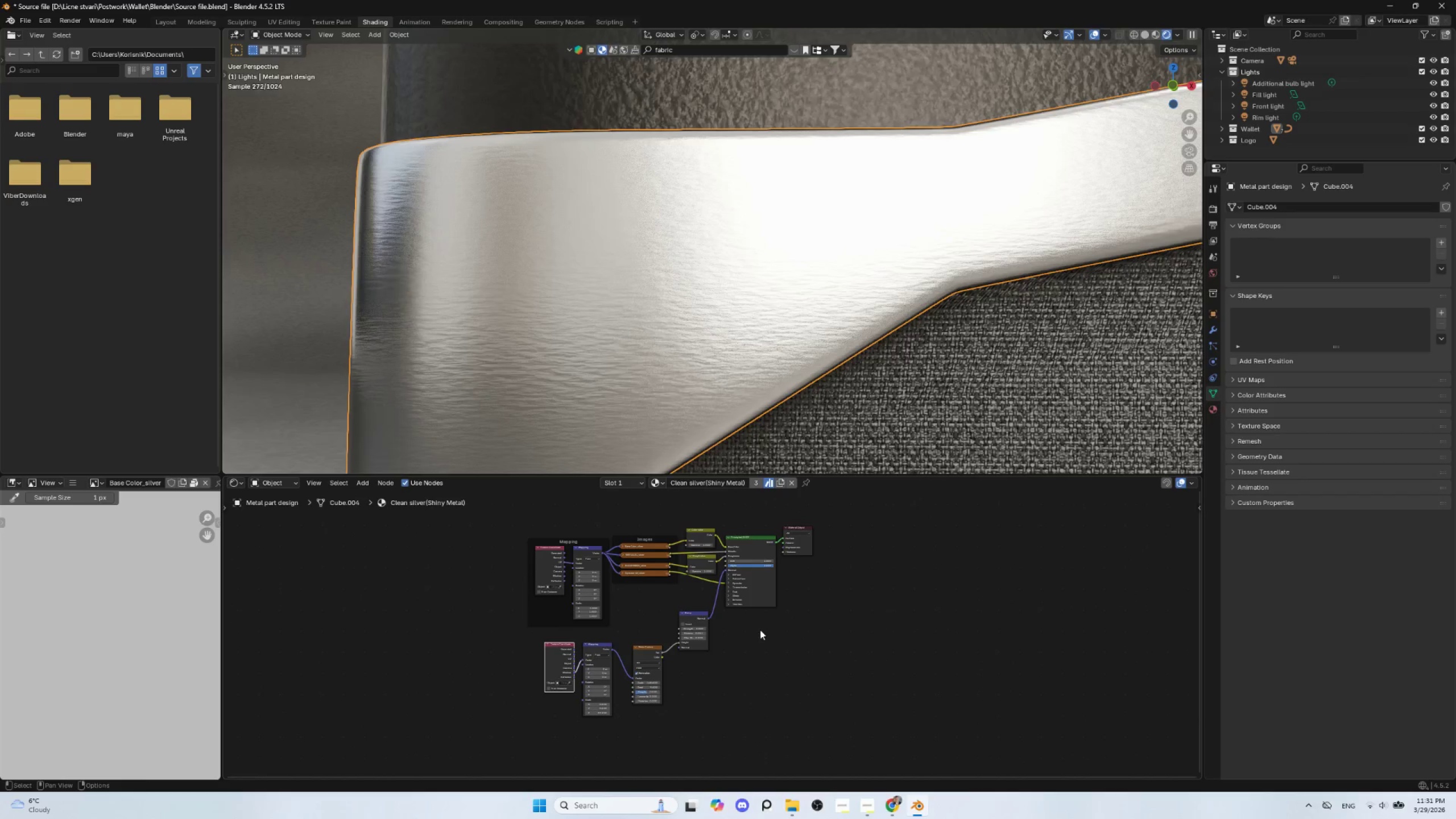 
hold_key(key=ShiftLeft, duration=0.69)
 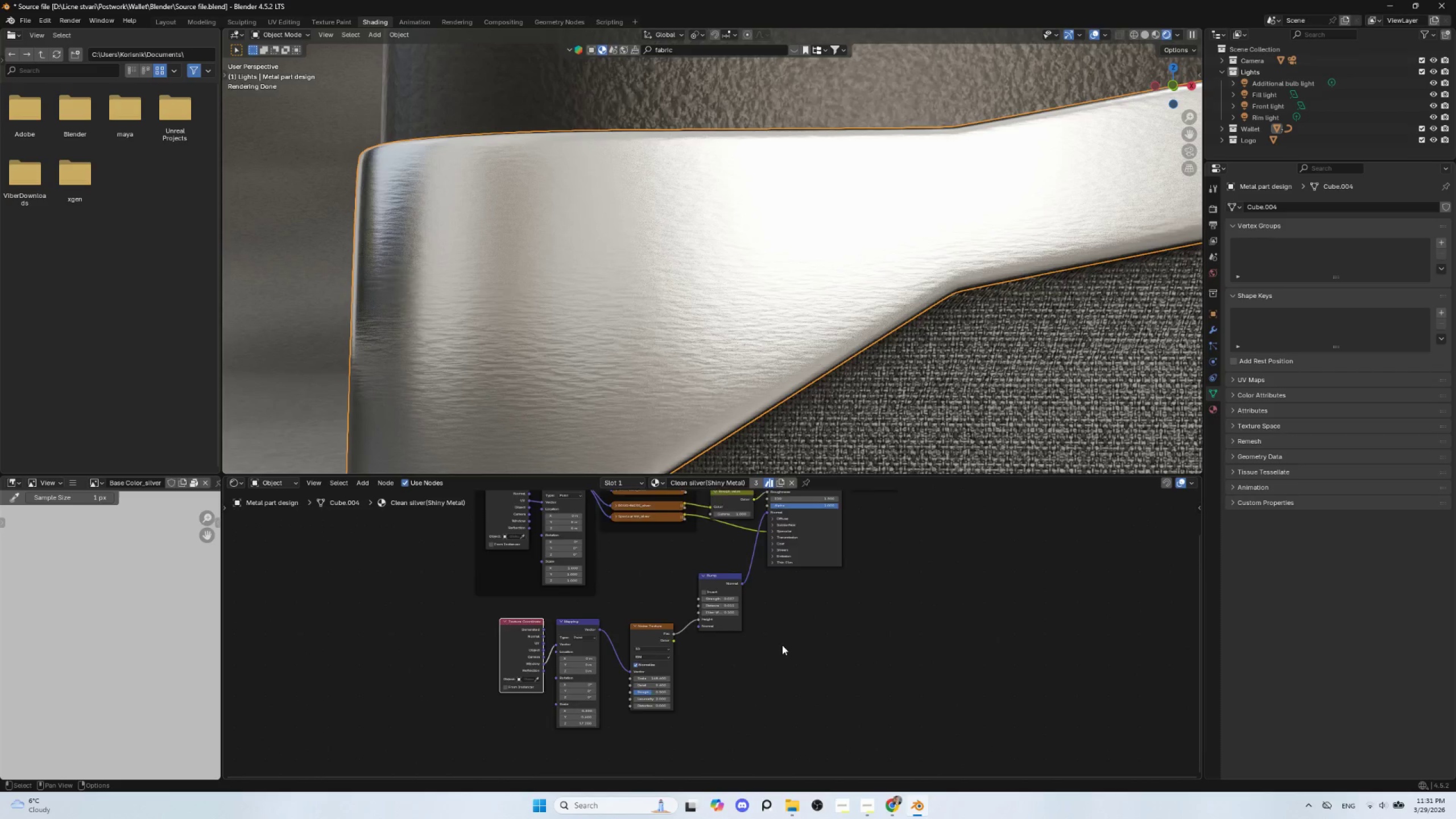 
scroll: coordinate [706, 712], scroll_direction: up, amount: 4.0
 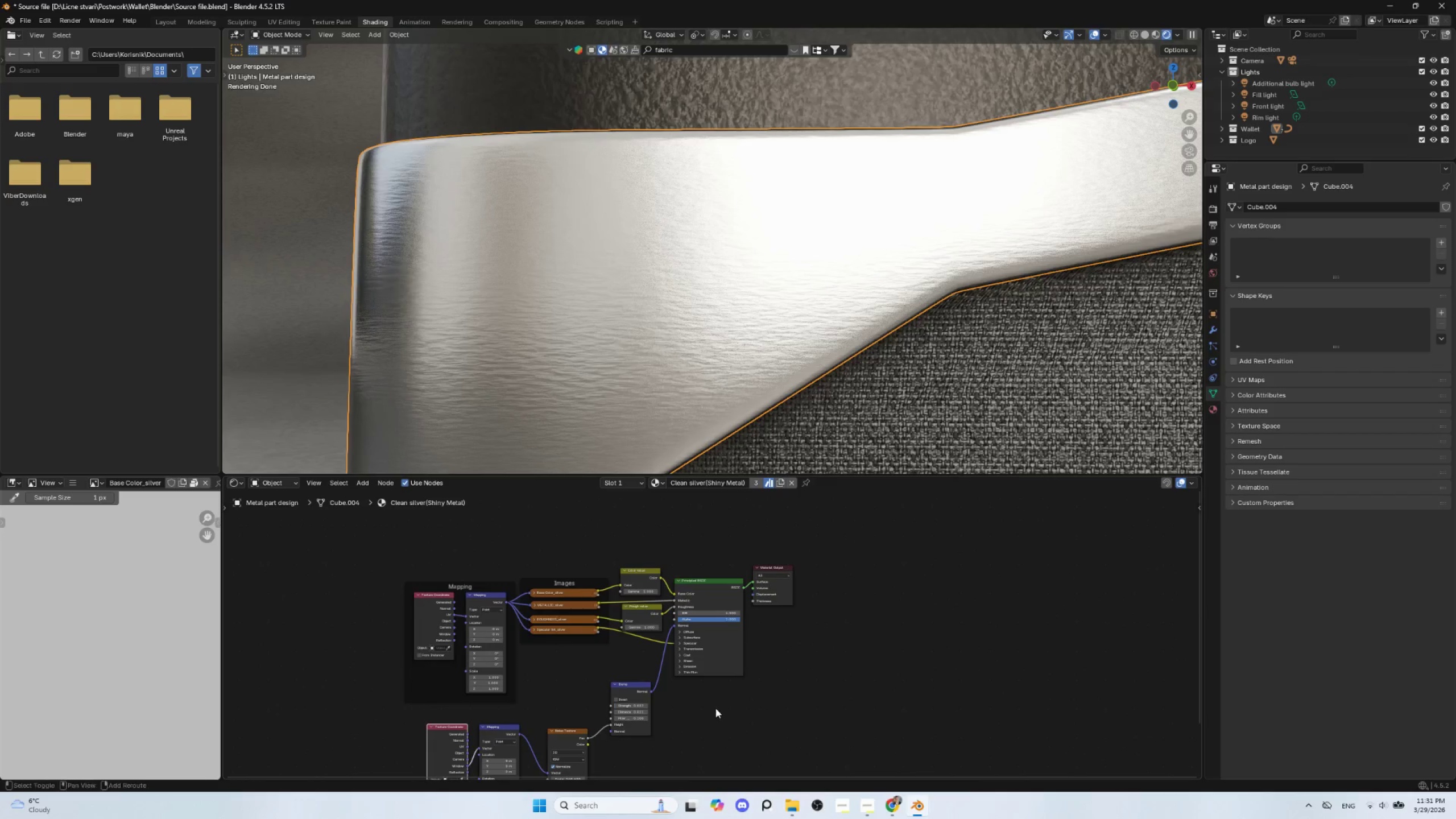 
hold_key(key=ShiftLeft, duration=0.81)
 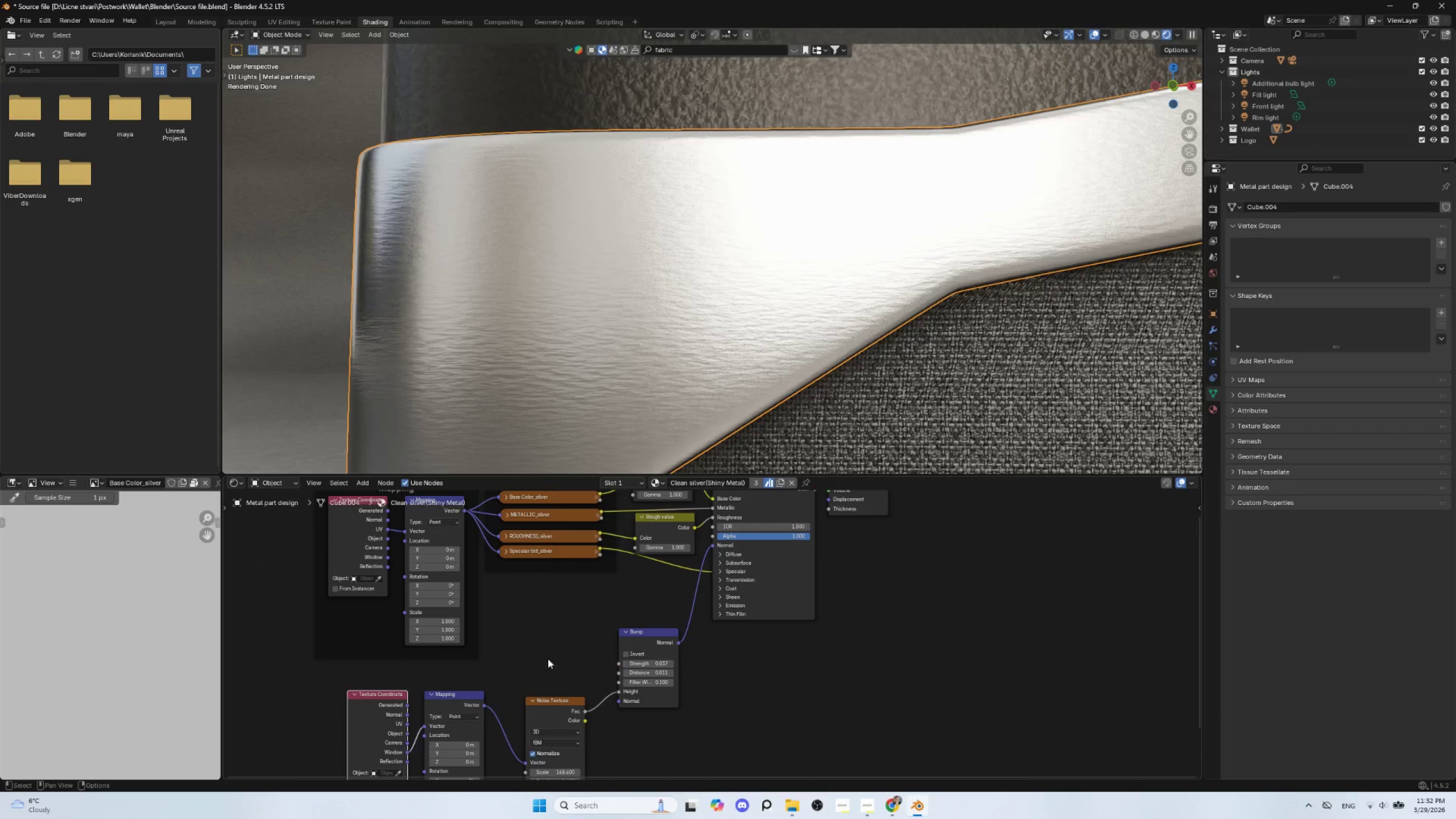 
scroll: coordinate [782, 645], scroll_direction: up, amount: 5.0
 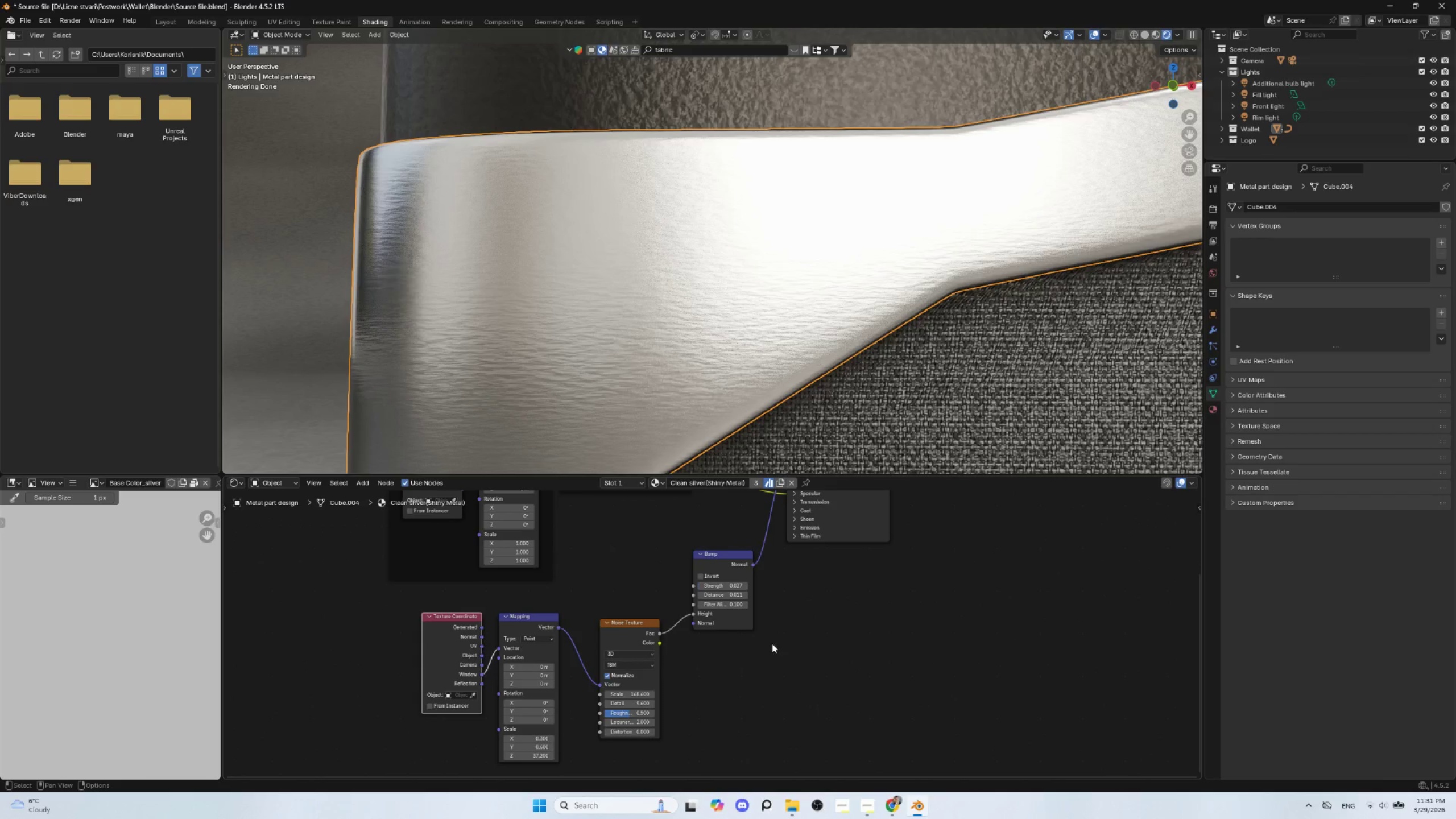 
hold_key(key=ShiftLeft, duration=1.53)
 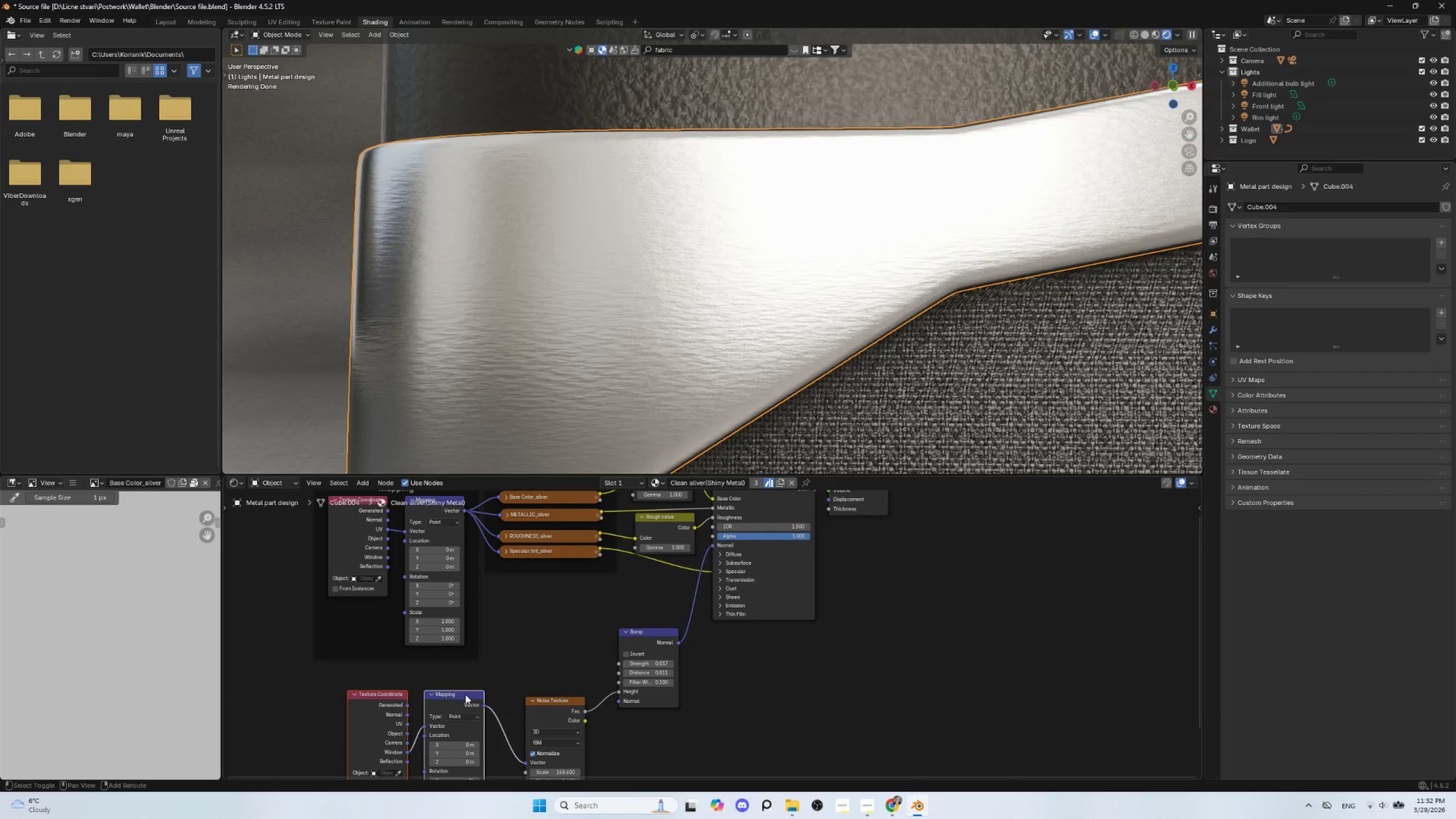 
hold_key(key=ShiftLeft, duration=1.27)
left_click([457, 696])
 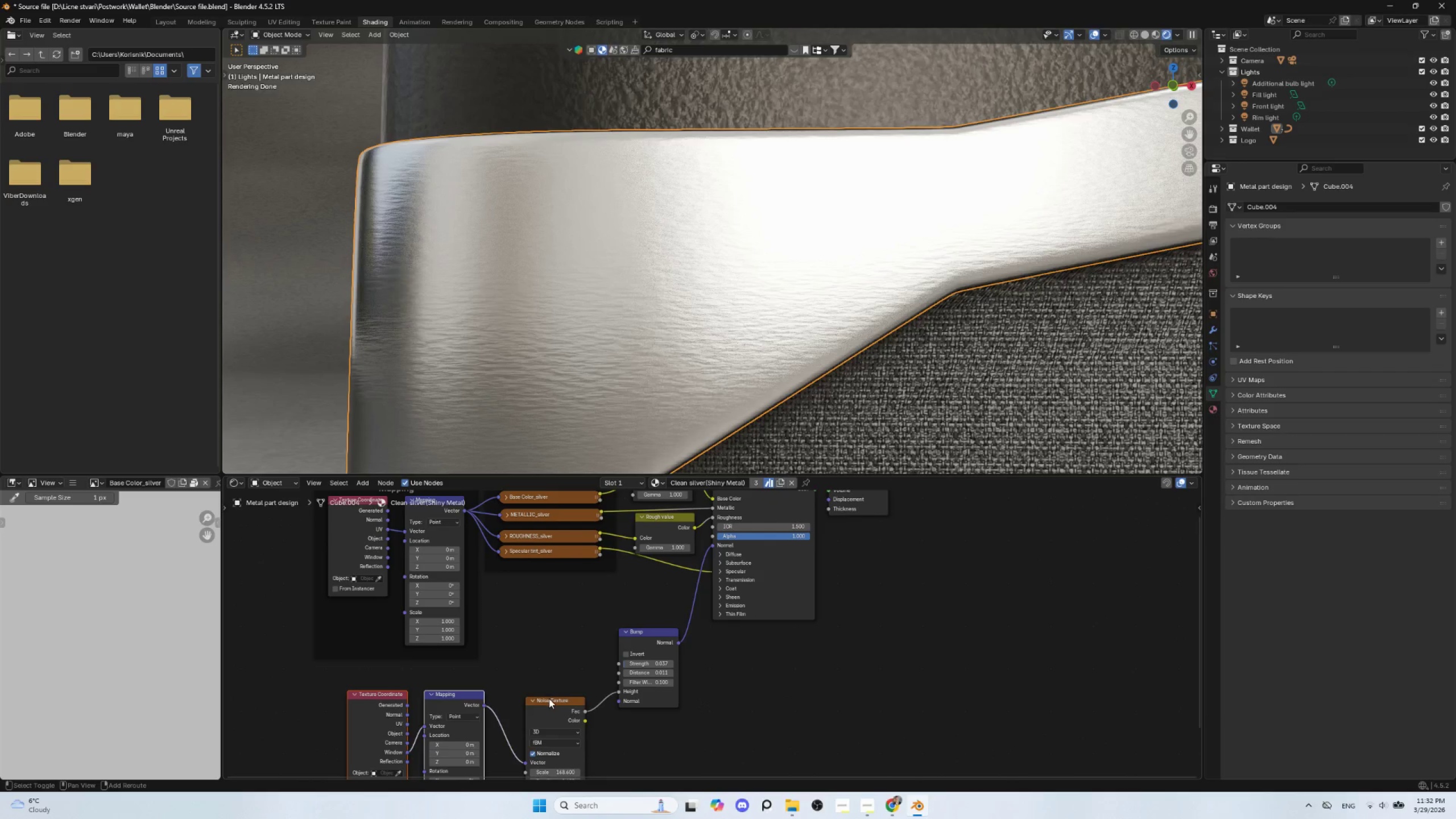 
left_click([549, 698])
 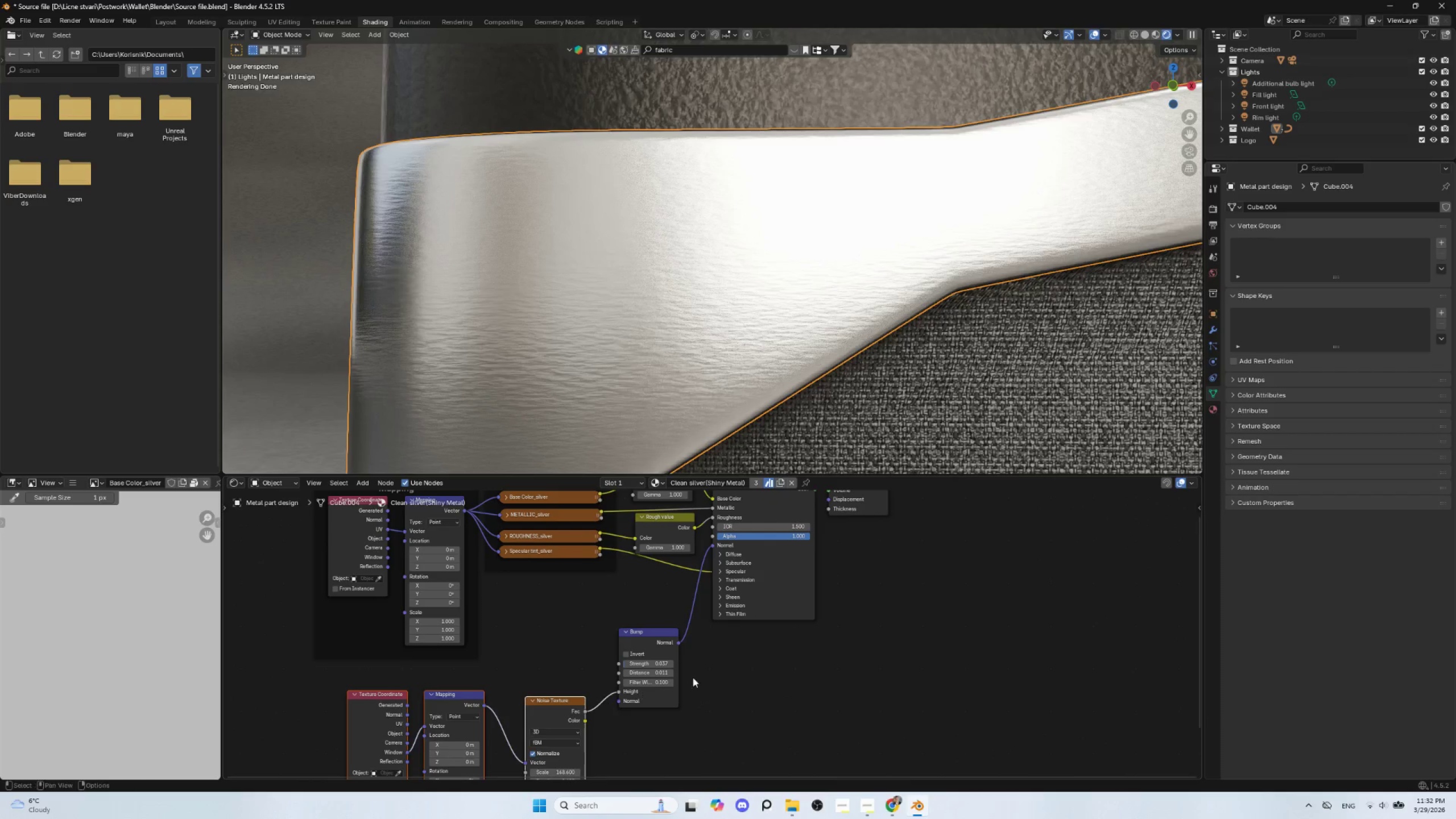 
hold_key(key=ShiftLeft, duration=0.52)
 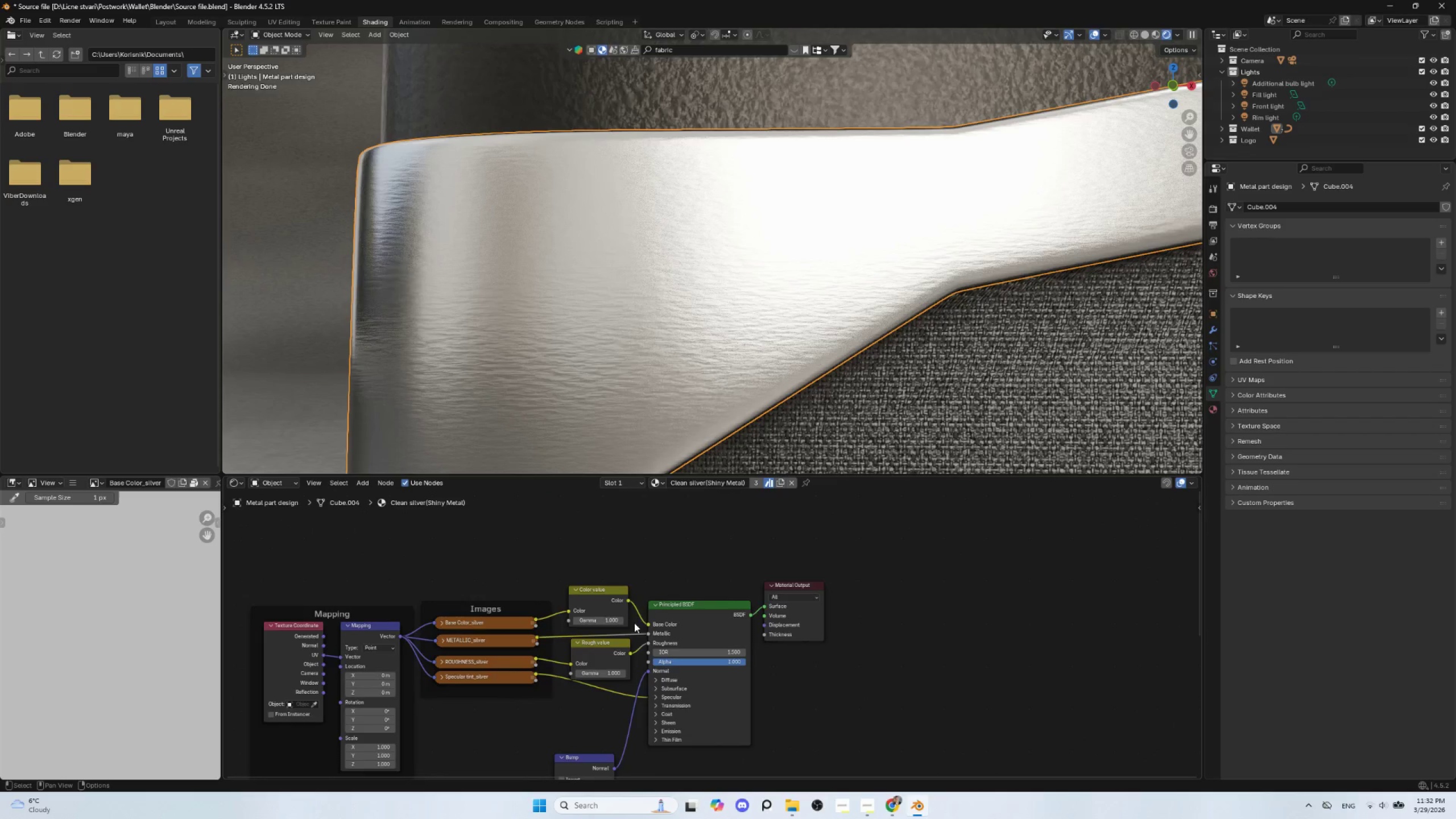 
scroll: coordinate [624, 642], scroll_direction: down, amount: 5.0
 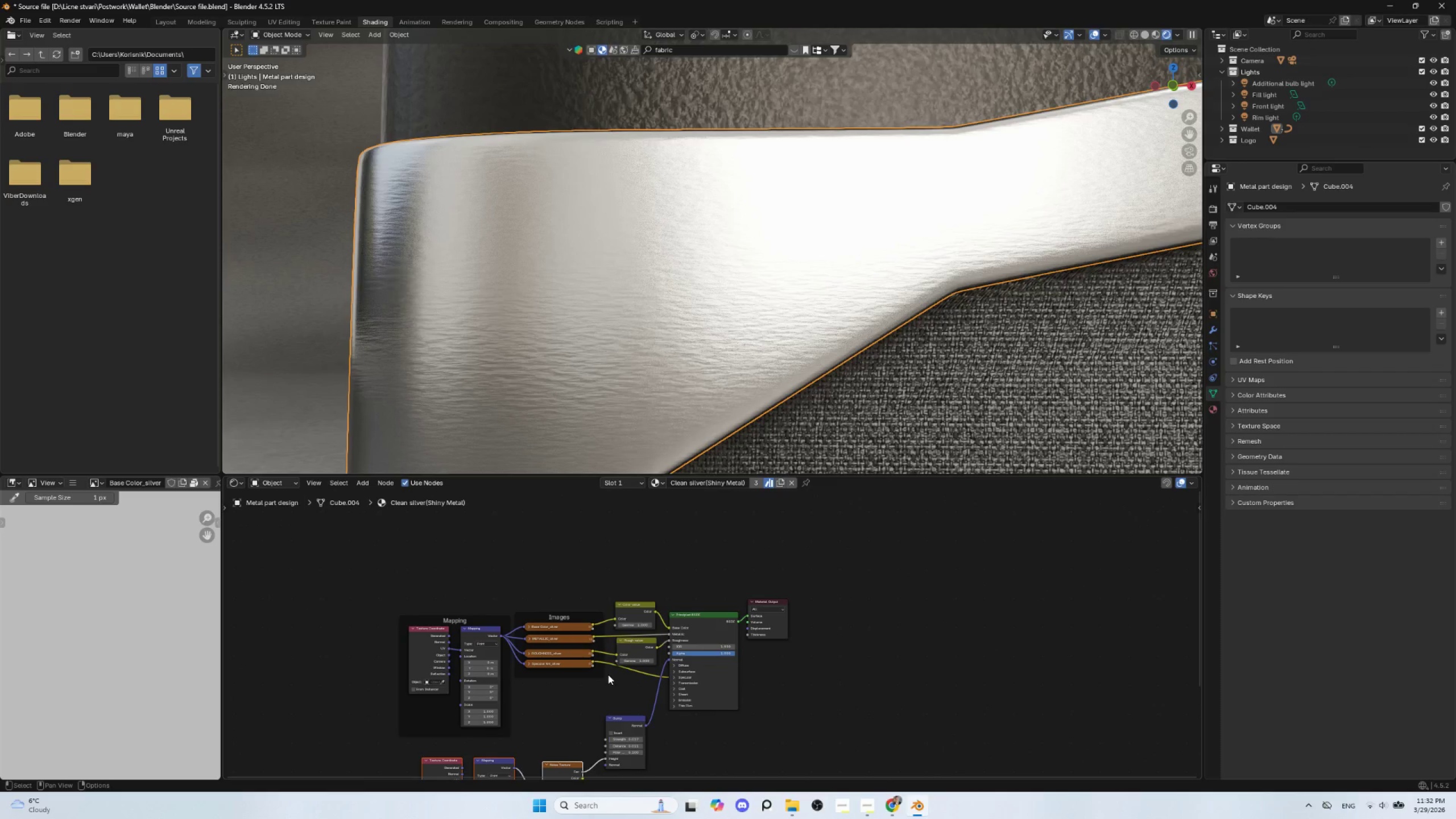 
key(Shift+D)
 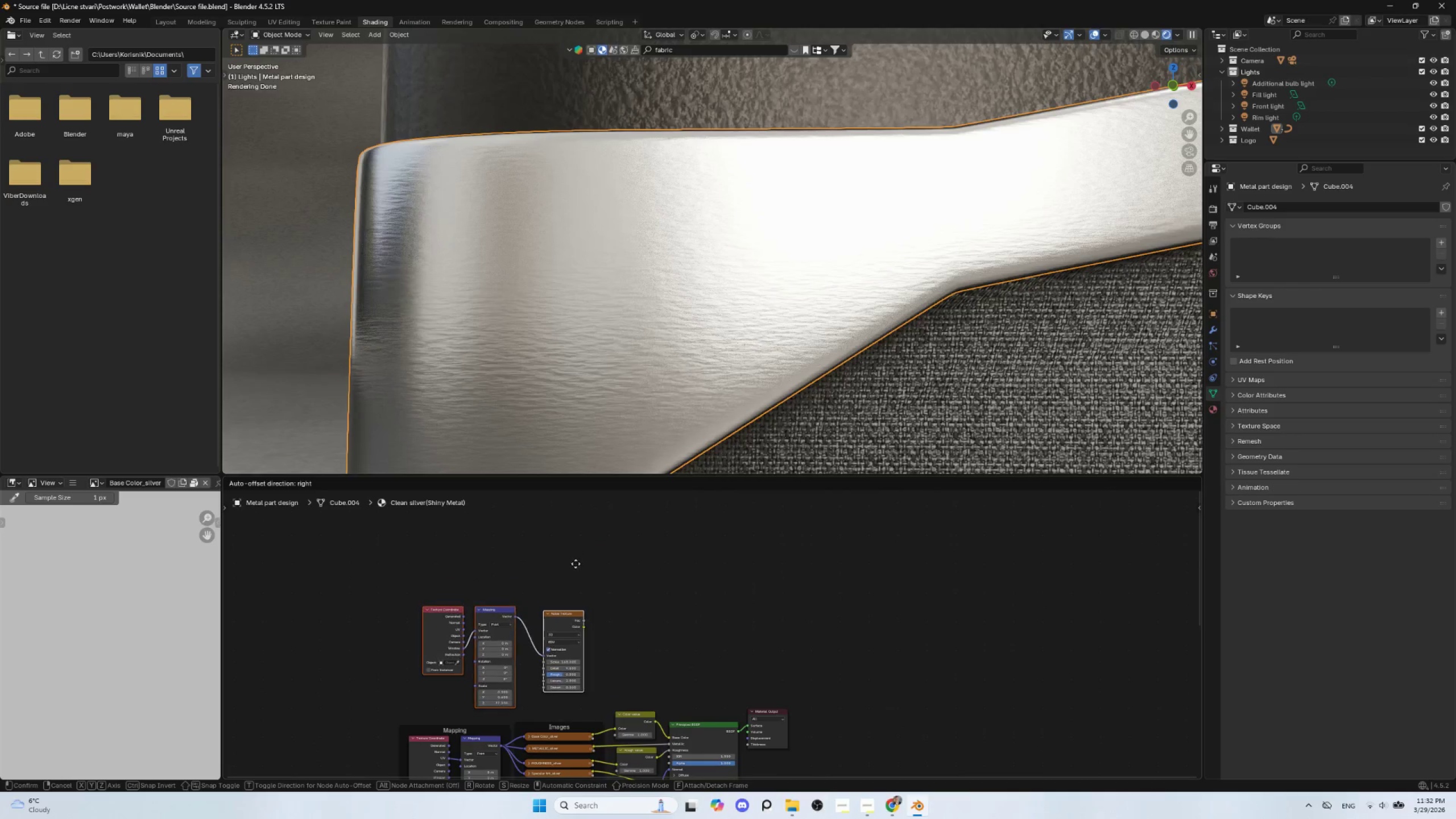 
left_click([585, 556])
 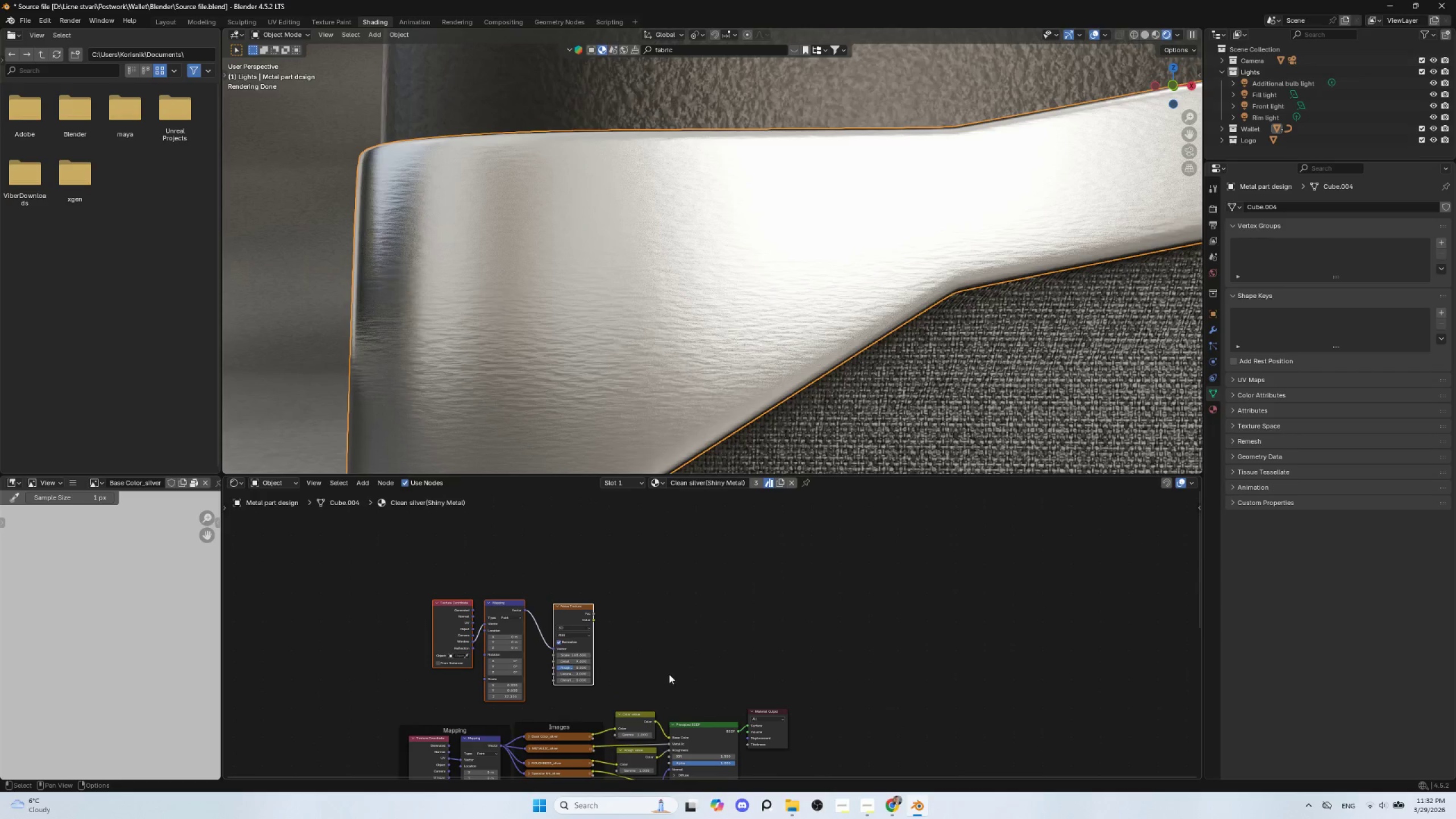 
hold_key(key=ShiftLeft, duration=0.66)
 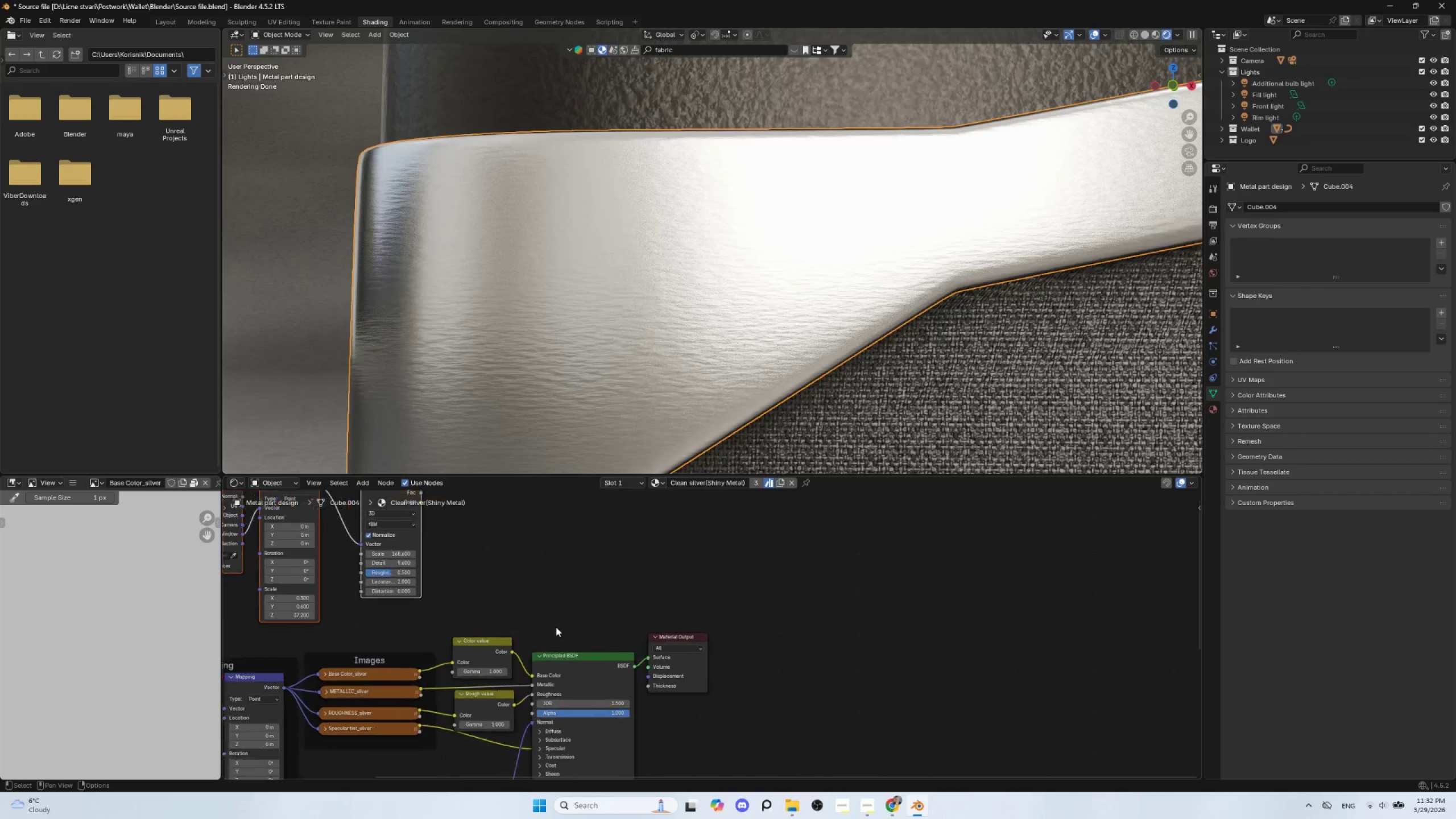 
scroll: coordinate [668, 669], scroll_direction: up, amount: 4.0
 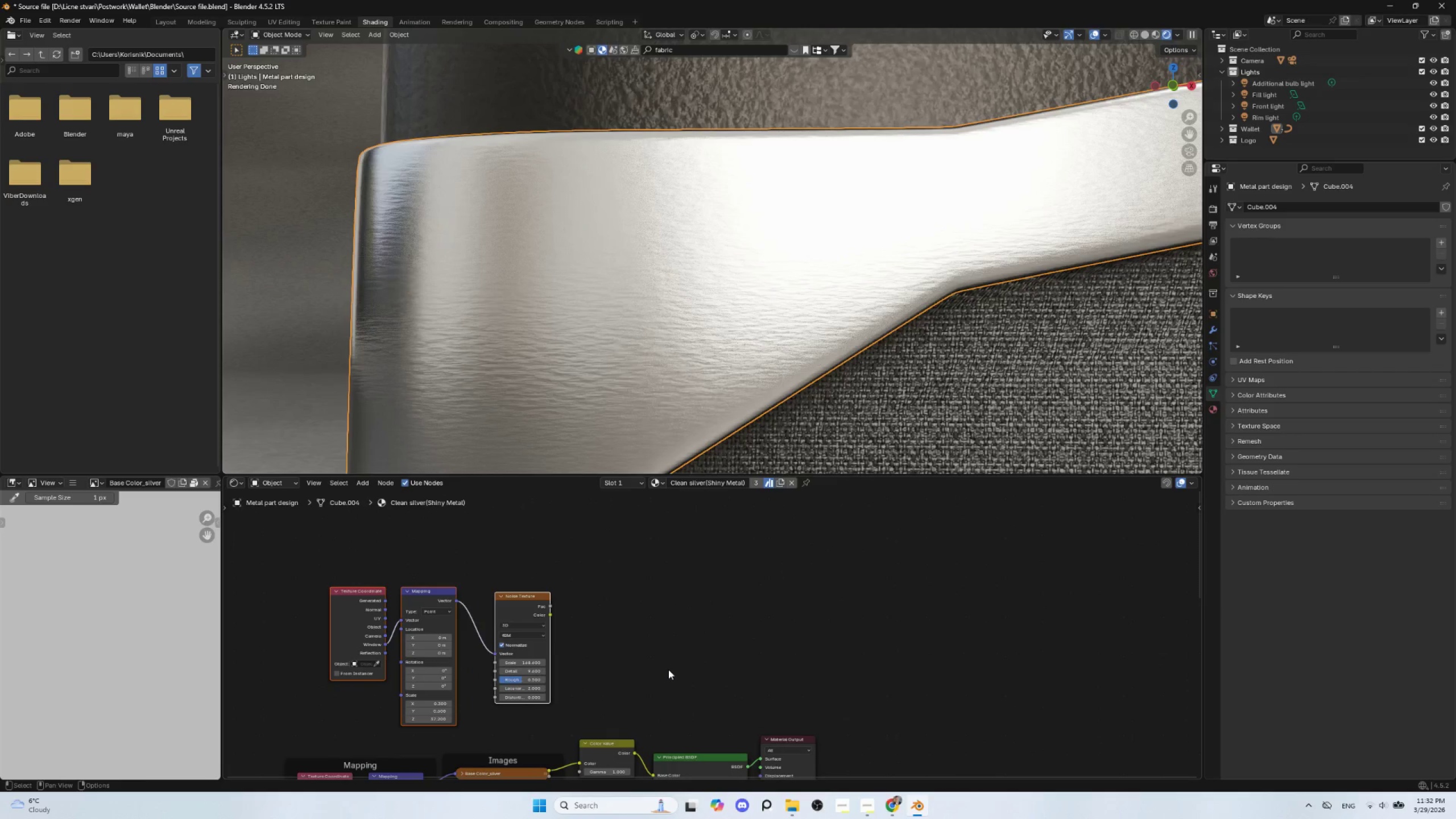 
hold_key(key=ShiftLeft, duration=0.61)
 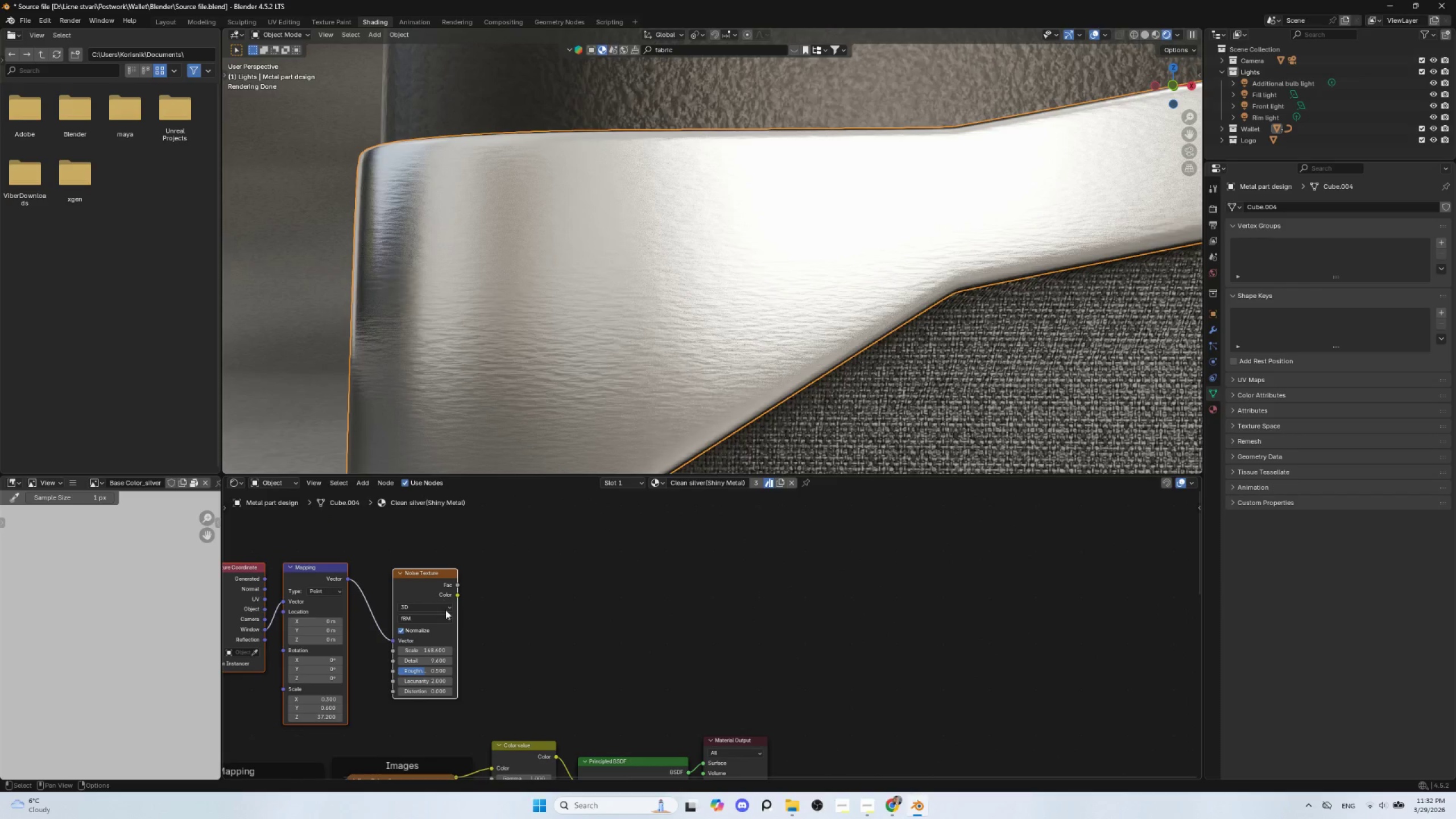 
scroll: coordinate [556, 627], scroll_direction: up, amount: 2.0
 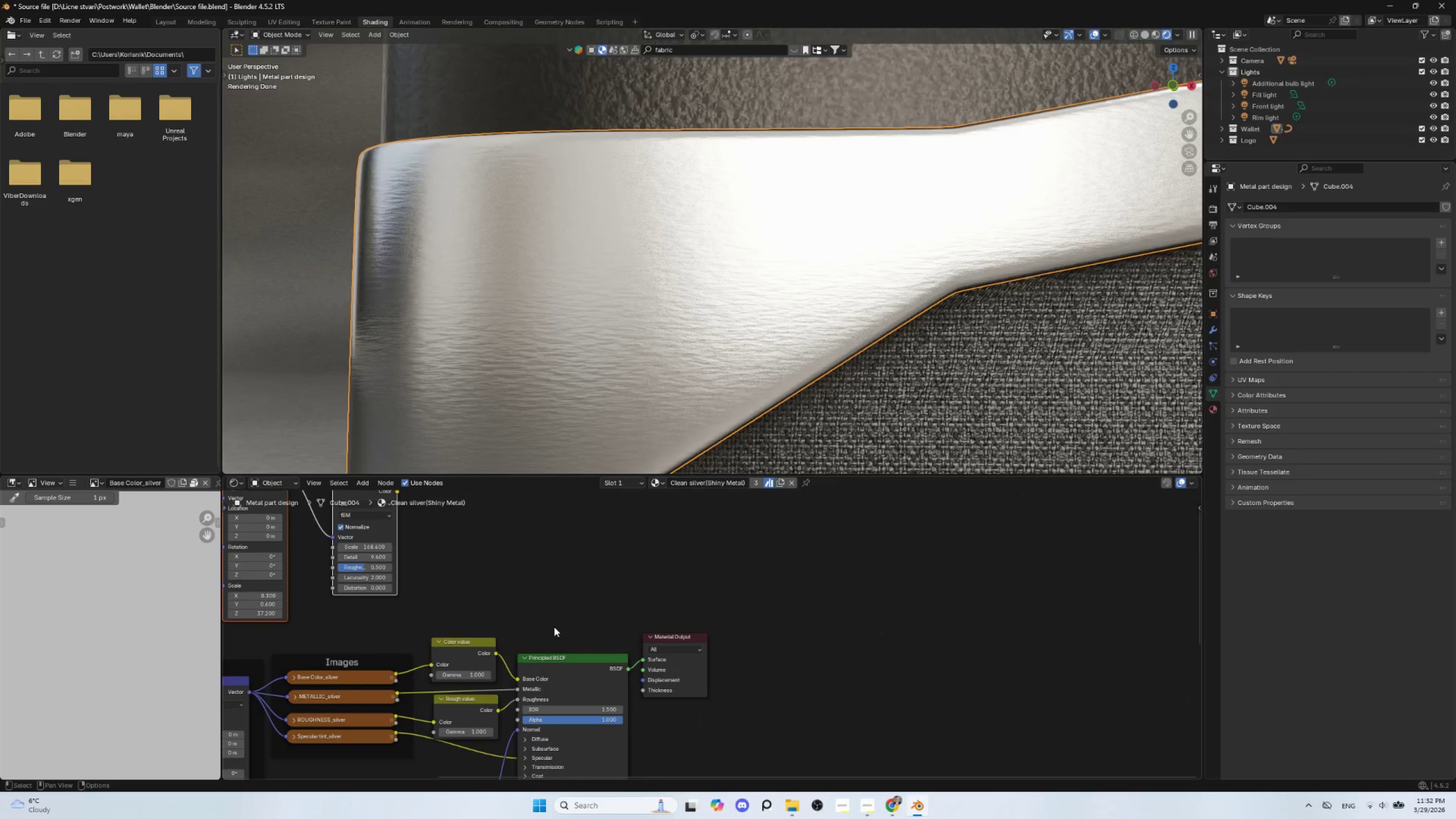 
hold_key(key=ShiftLeft, duration=1.41)
 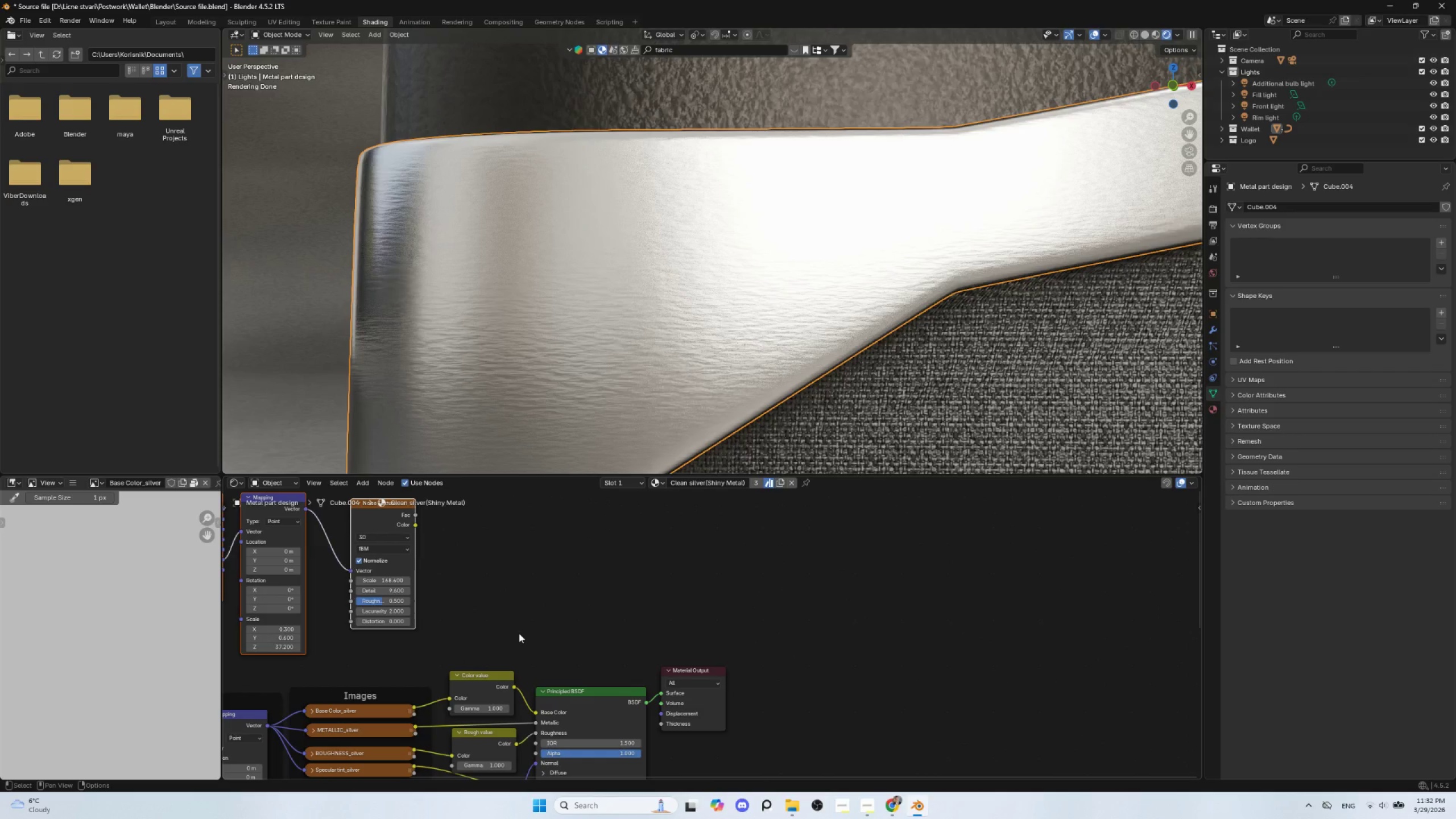 
hold_key(key=ShiftLeft, duration=1.5)
 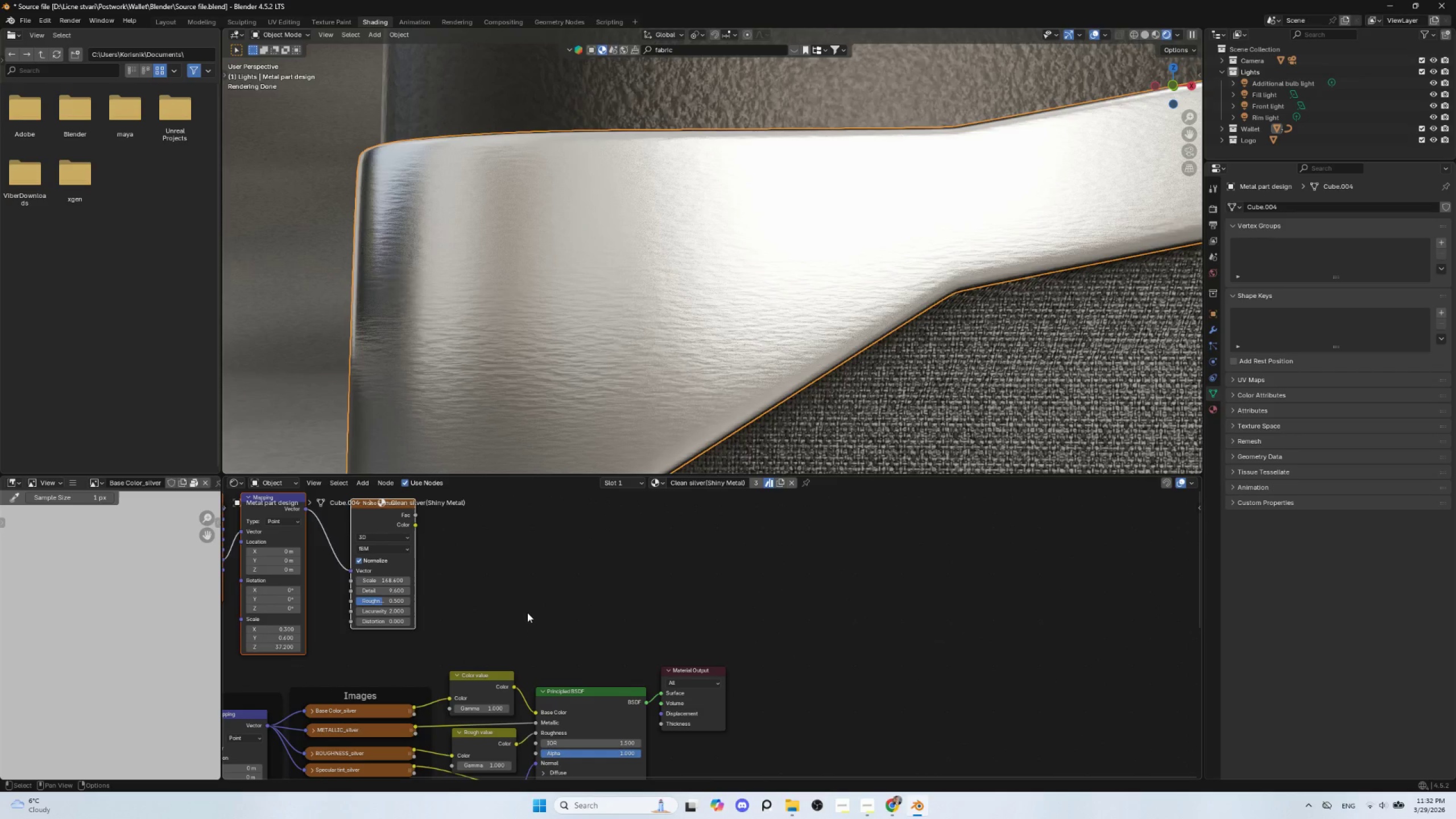 
left_click([527, 613])
 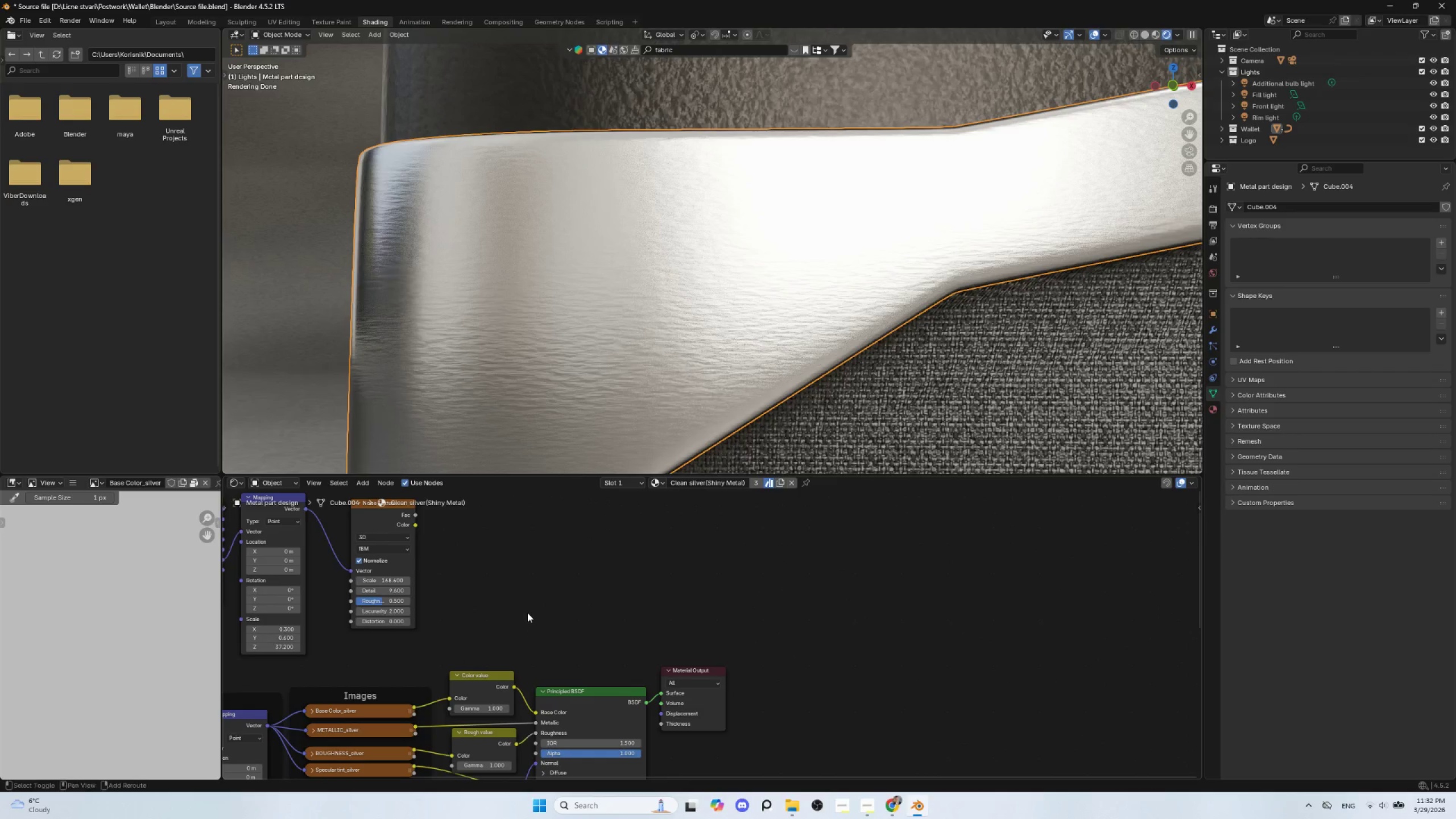 
key(Shift+A)
 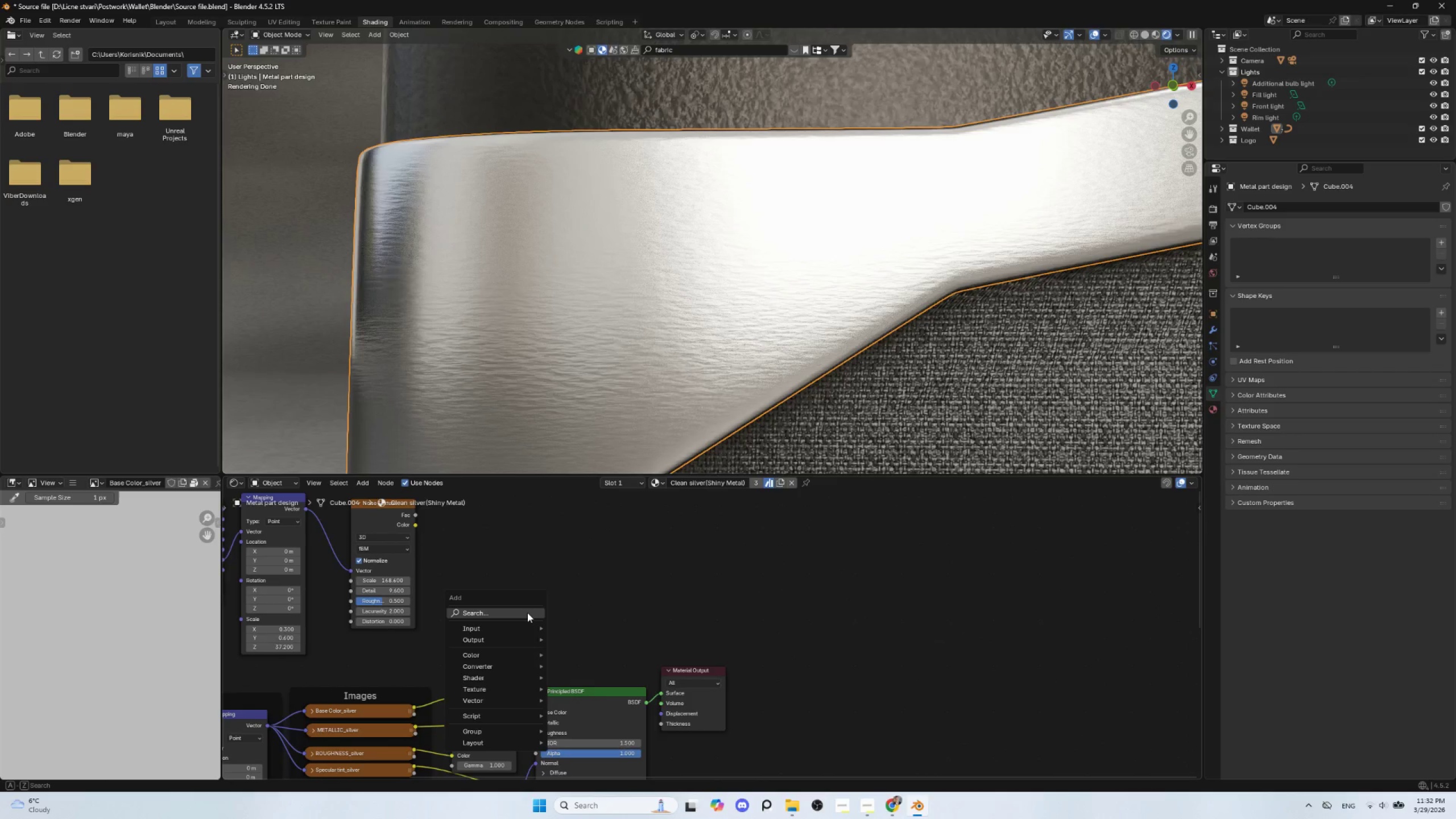 
left_click([527, 613])
 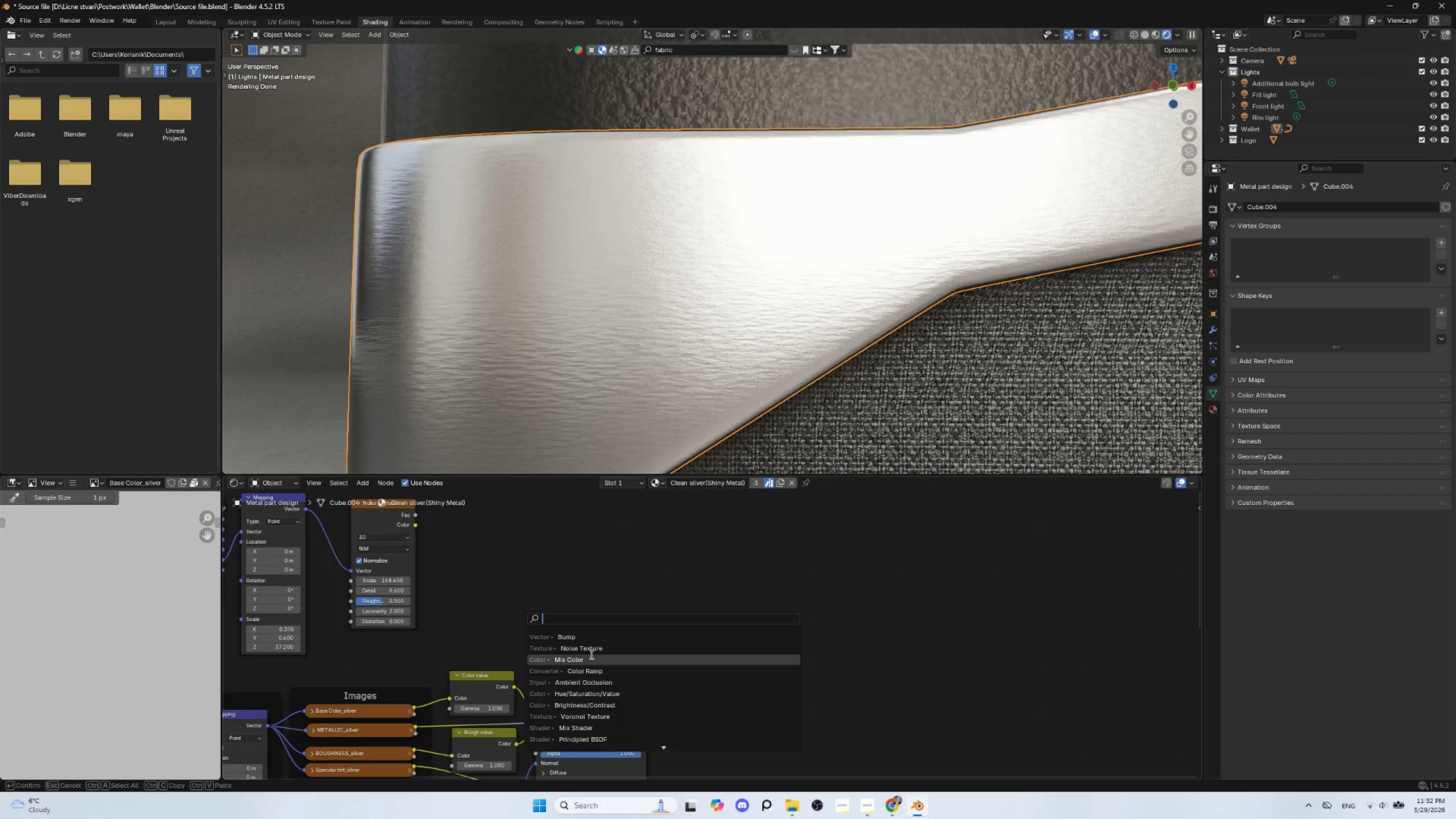 
left_click([590, 657])
 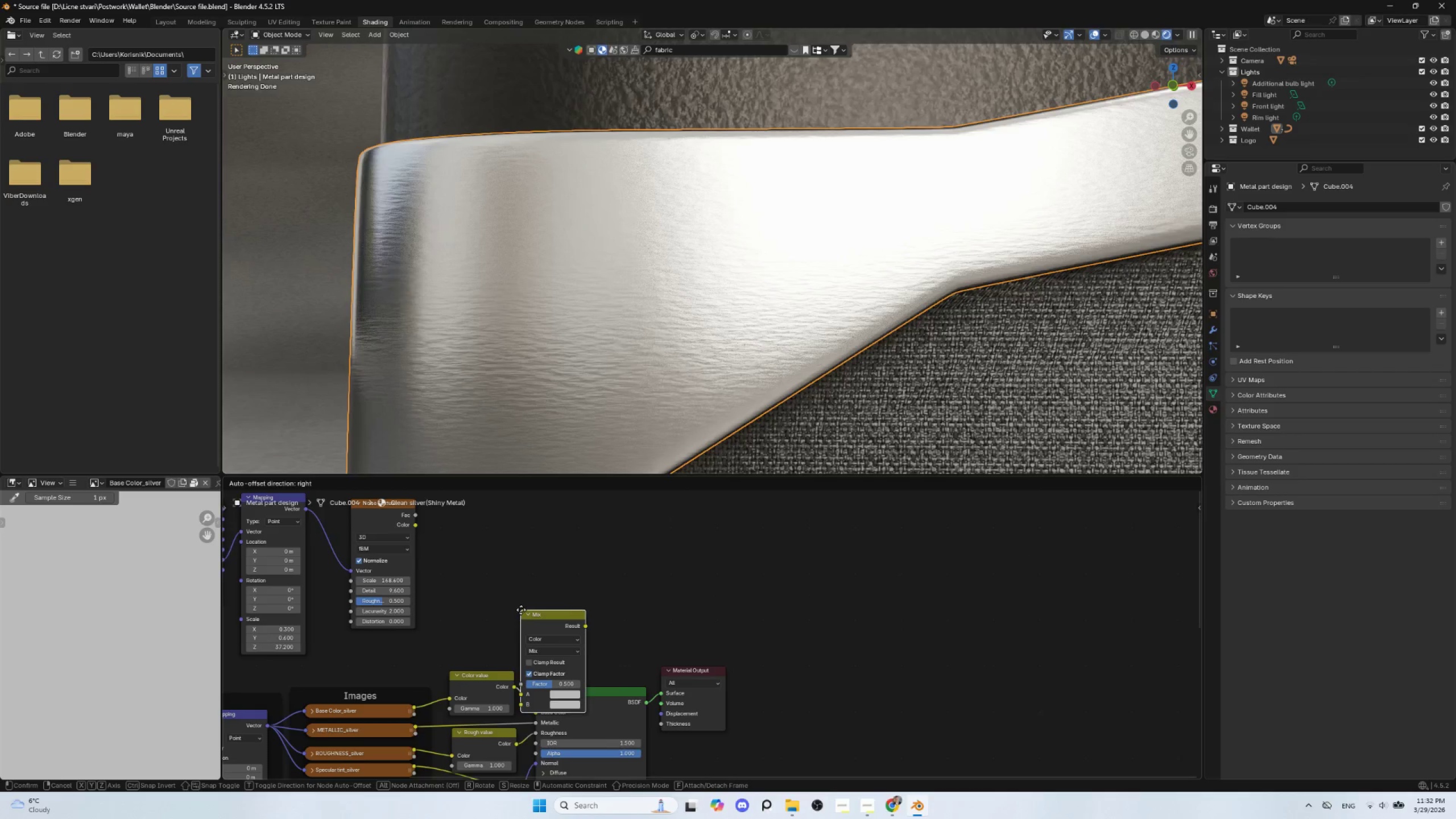 
left_click([522, 606])
 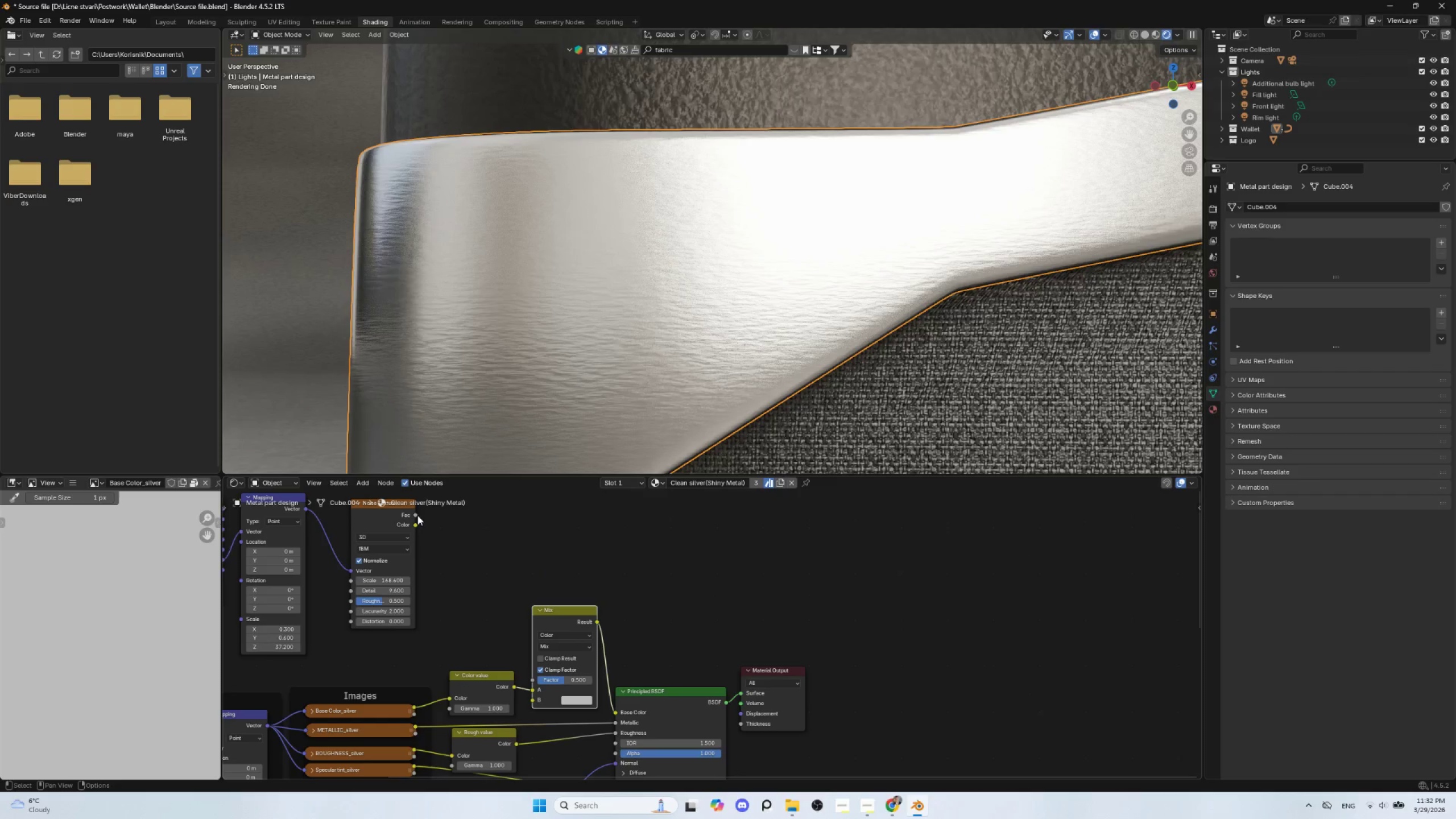 
wait(6.44)
 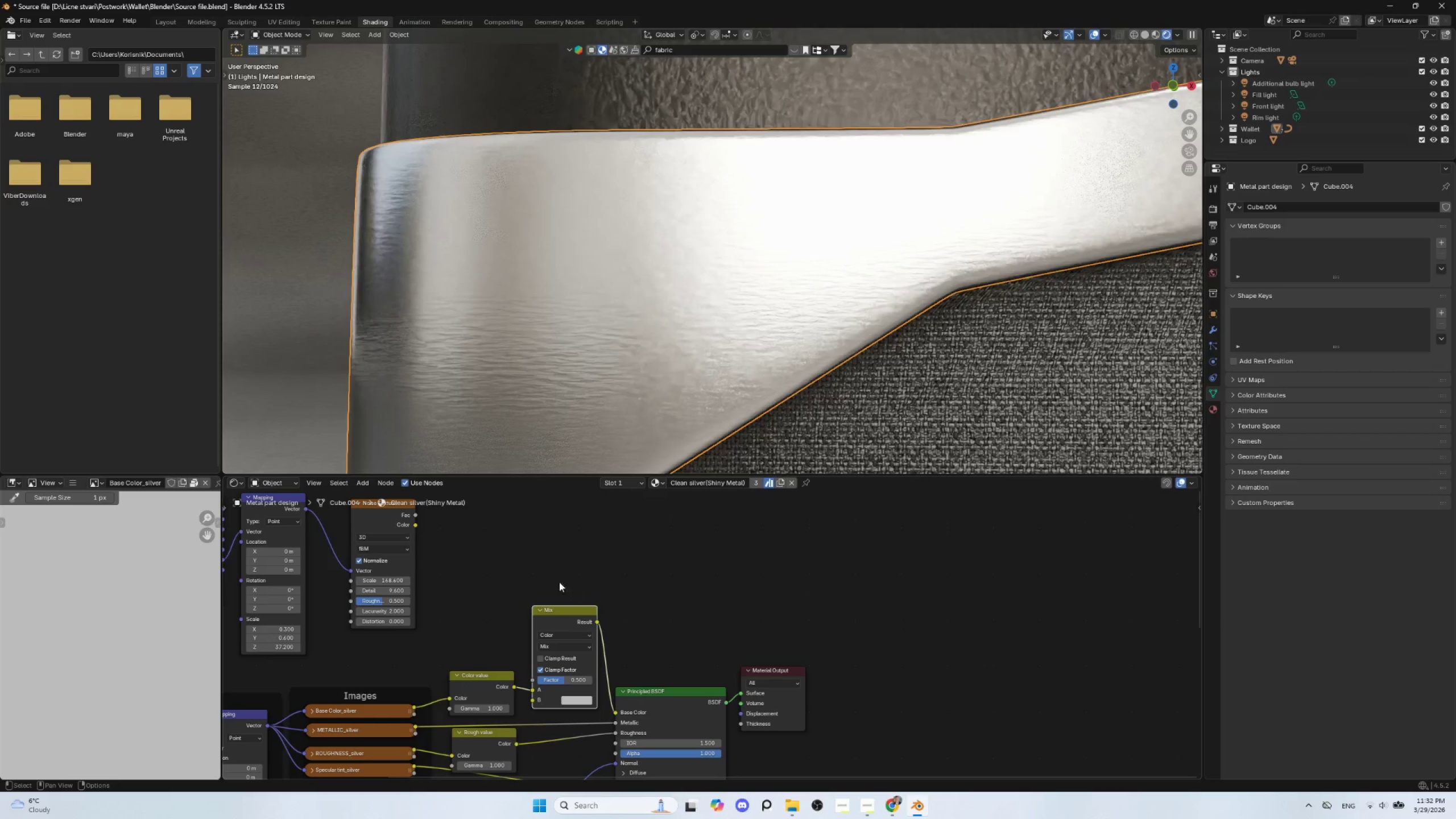 
left_click_drag(start_coordinate=[416, 515], to_coordinate=[535, 703])
 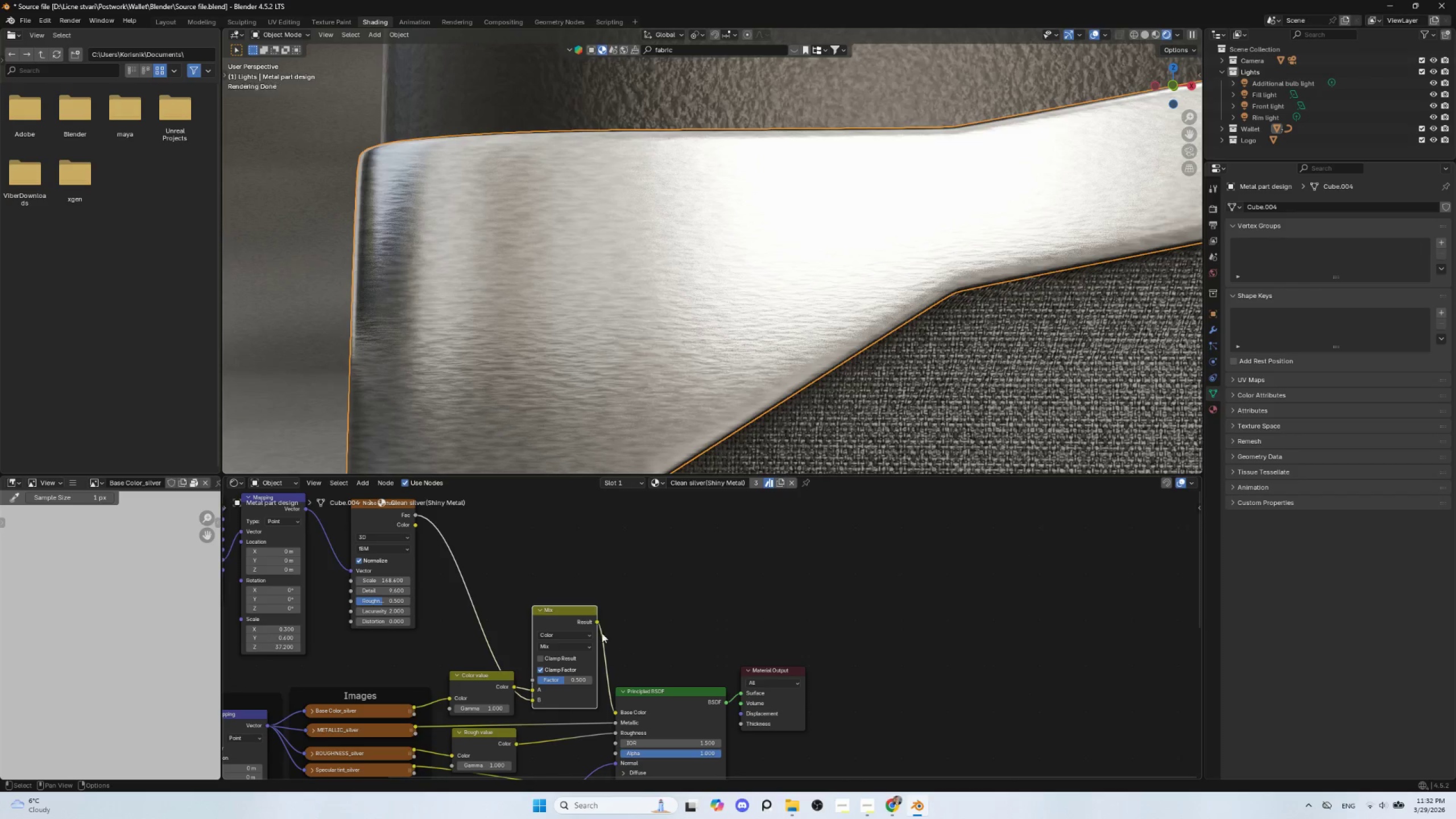 
wait(6.49)
 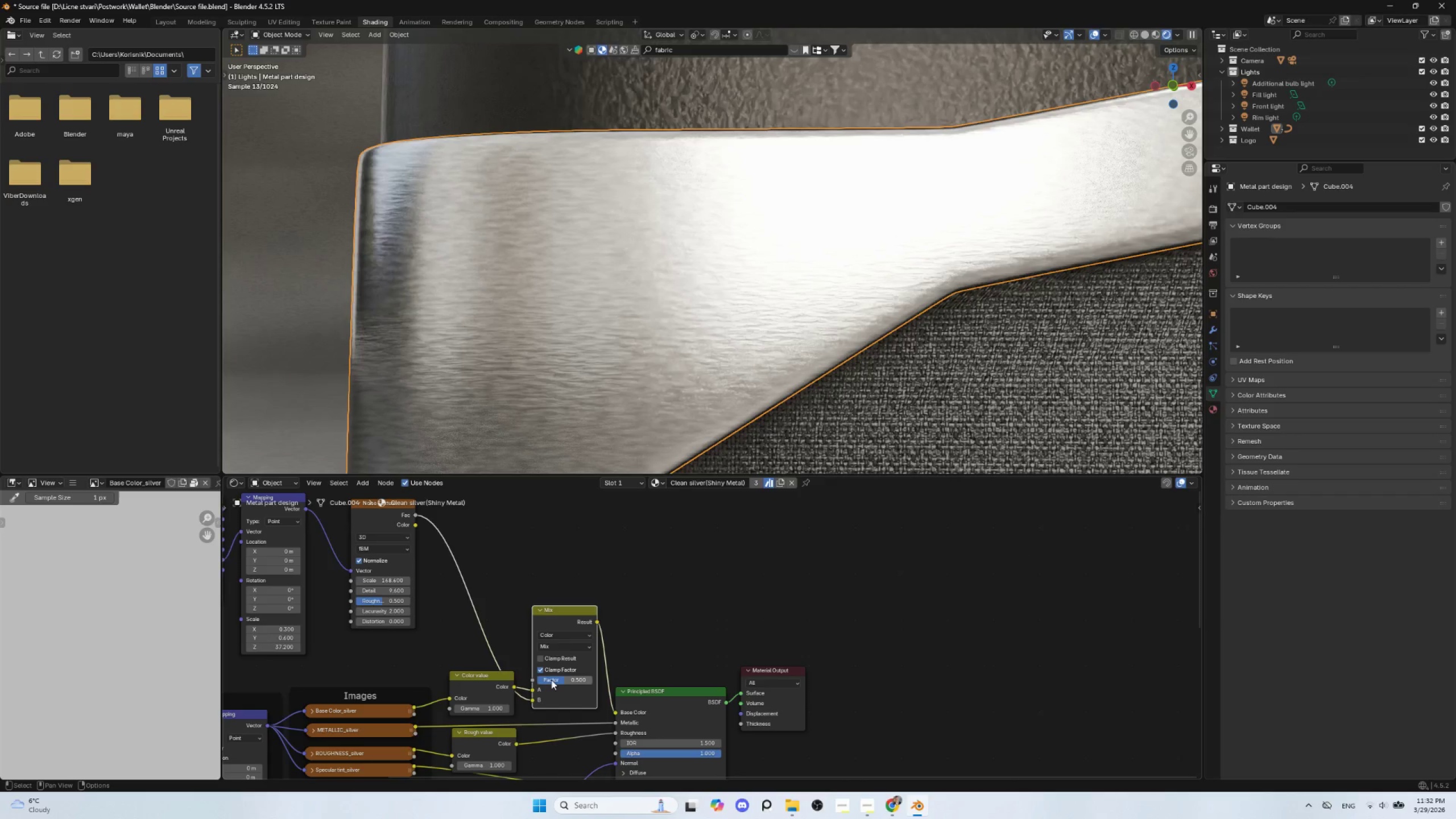 
left_click_drag(start_coordinate=[561, 680], to_coordinate=[564, 179])
 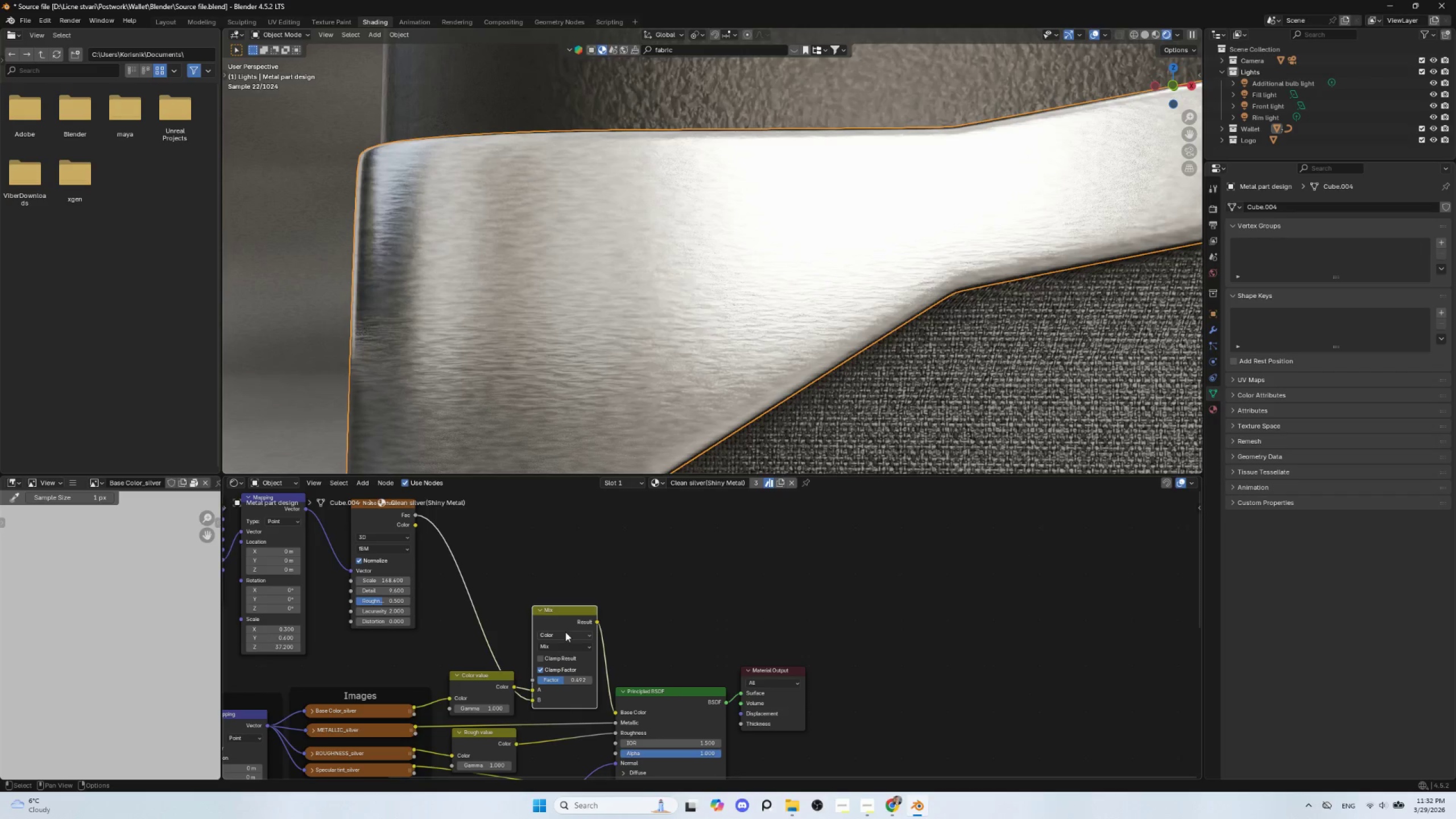 
left_click([562, 645])
 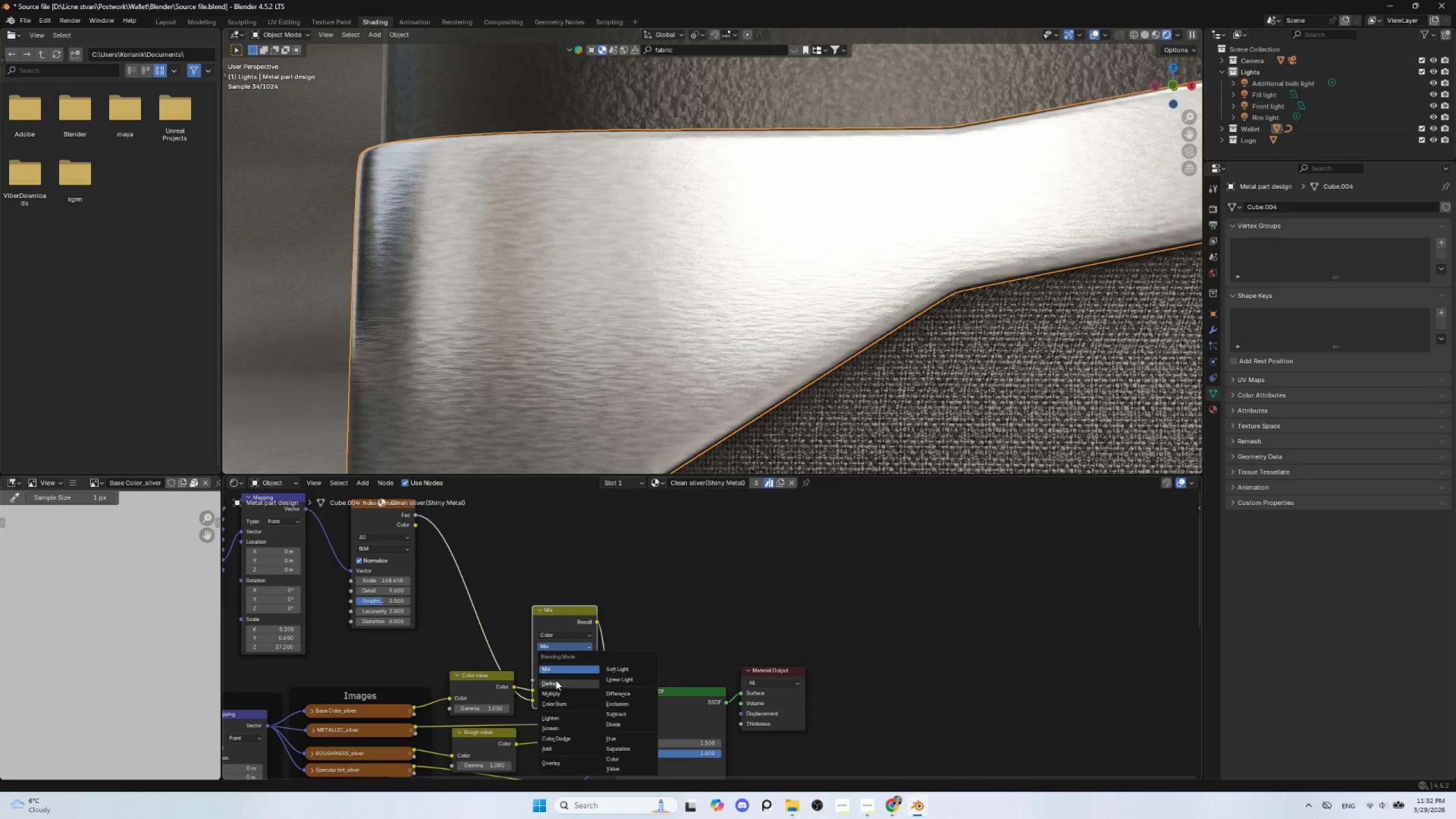 
left_click([557, 681])
 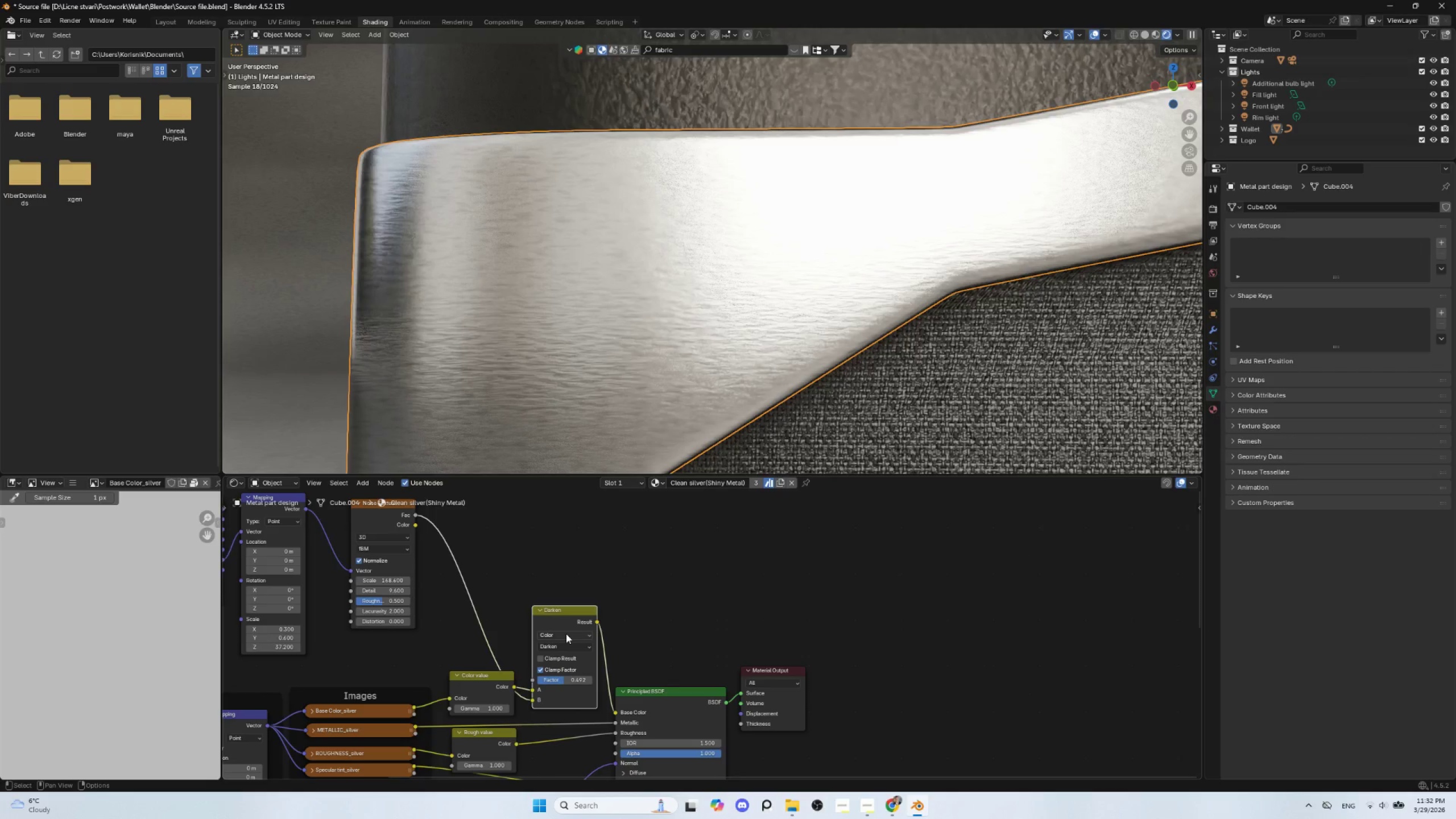 
left_click([559, 646])
 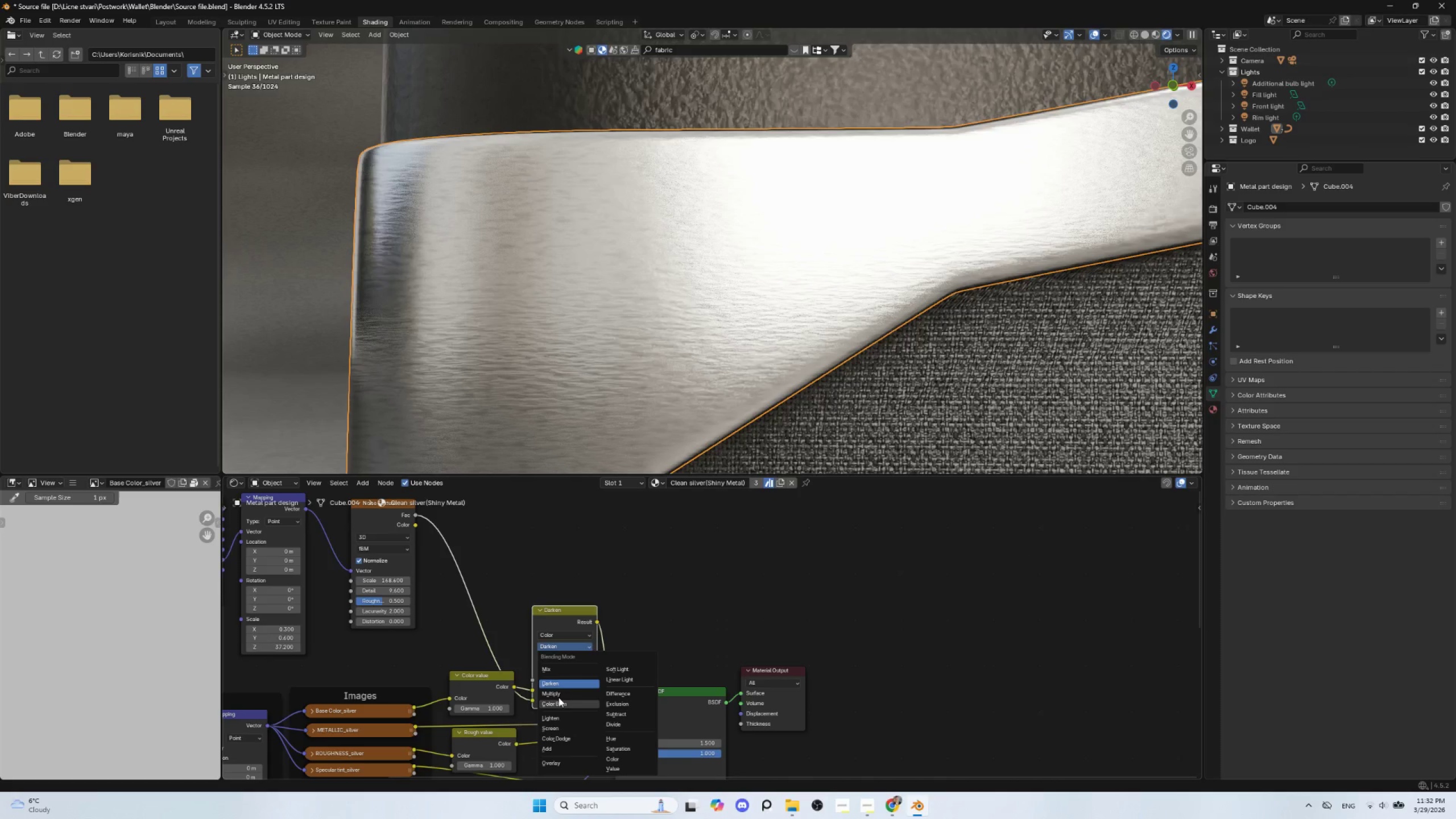 
left_click([560, 694])
 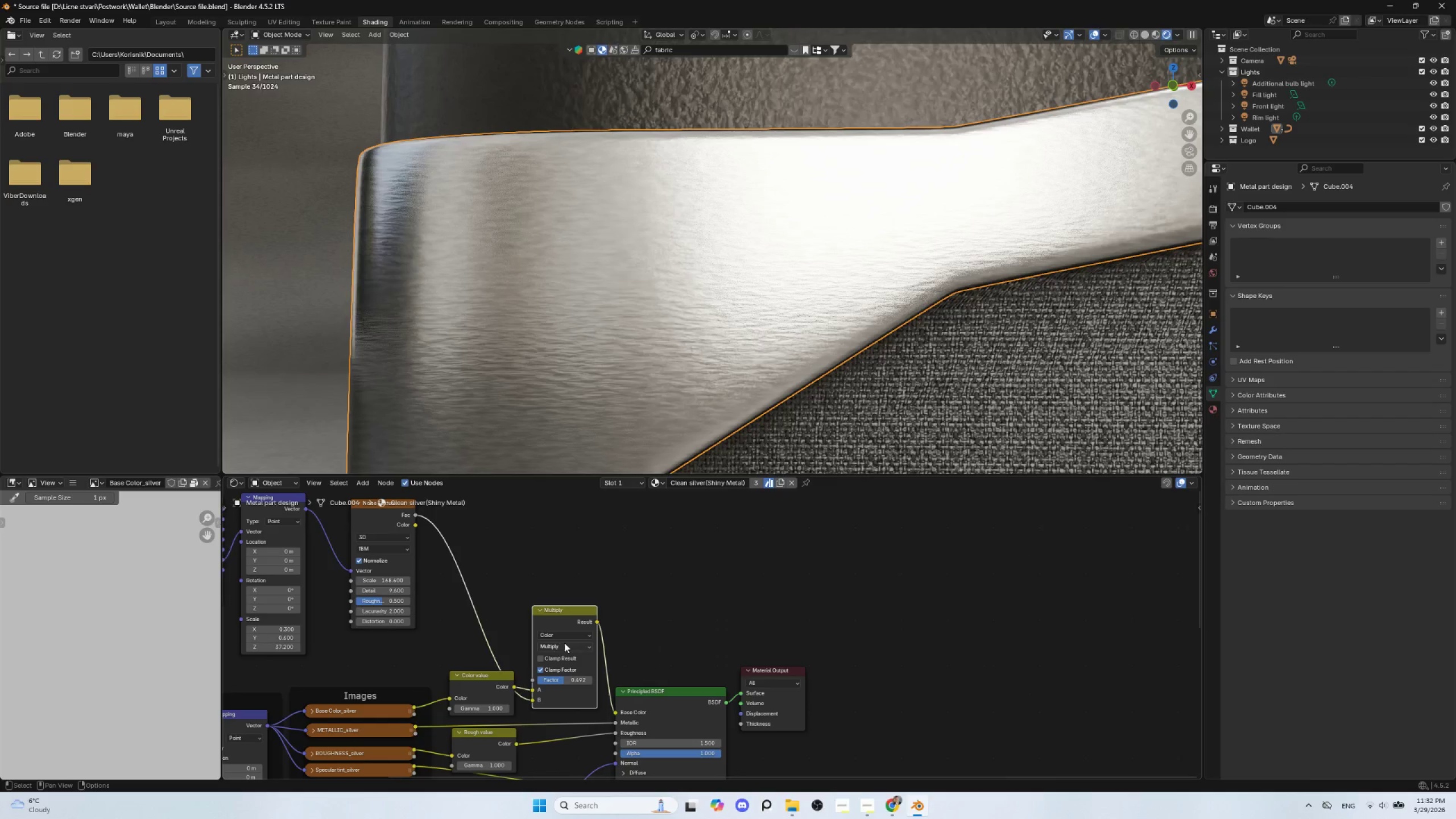 
left_click([562, 643])
 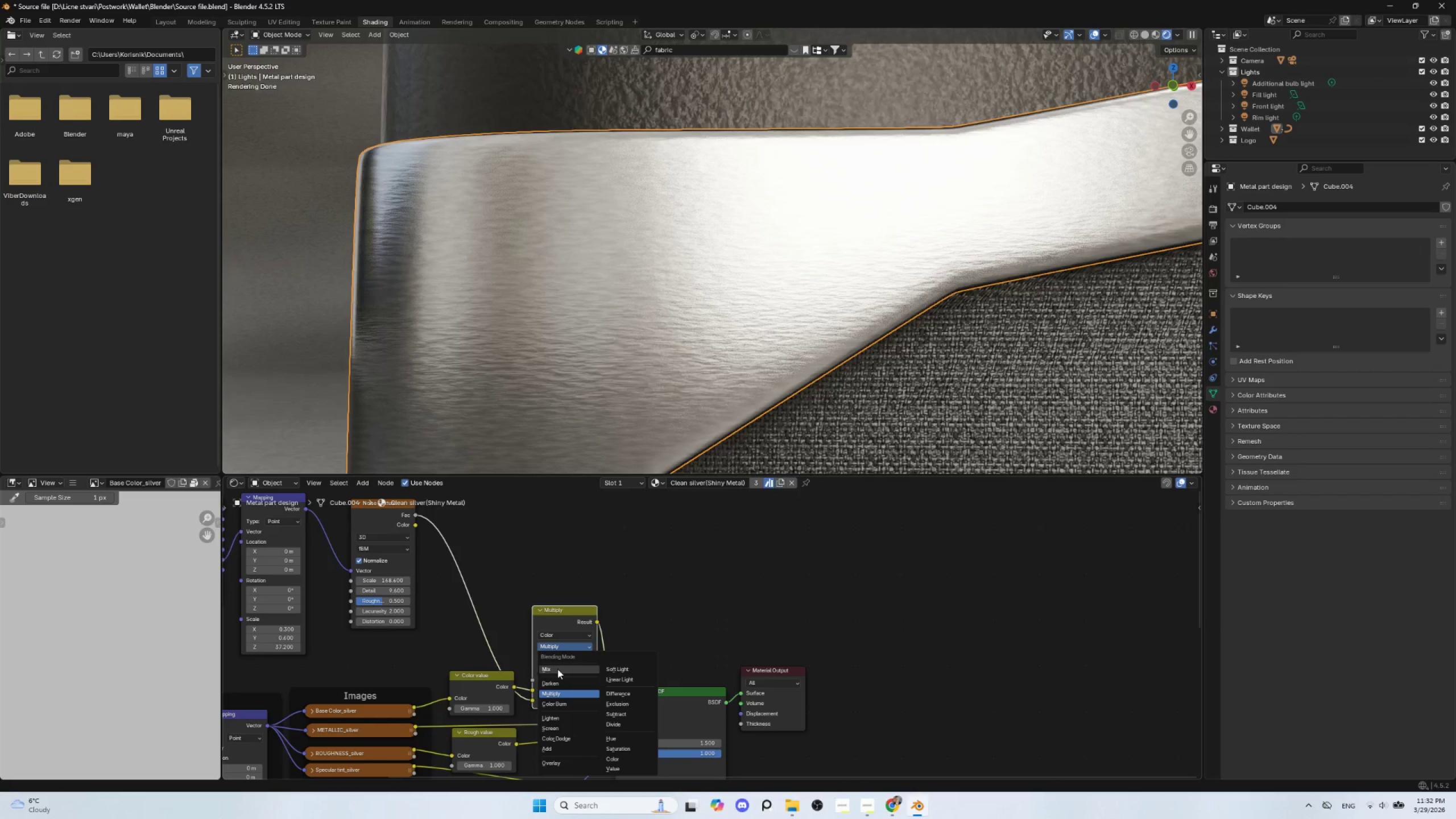 
left_click([557, 669])
 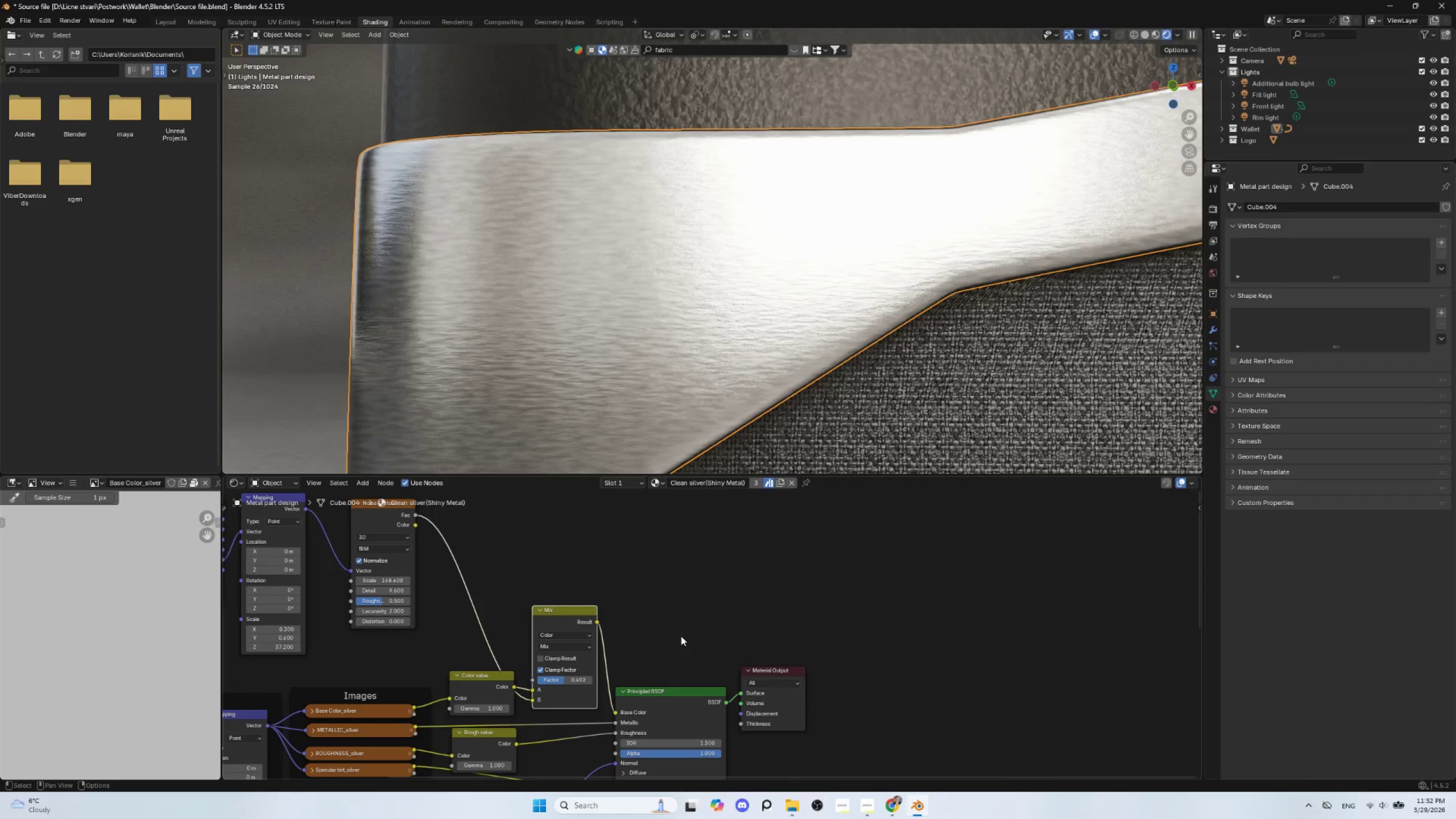 
scroll: coordinate [837, 390], scroll_direction: down, amount: 9.0
 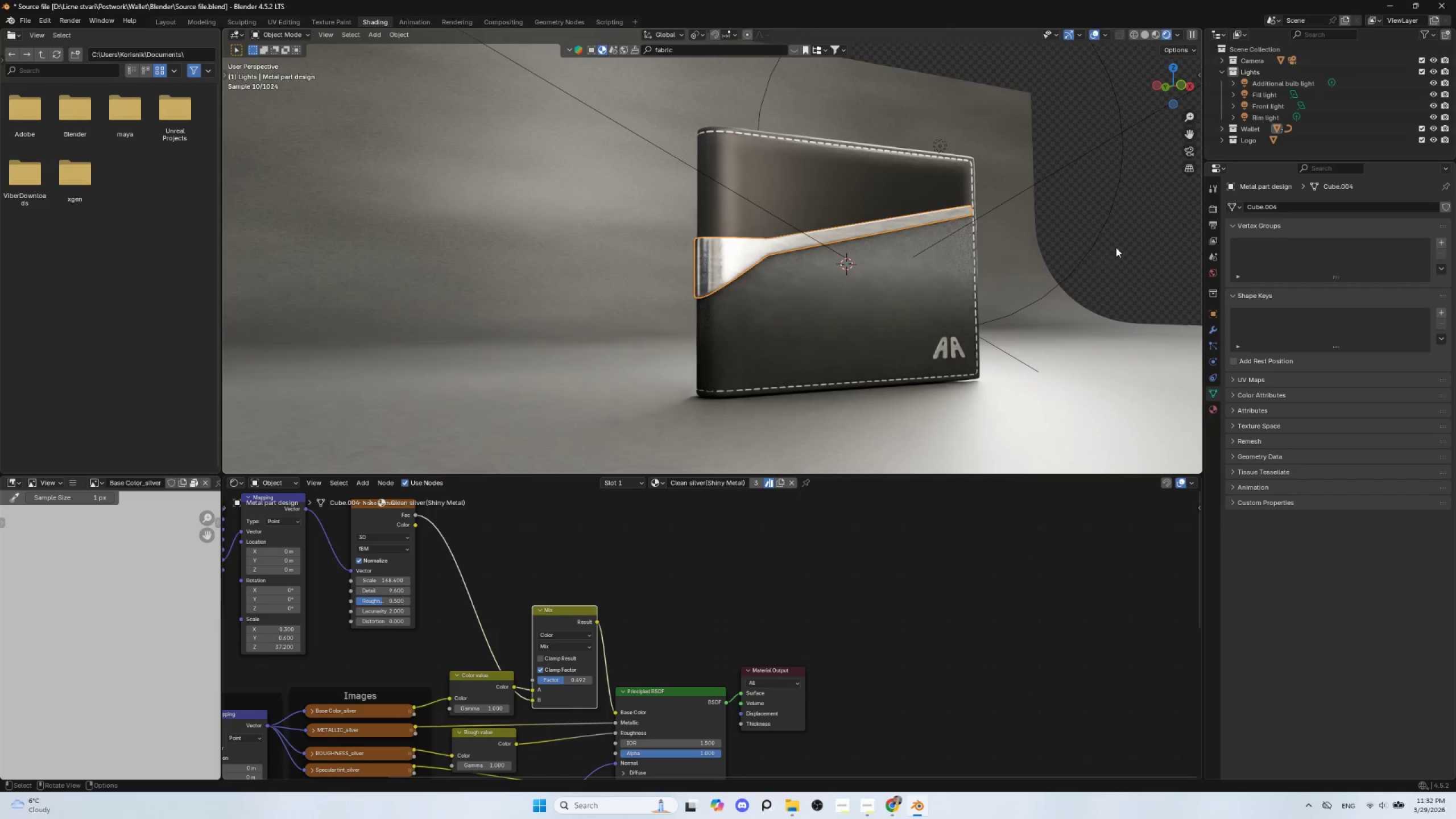 
left_click([1134, 239])
 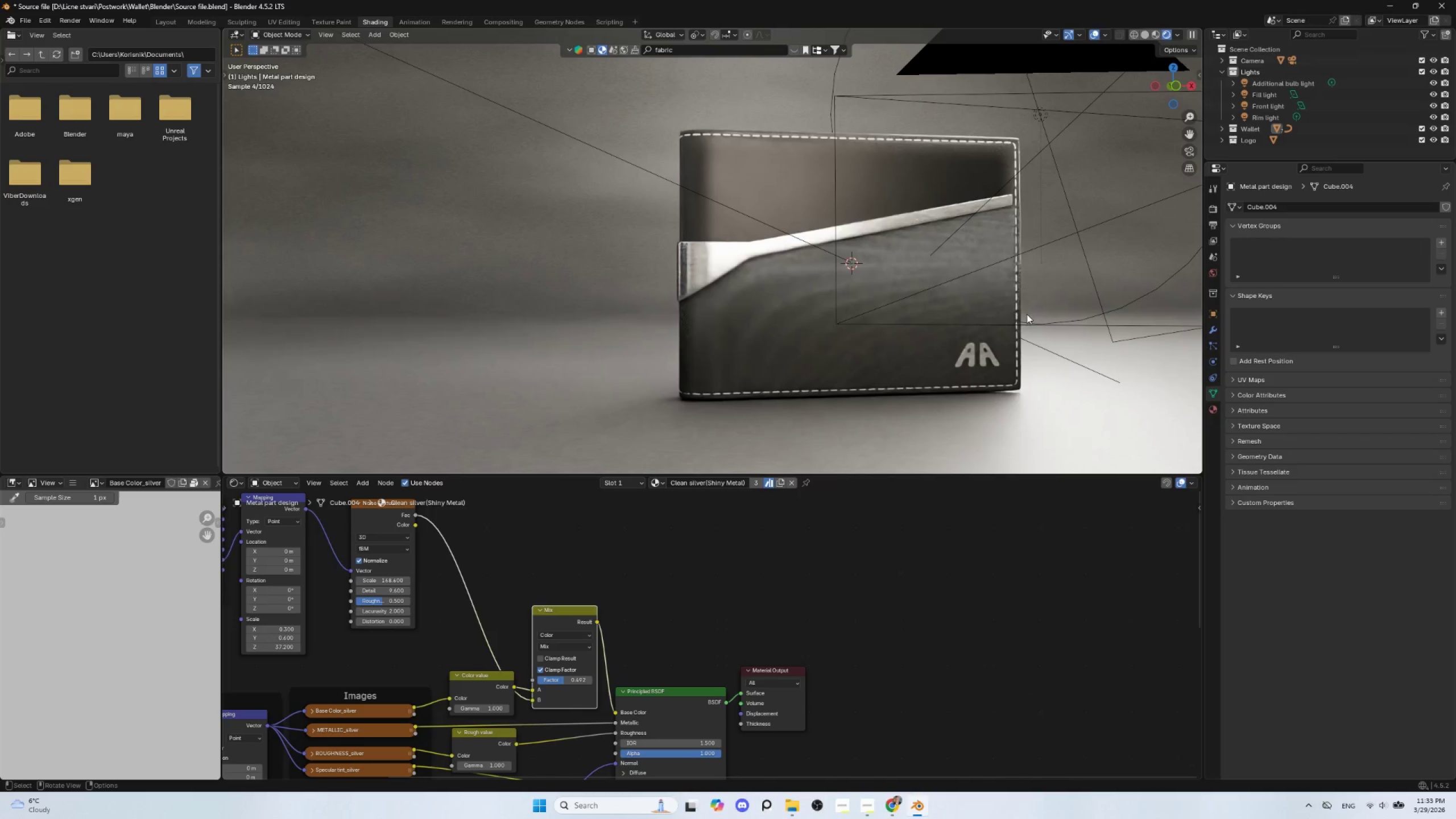 
scroll: coordinate [919, 352], scroll_direction: up, amount: 4.0
 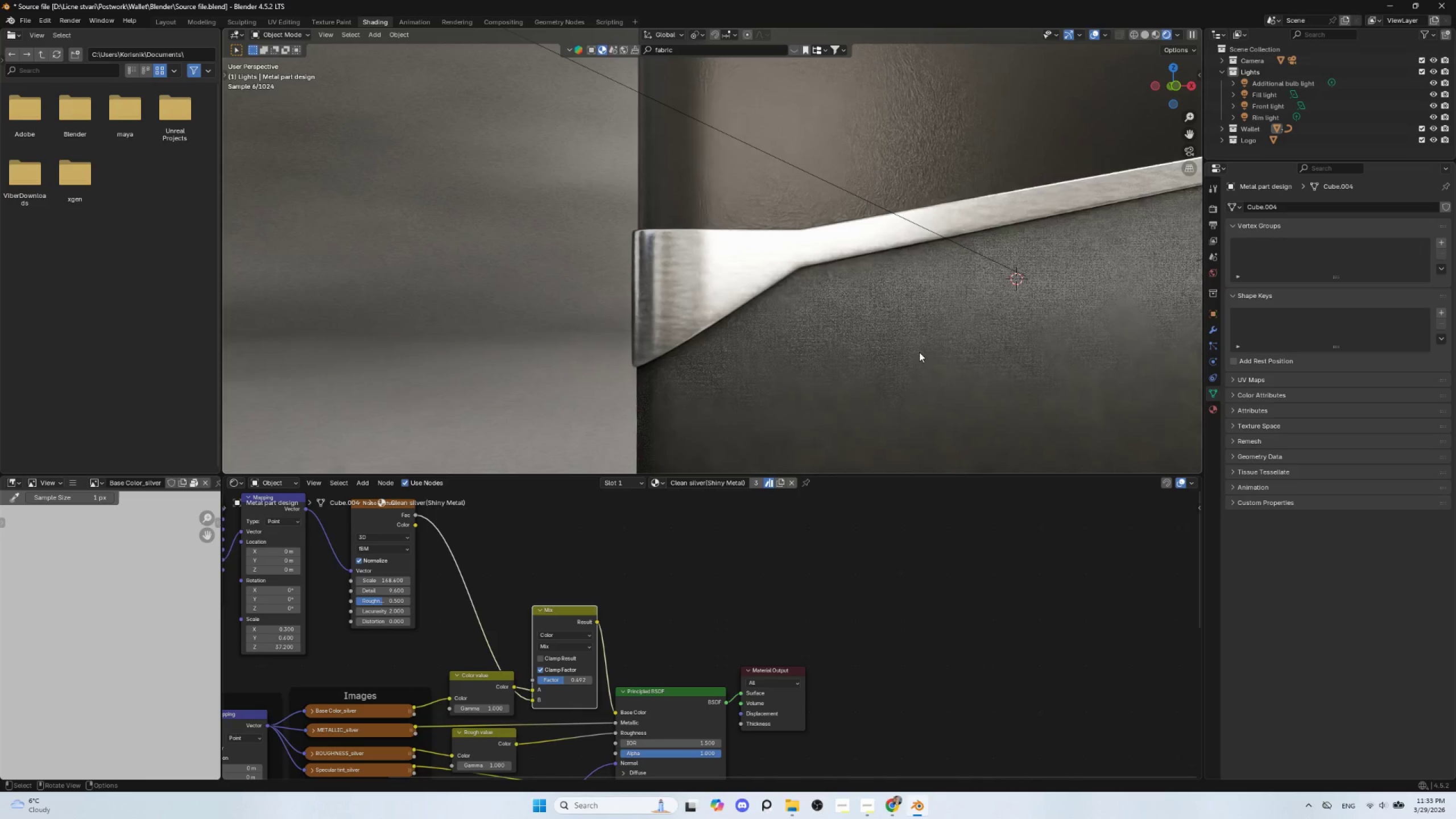 
hold_key(key=ShiftLeft, duration=0.83)
 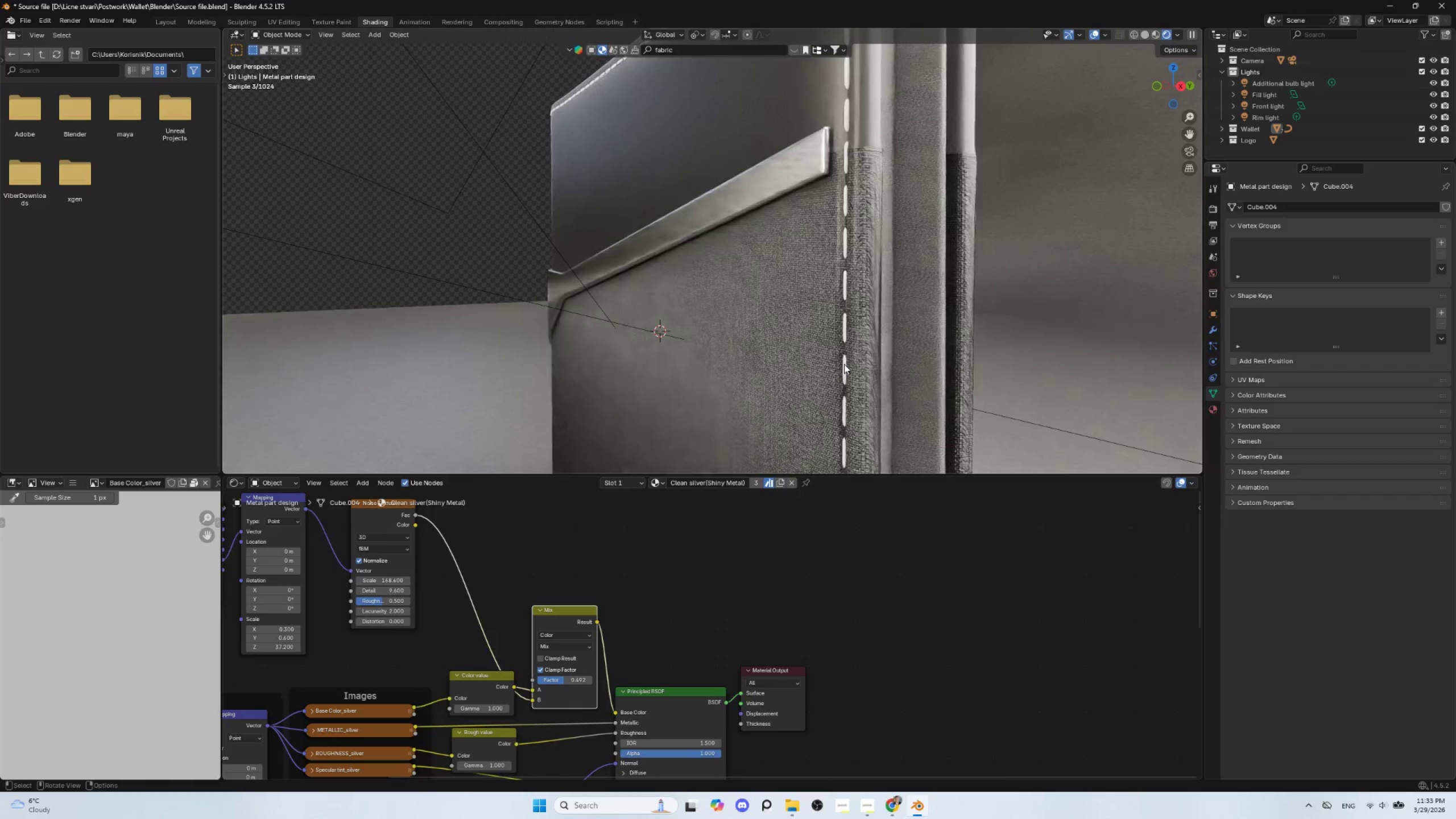 
hold_key(key=ShiftLeft, duration=0.92)
 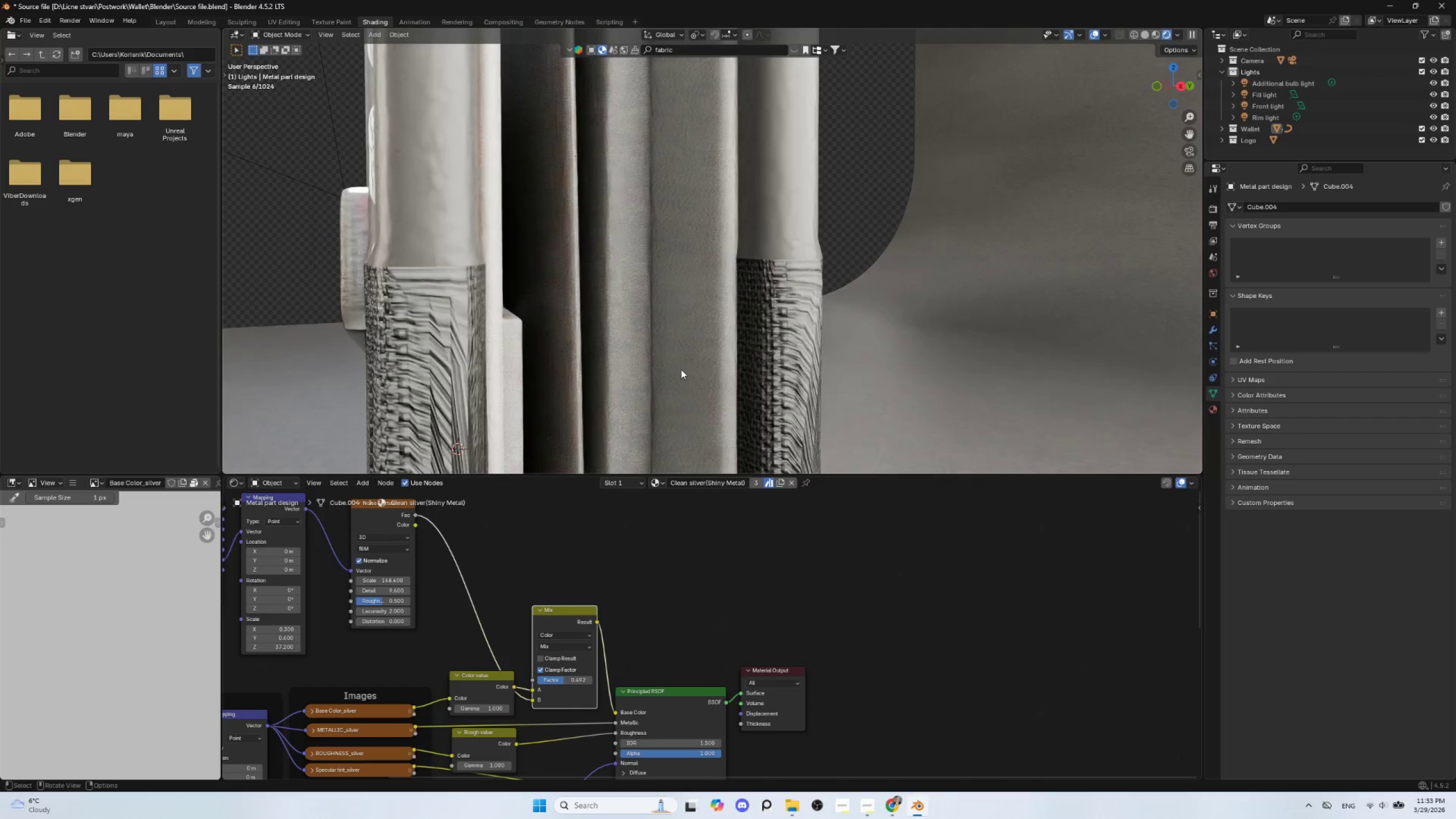 
scroll: coordinate [875, 354], scroll_direction: up, amount: 2.0
 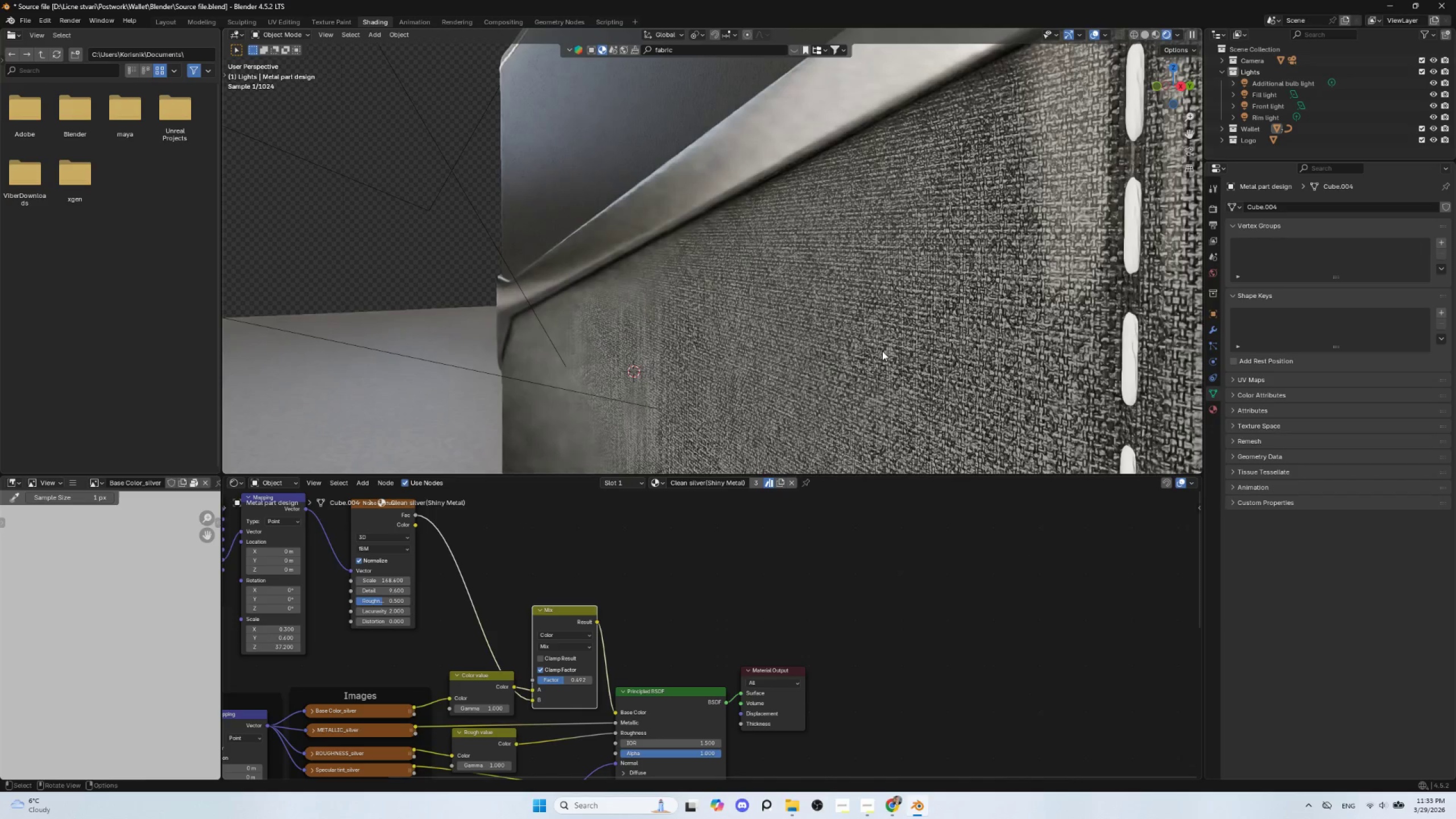 
scroll: coordinate [680, 369], scroll_direction: down, amount: 2.0
 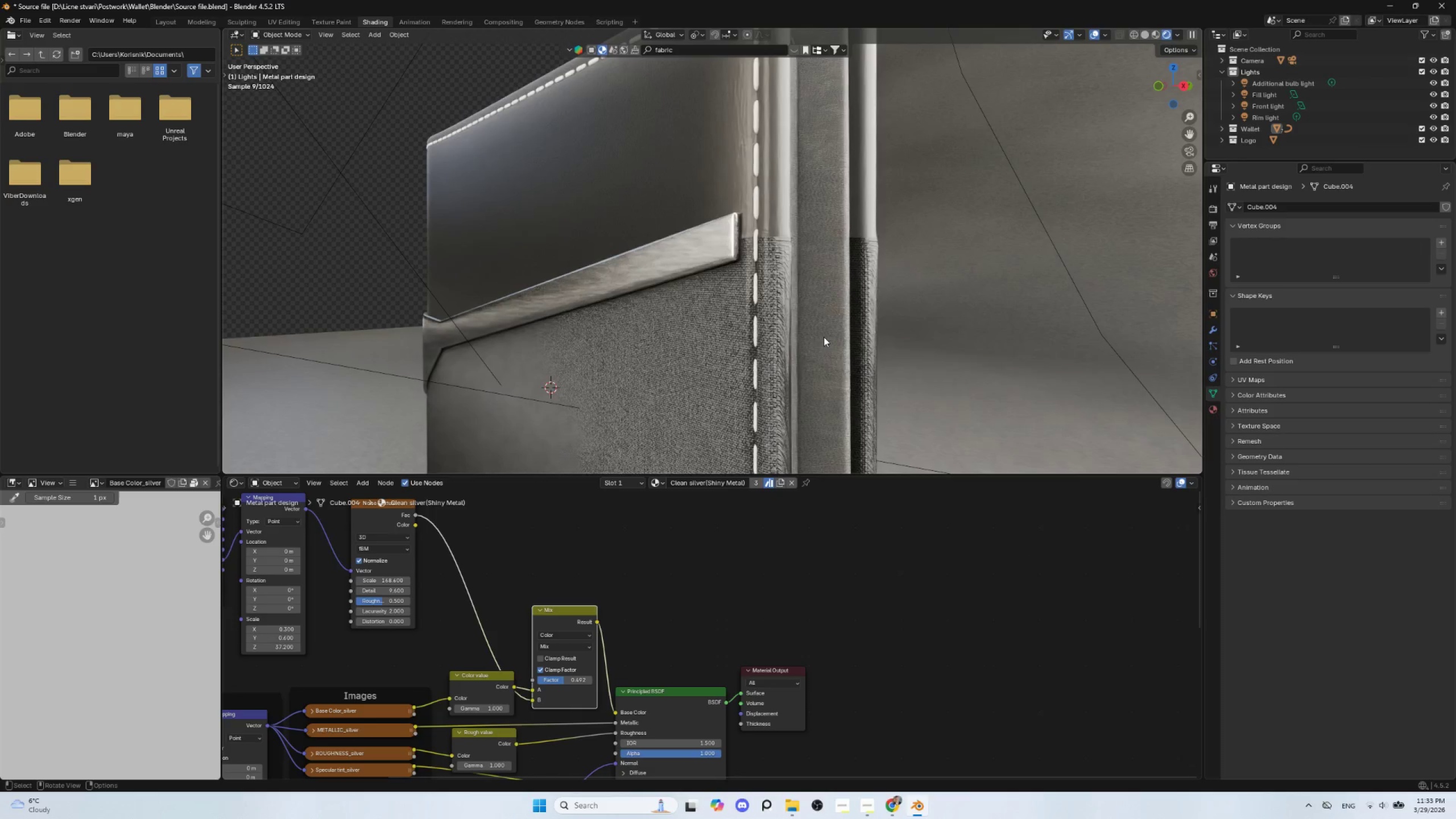 
wait(5.03)
 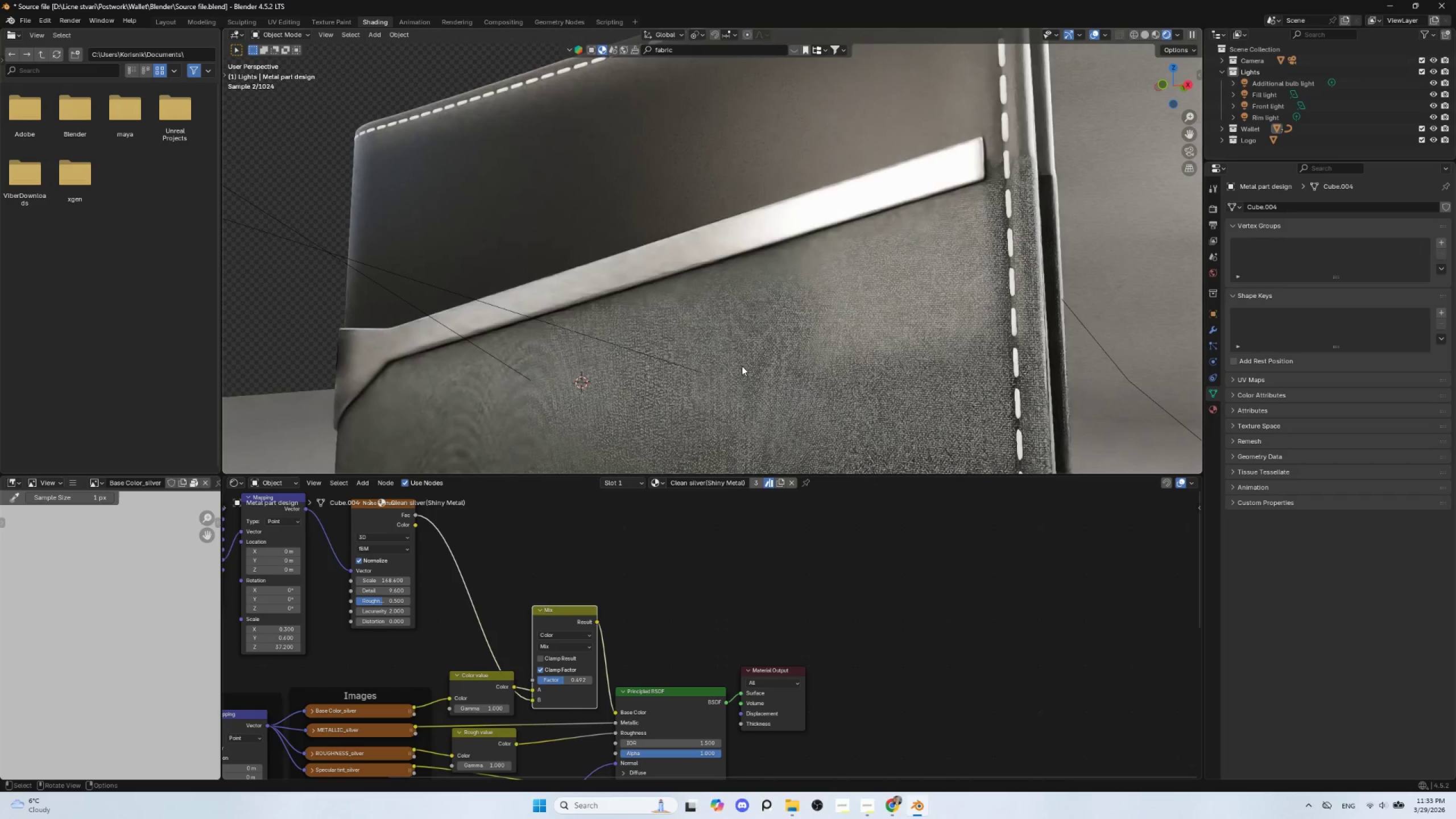 
left_click([722, 333])
 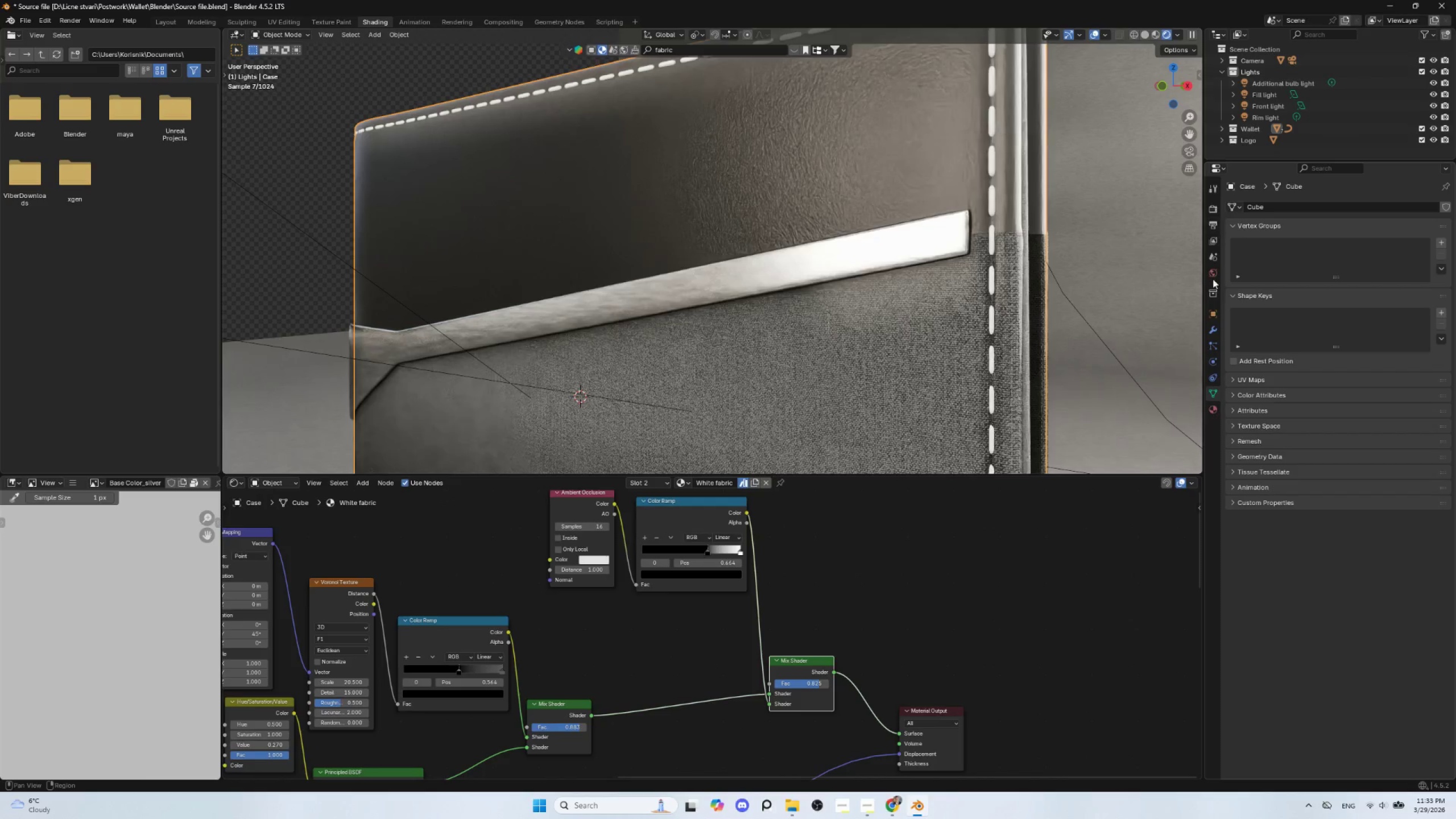 
left_click([1214, 406])
 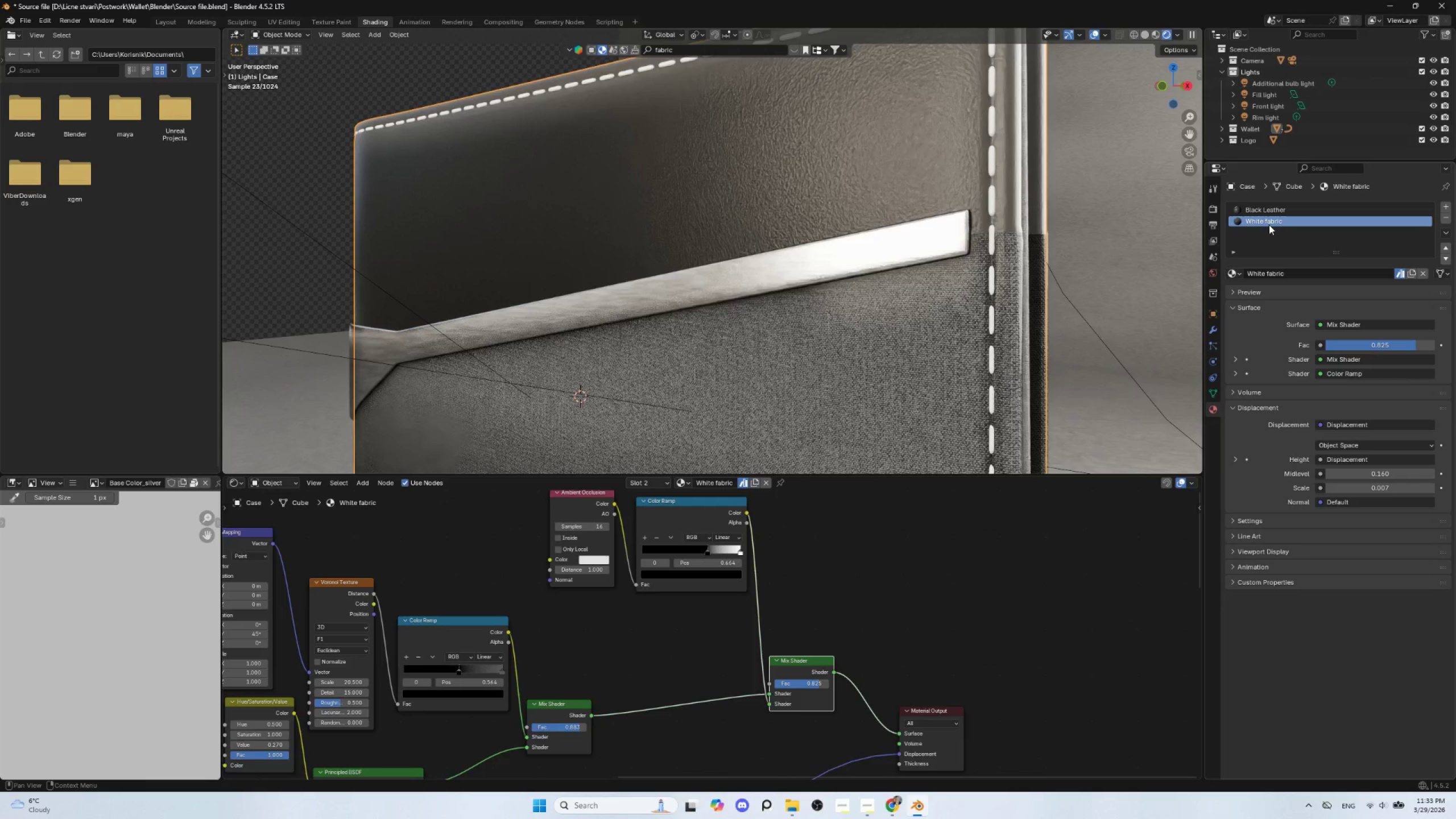 
left_click([1269, 223])
 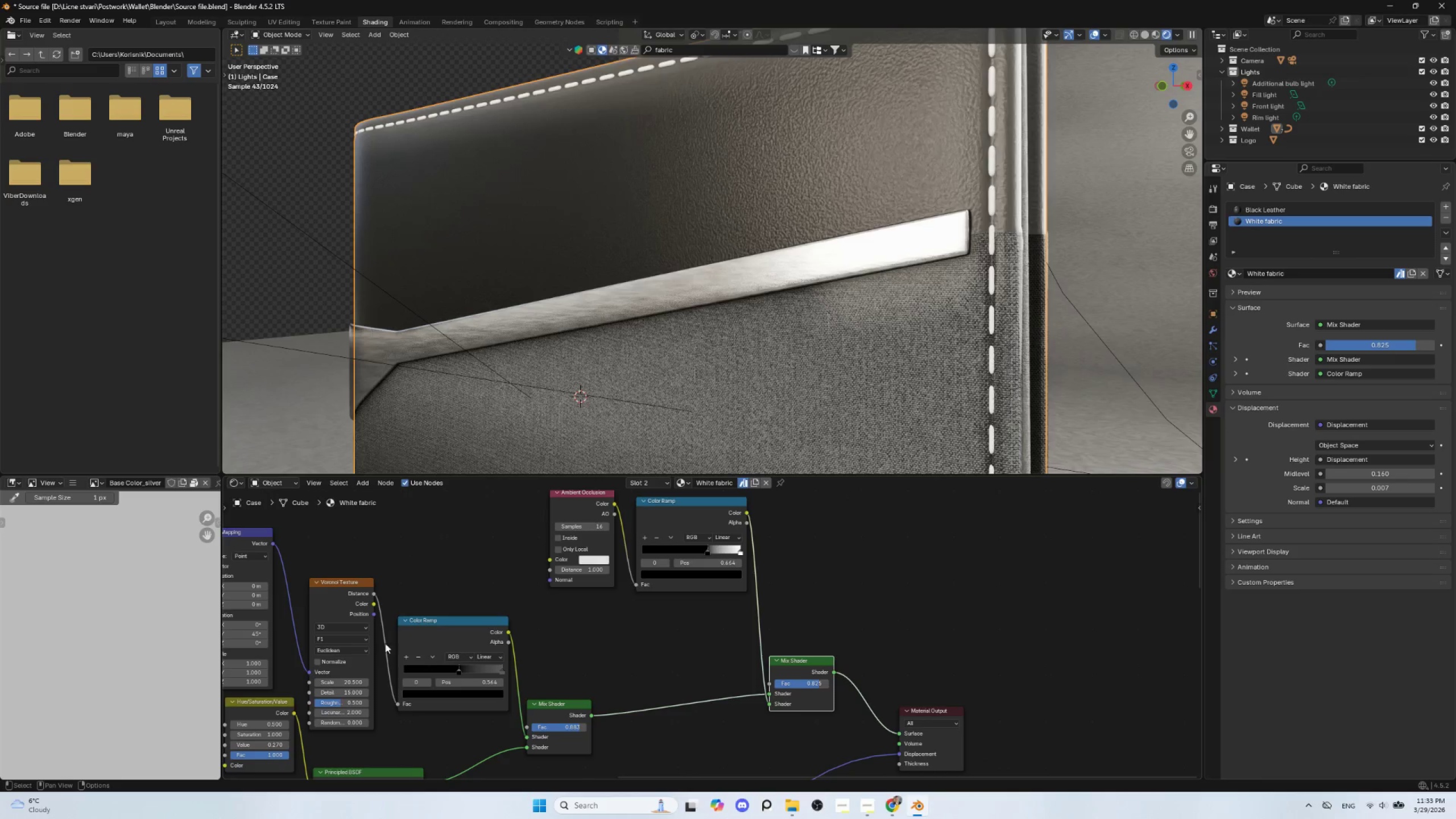 
scroll: coordinate [461, 616], scroll_direction: down, amount: 5.0
 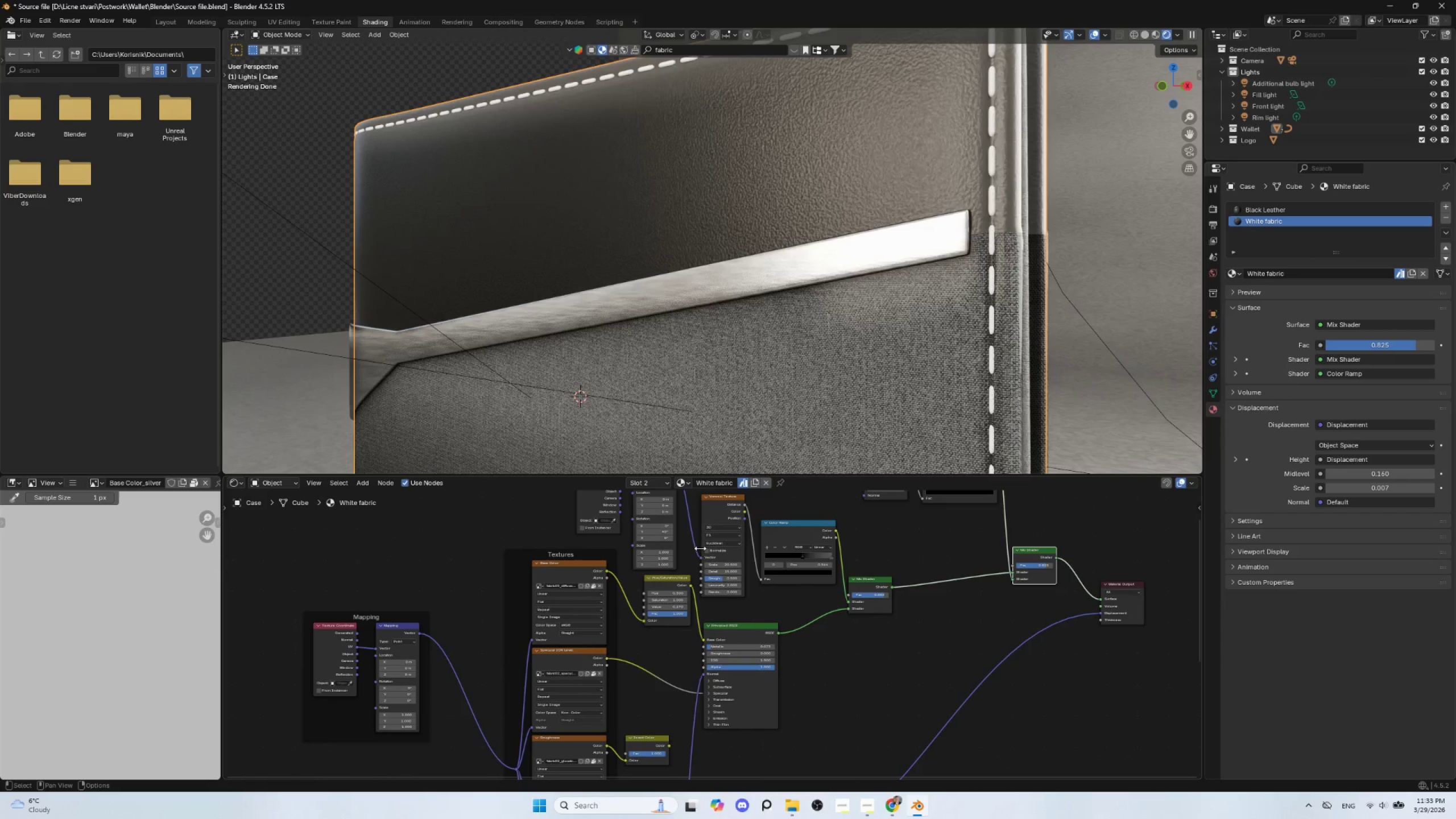 
scroll: coordinate [483, 667], scroll_direction: up, amount: 7.0
 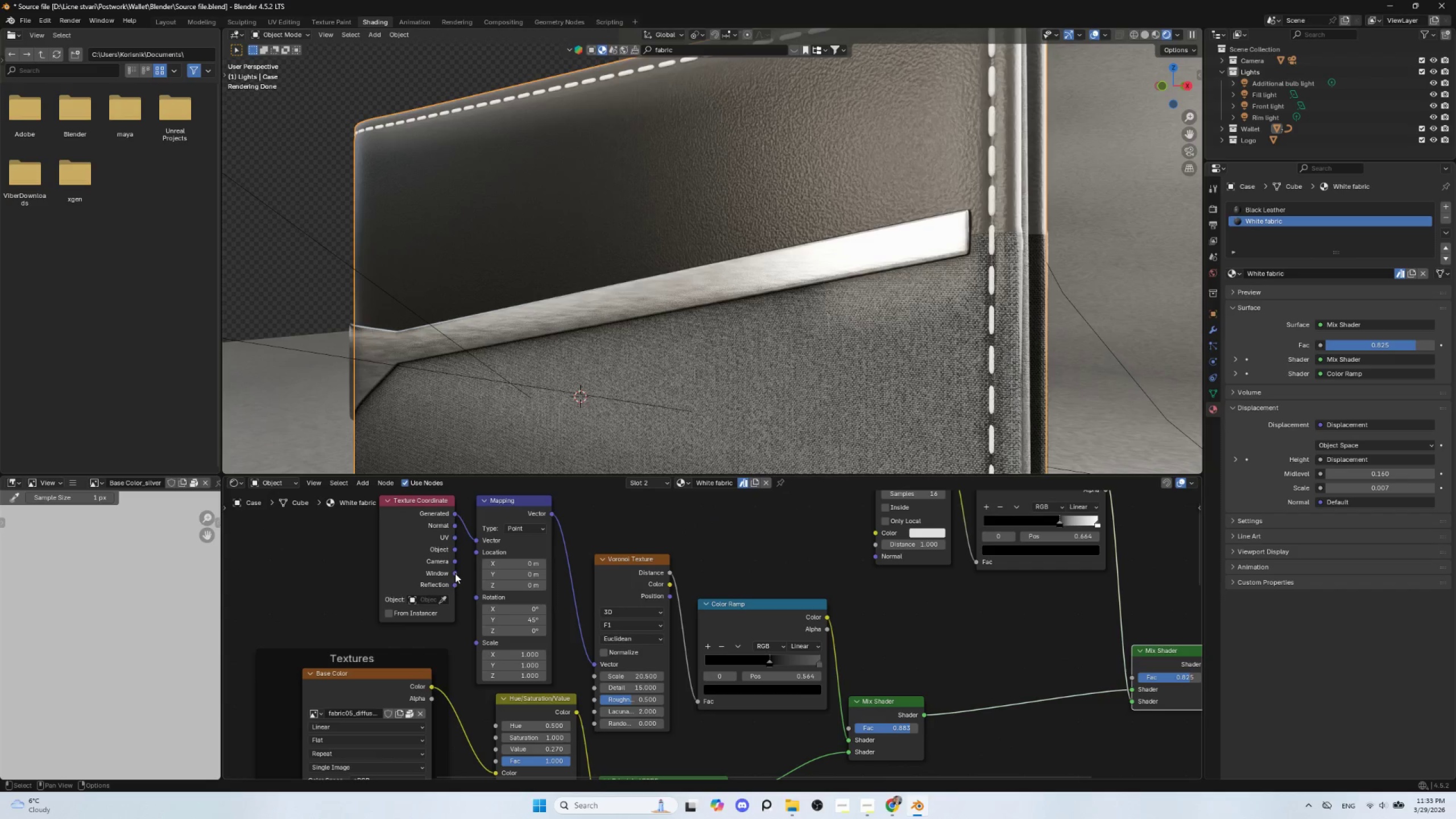 
left_click_drag(start_coordinate=[455, 572], to_coordinate=[477, 536])
 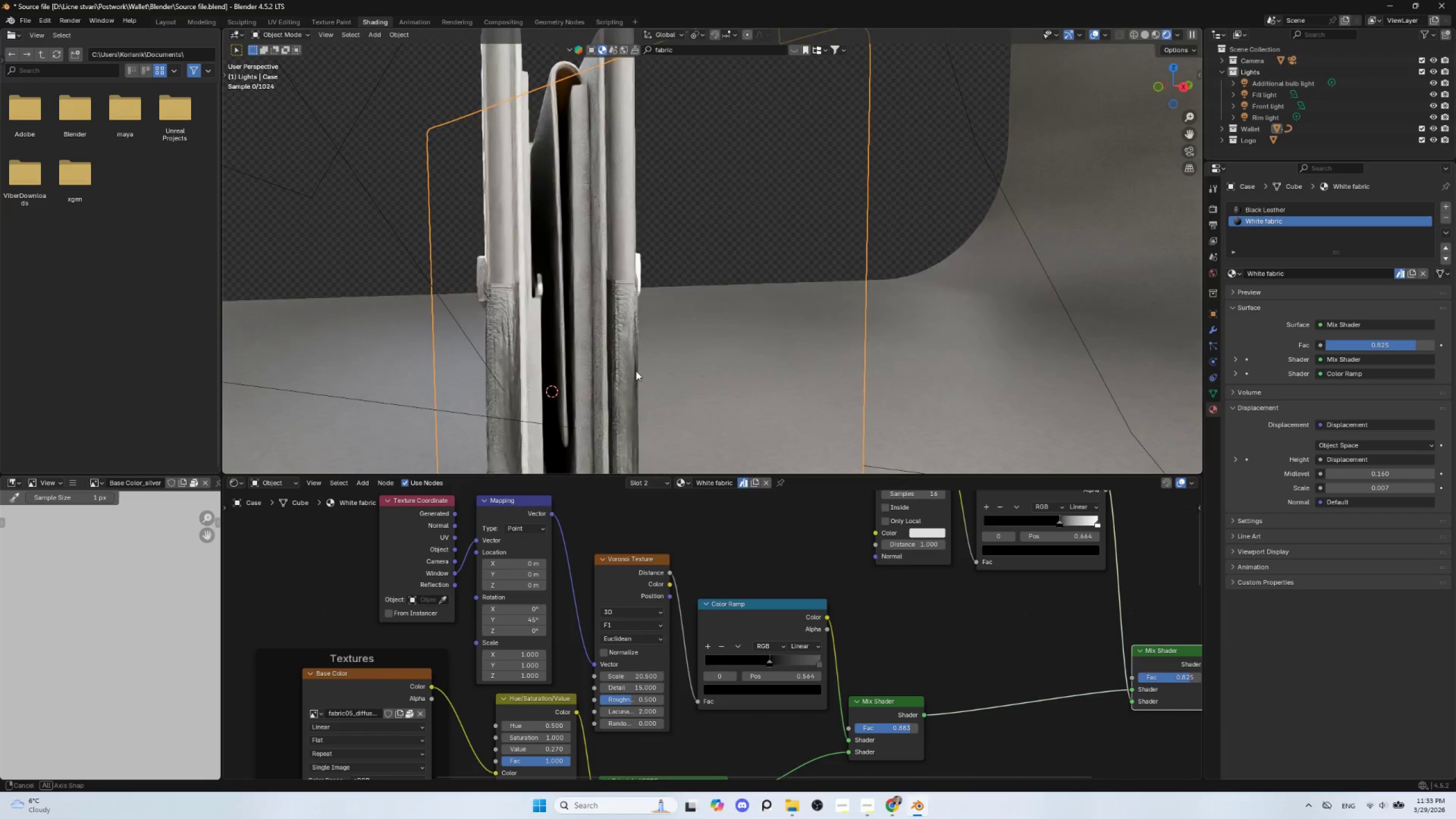 
hold_key(key=ControlLeft, duration=1.53)
 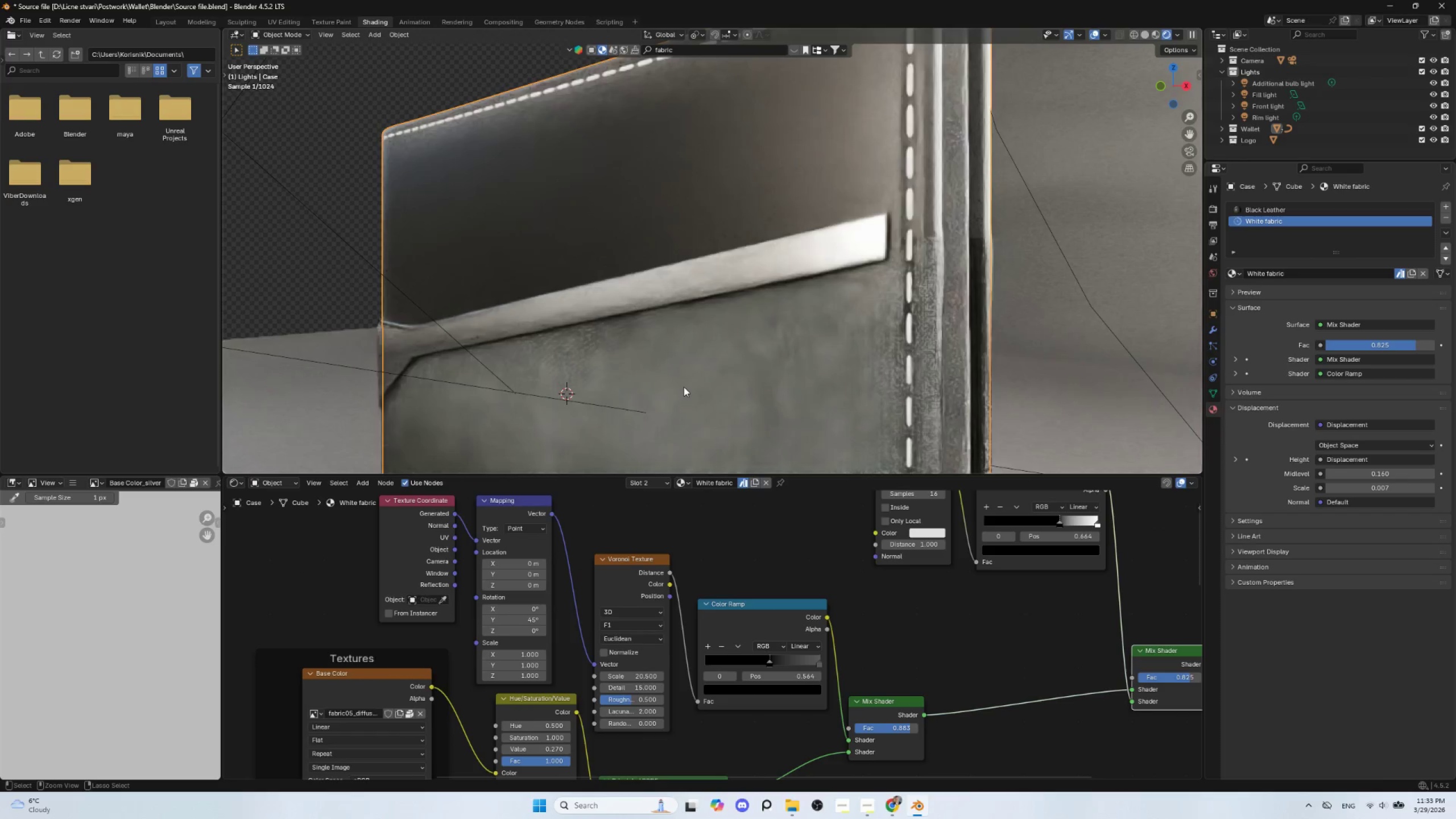 
key(Control+Z)
 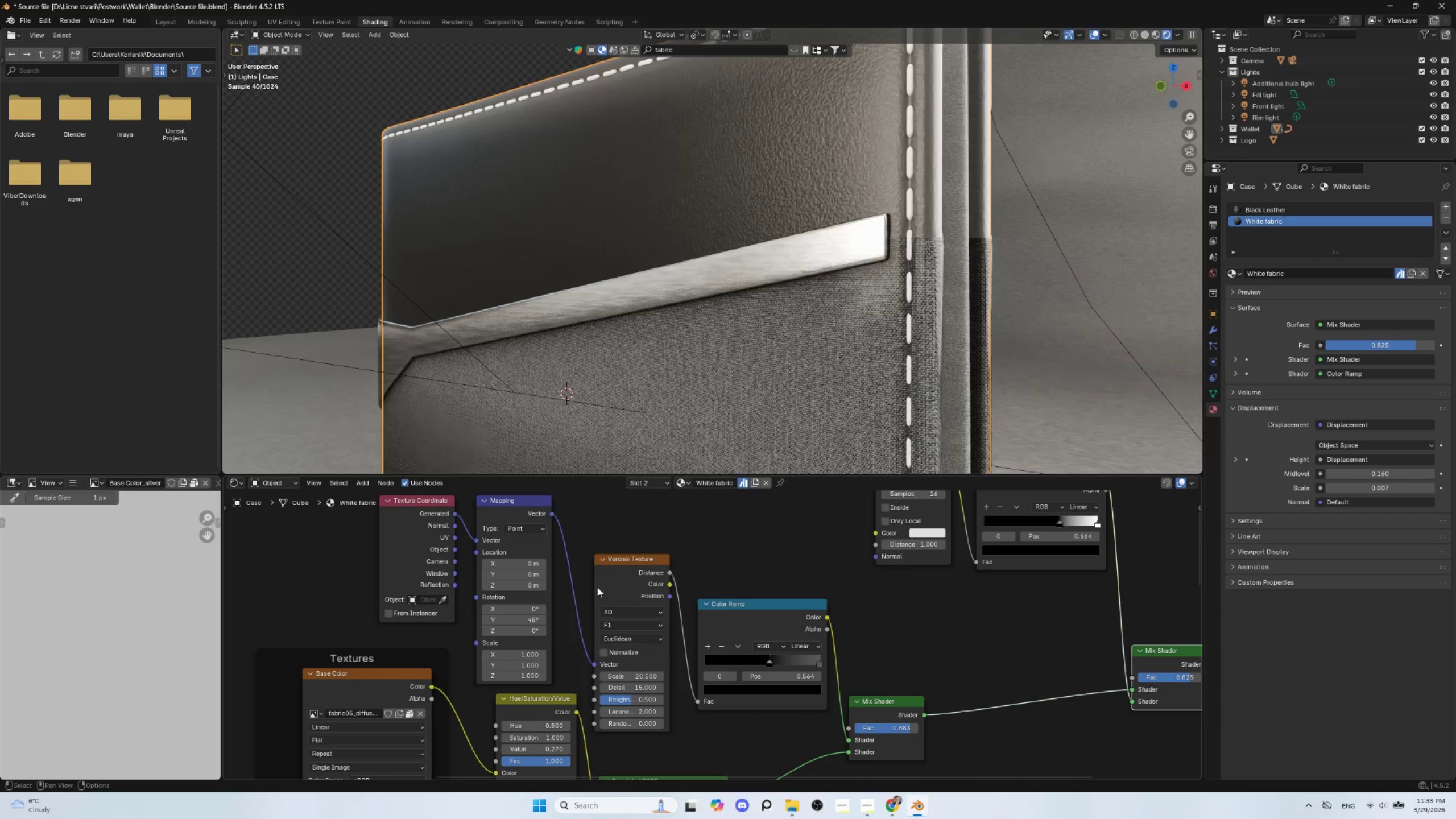 
wait(9.45)
 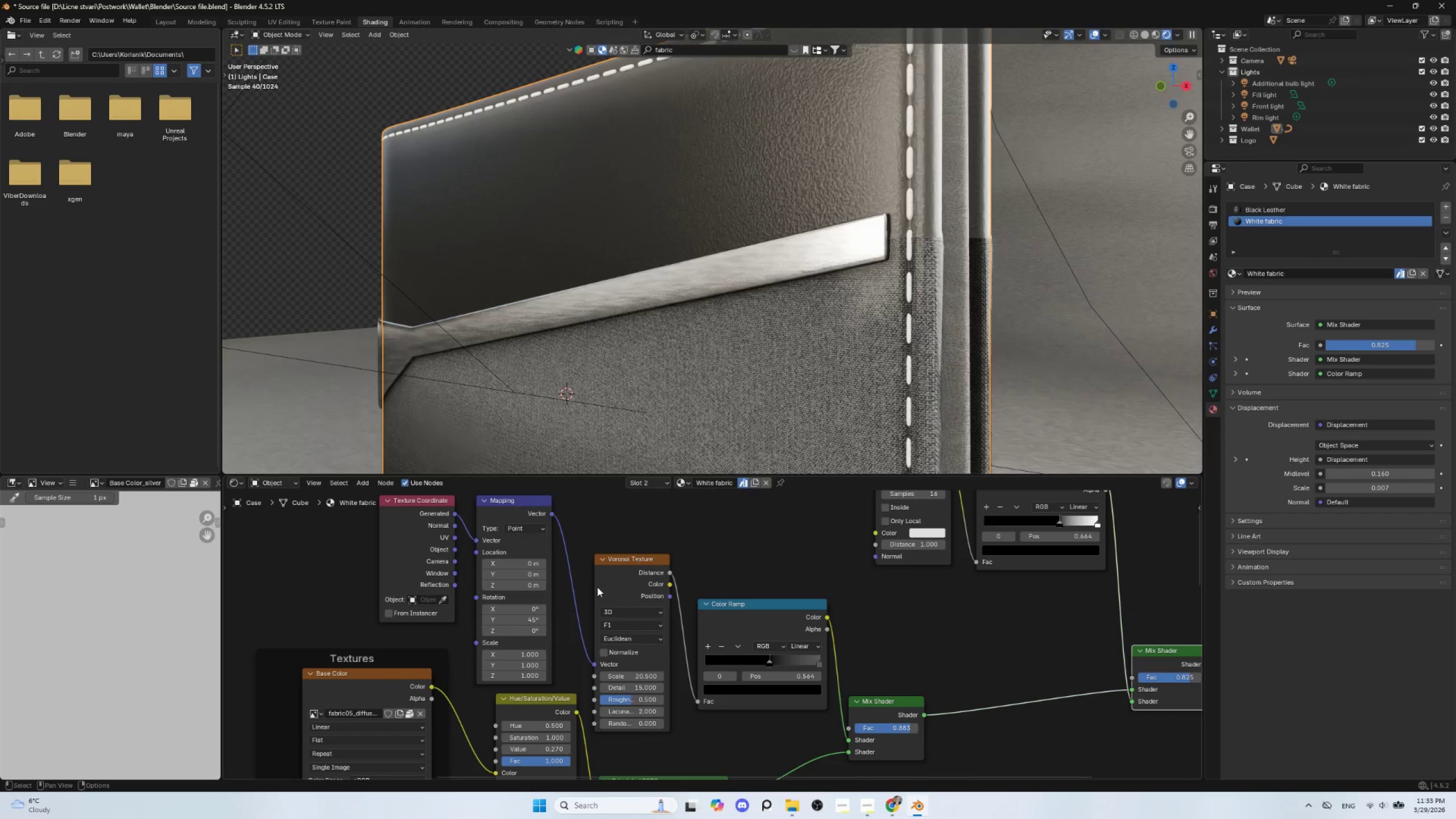 
left_click([1197, 46])
 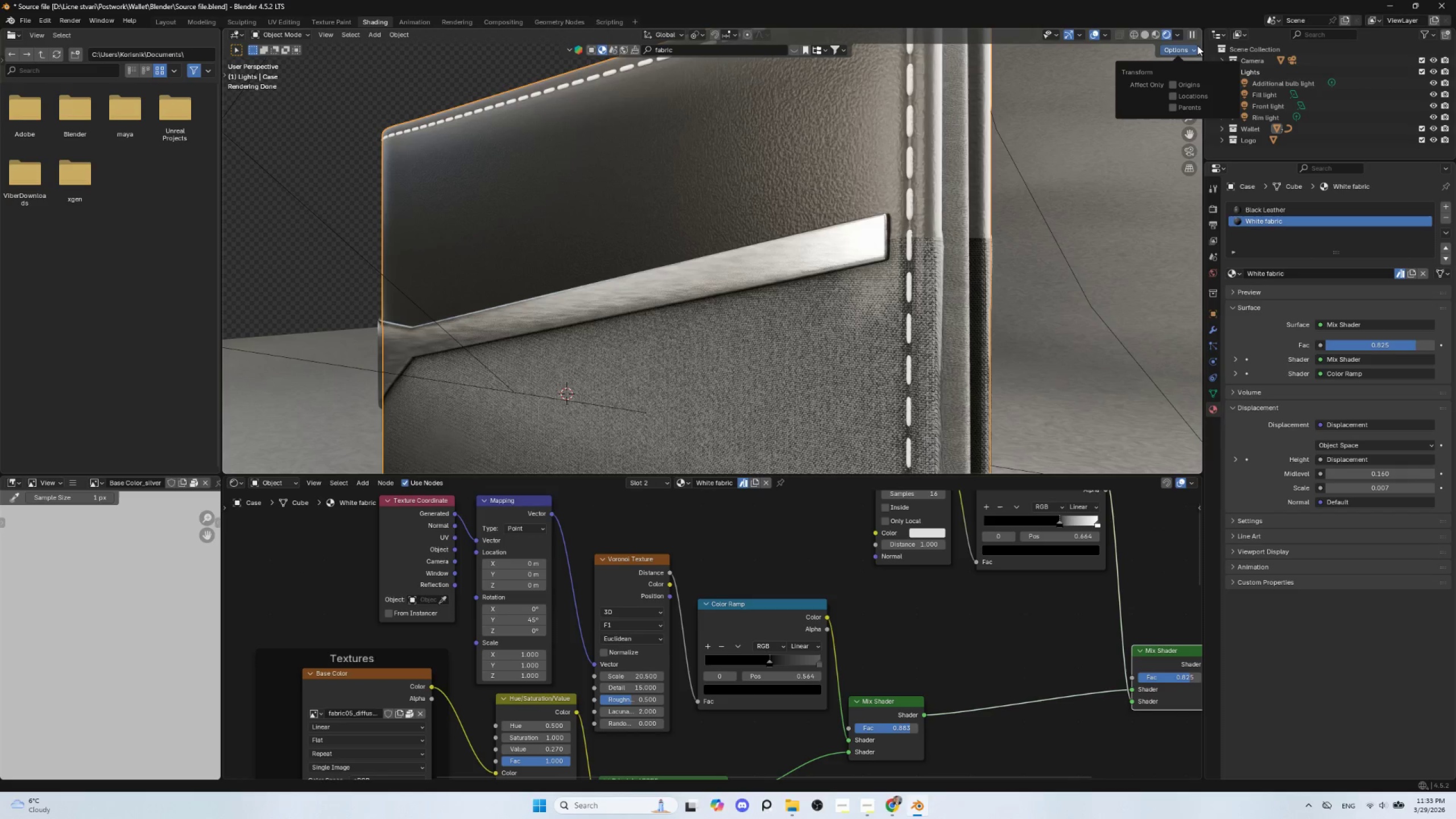 
left_click([1197, 46])
 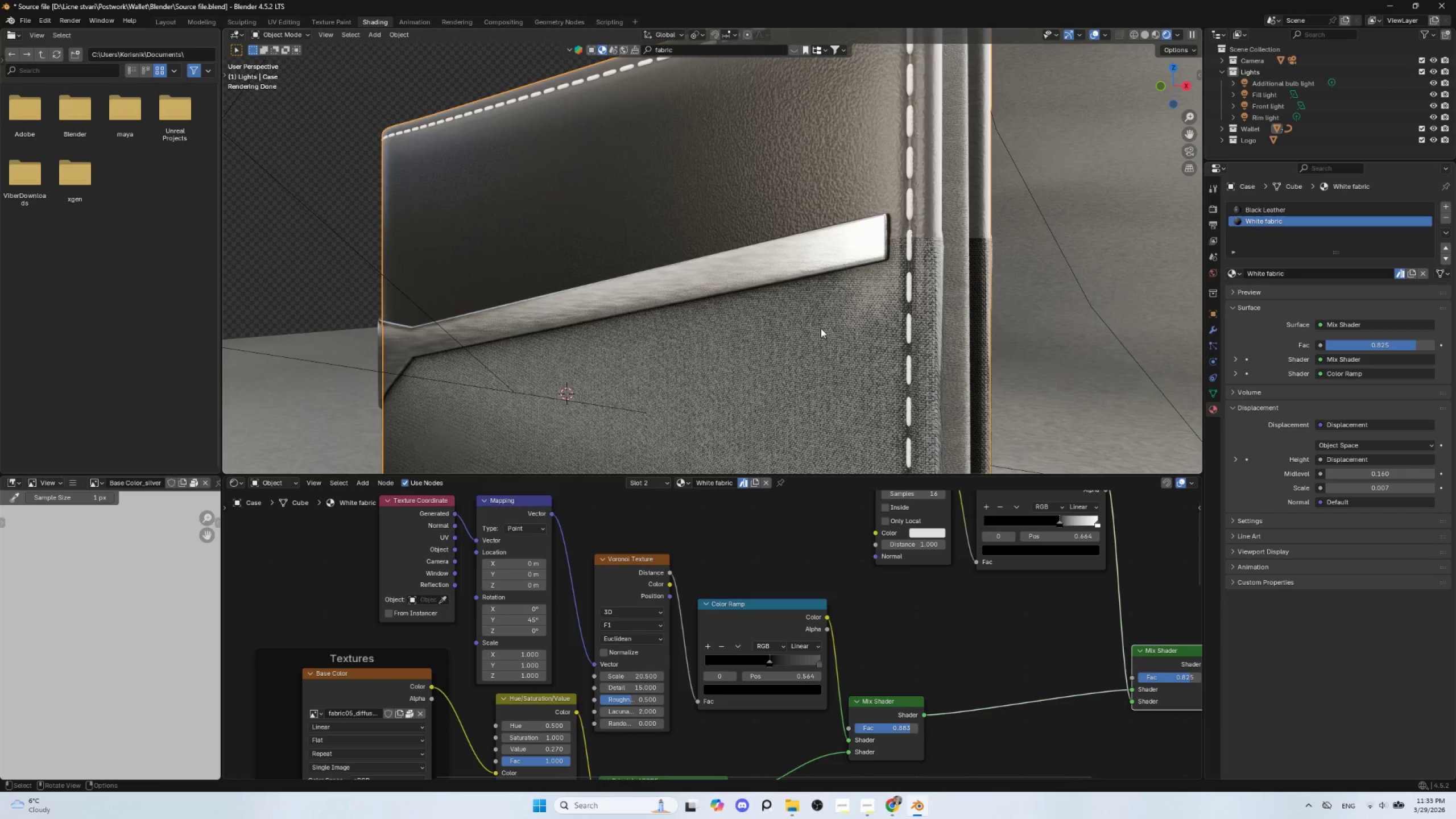 
key(Tab)
 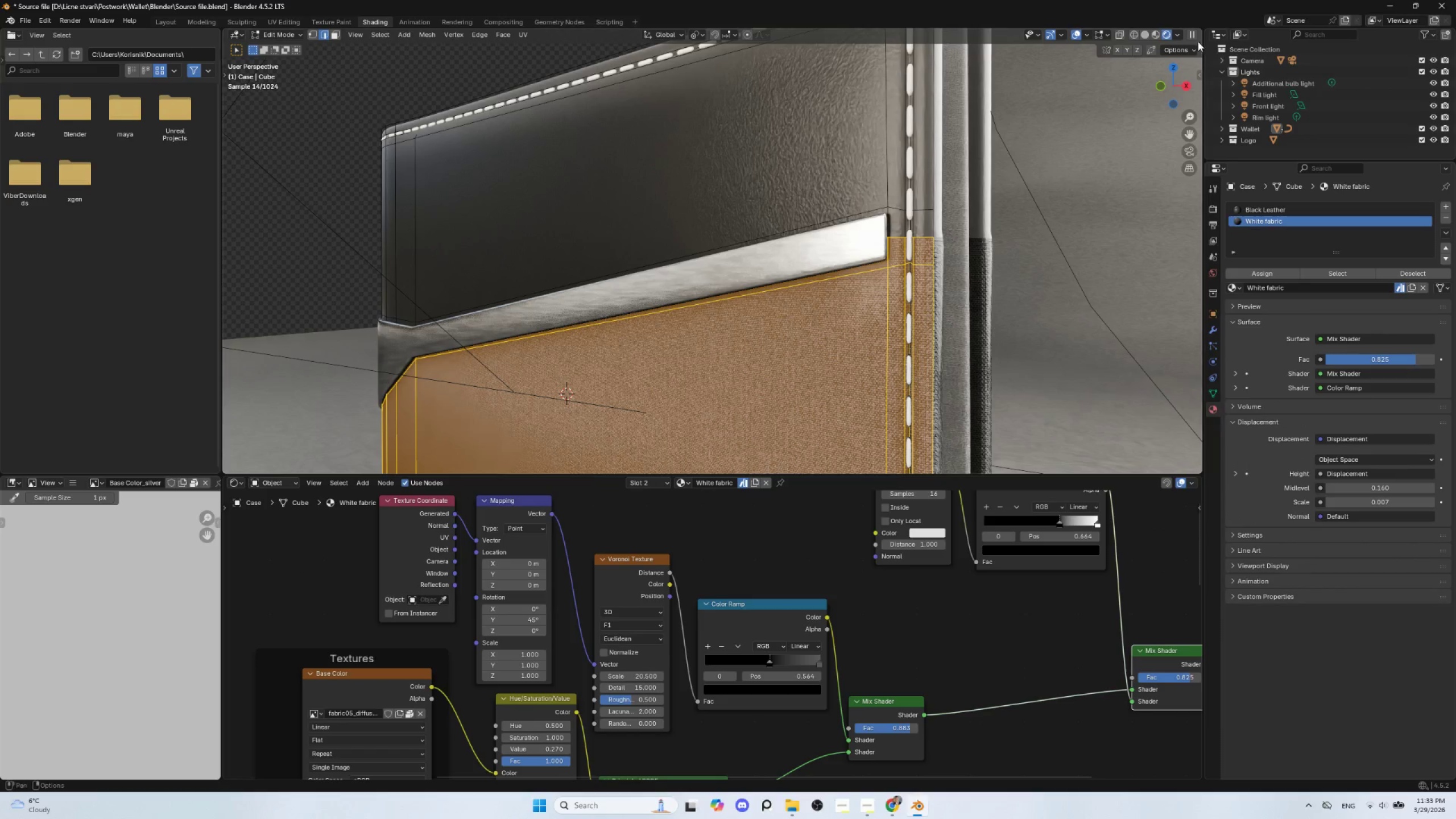 
left_click([1193, 51])
 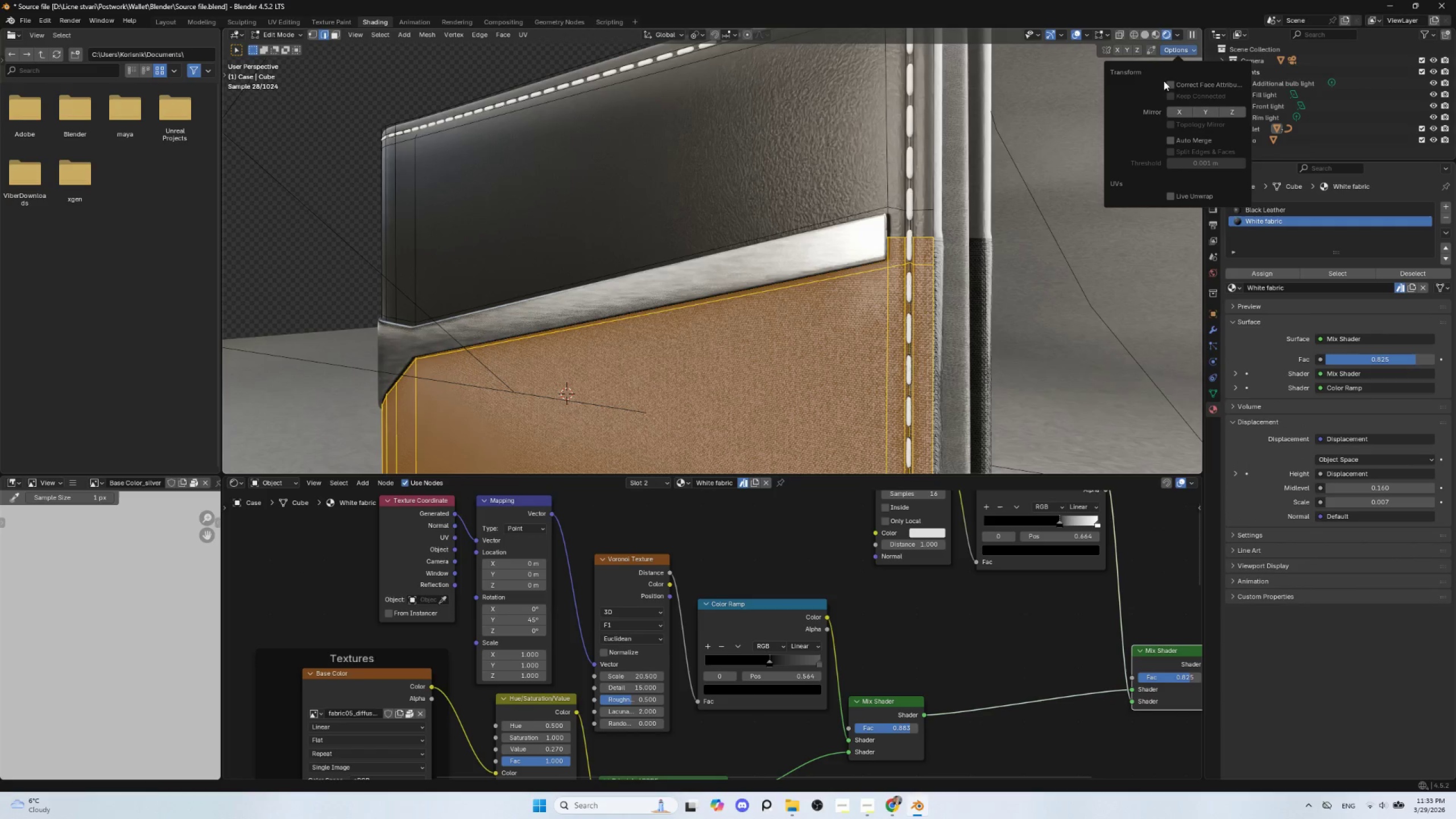 
left_click([1169, 85])
 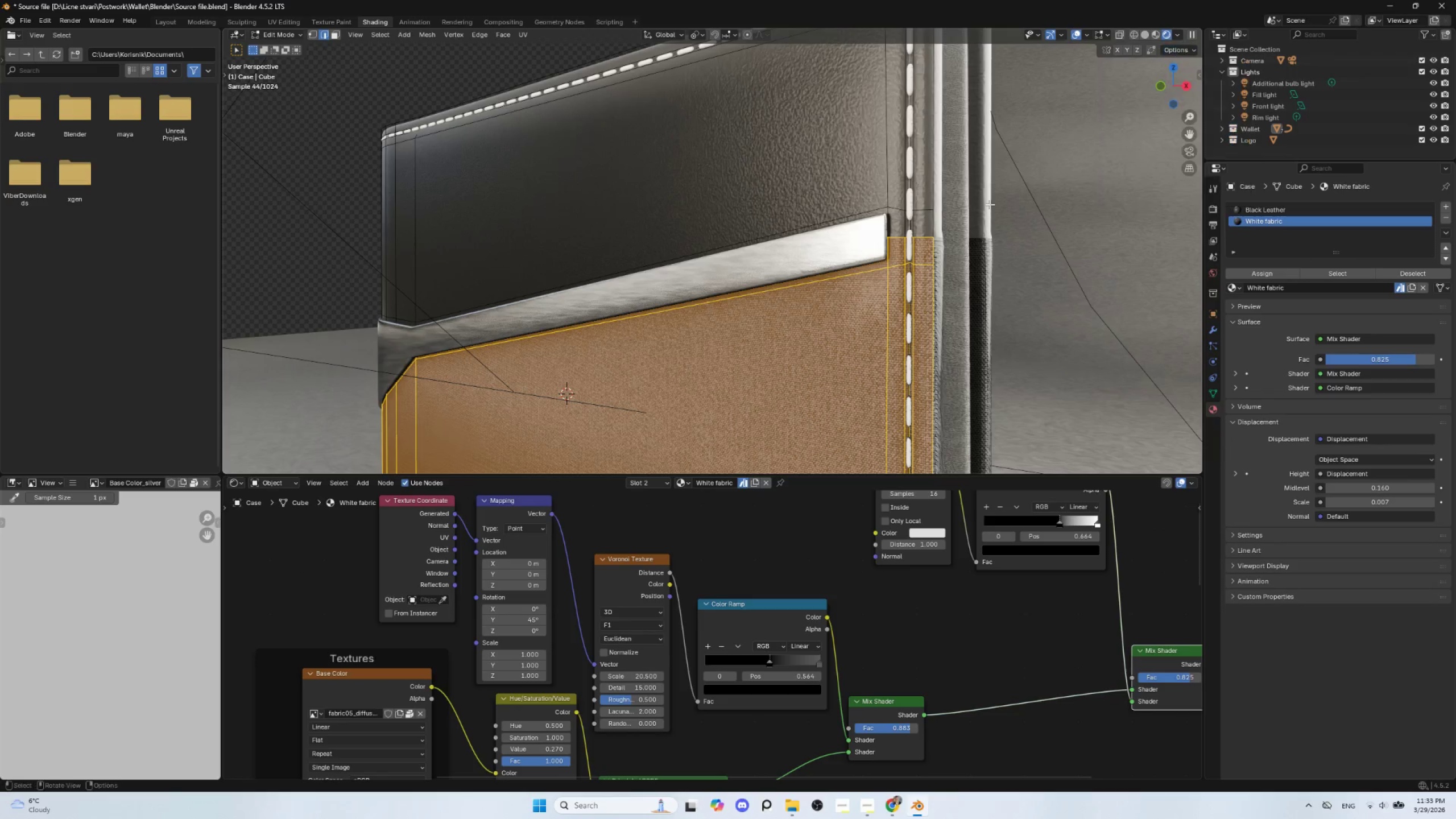 
key(Tab)
 